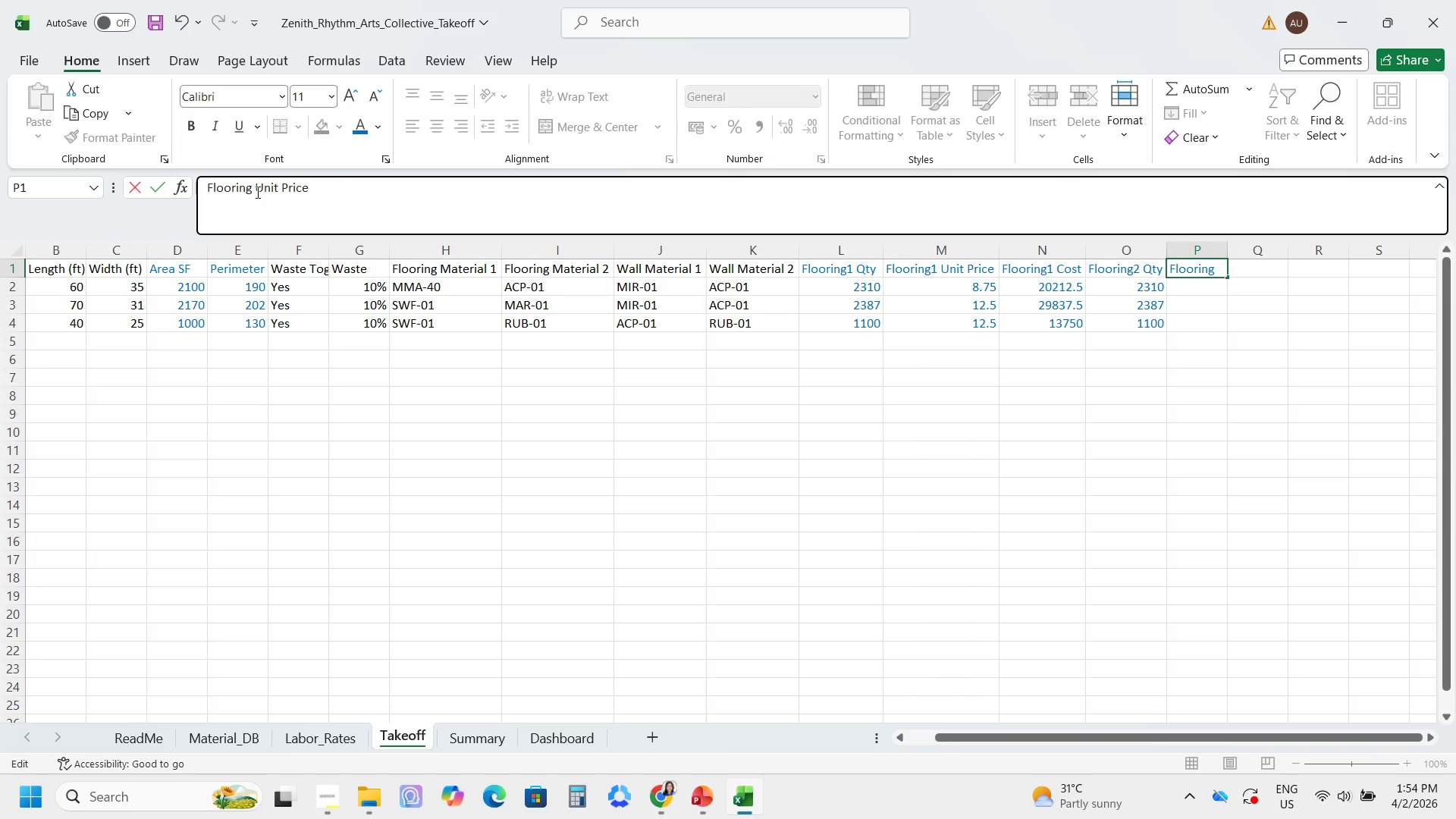 
key(2)
 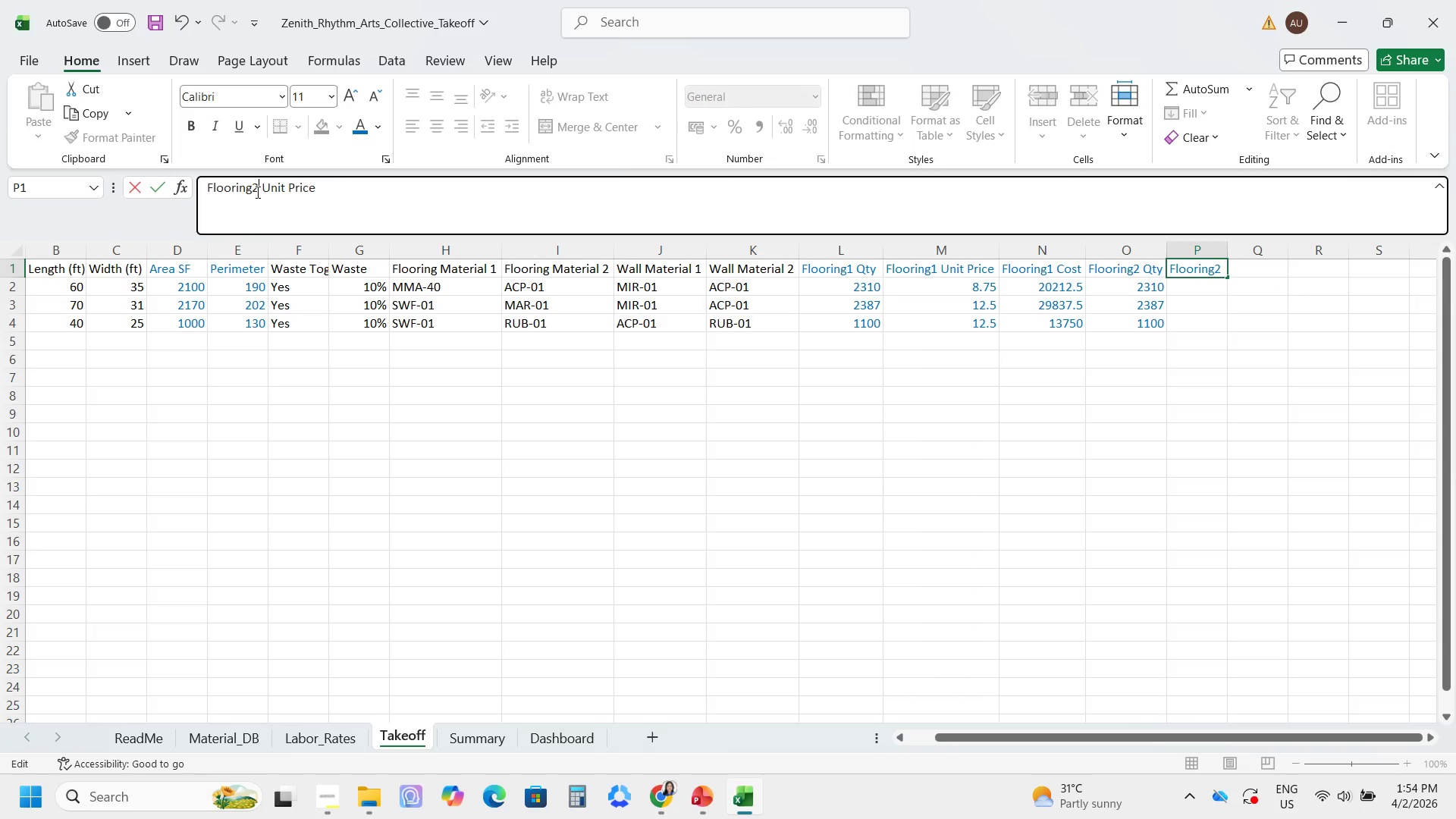 
key(Enter)
 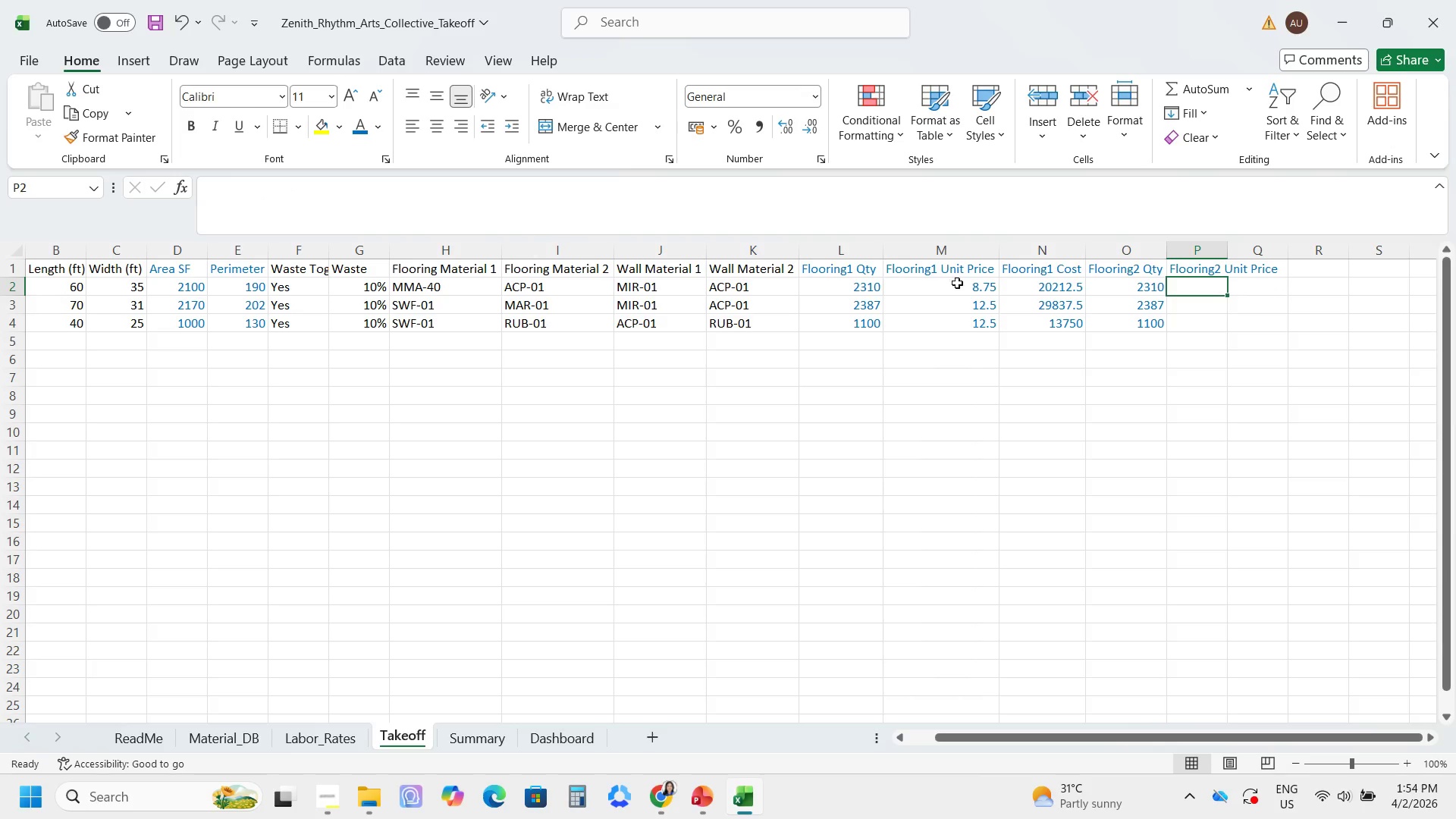 
left_click([1038, 285])
 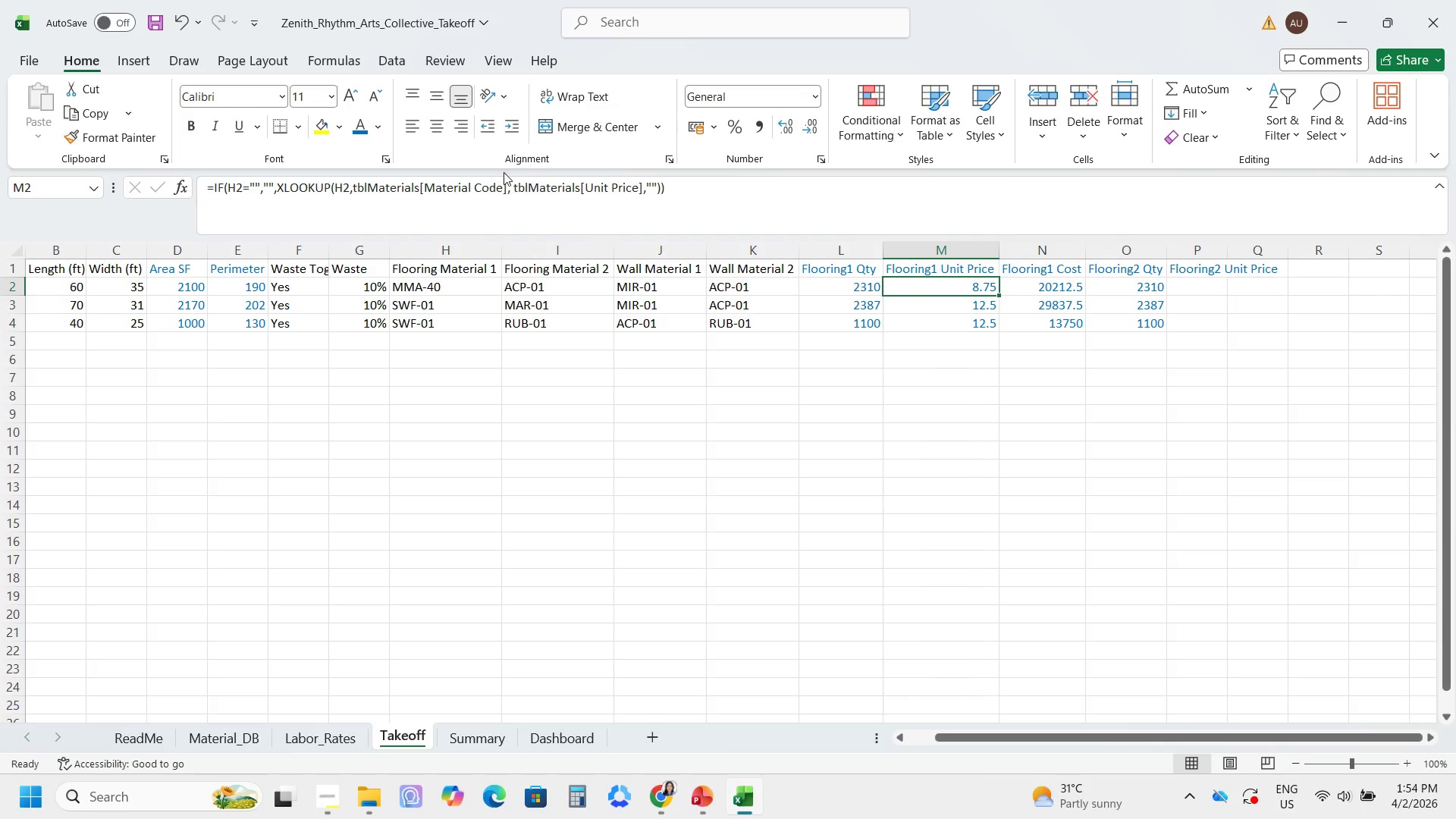 
left_click_drag(start_coordinate=[714, 198], to_coordinate=[49, 211])
 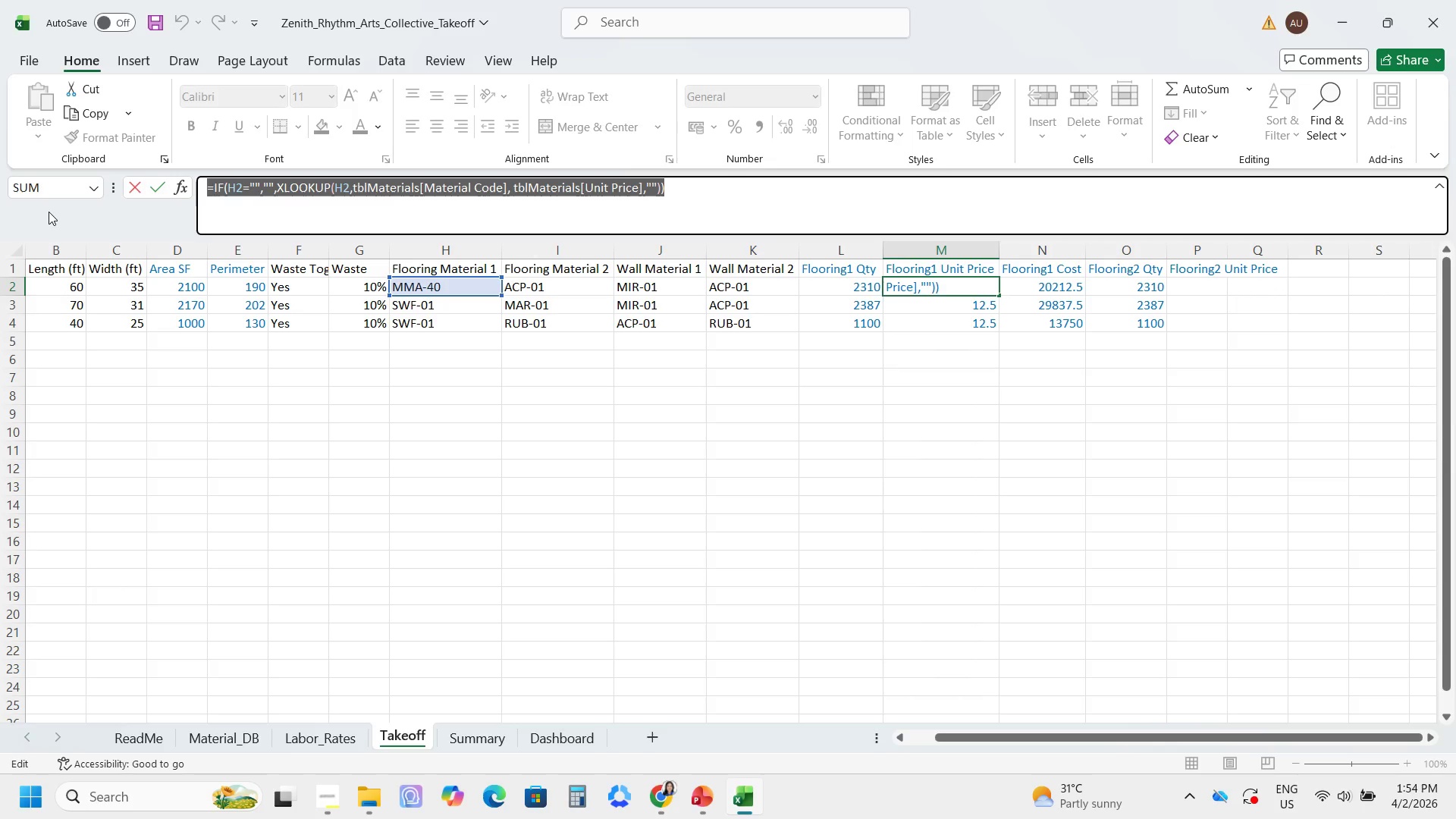 
key(Control+C)
 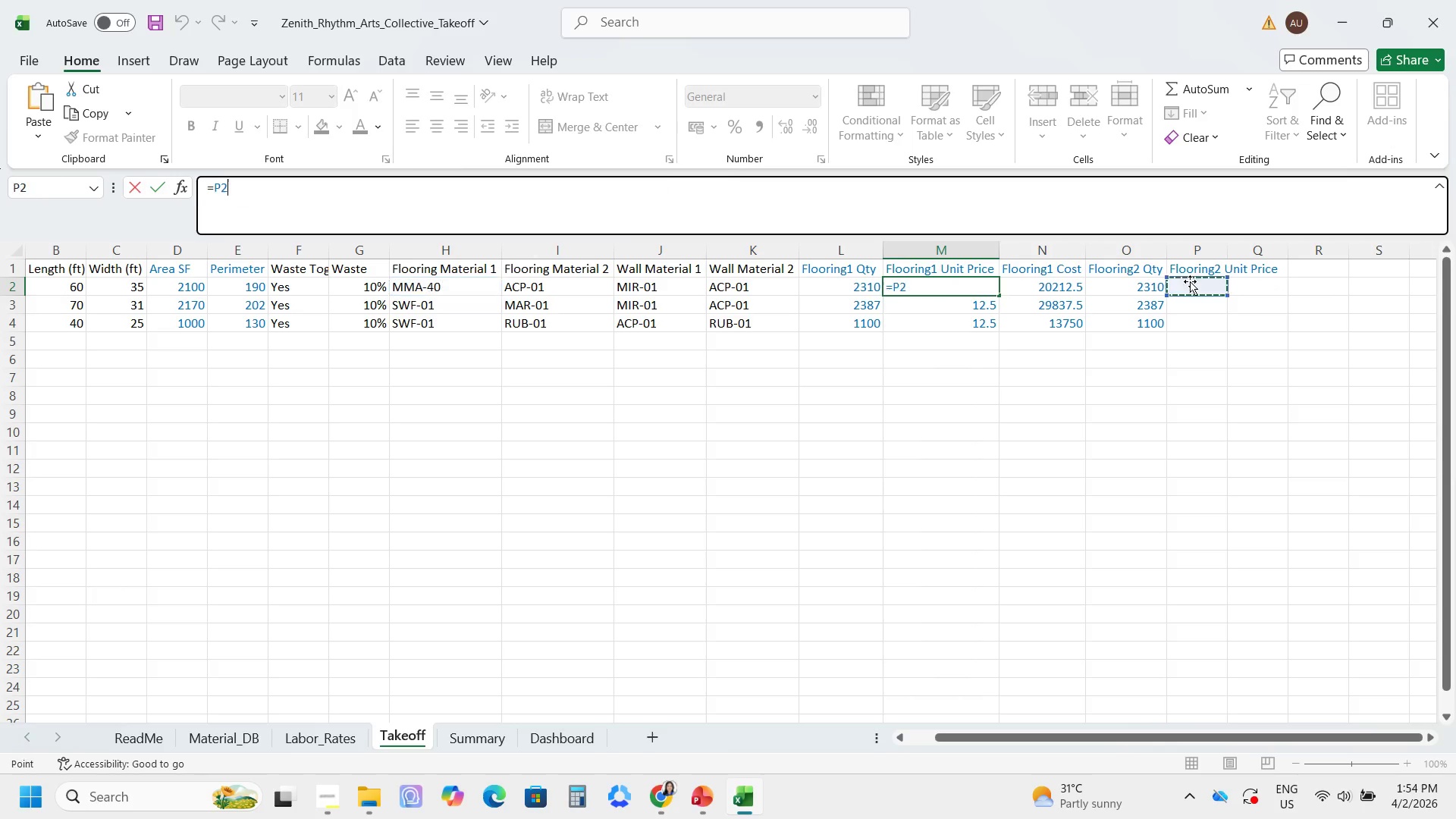 
hold_key(key=ControlLeft, duration=0.31)
 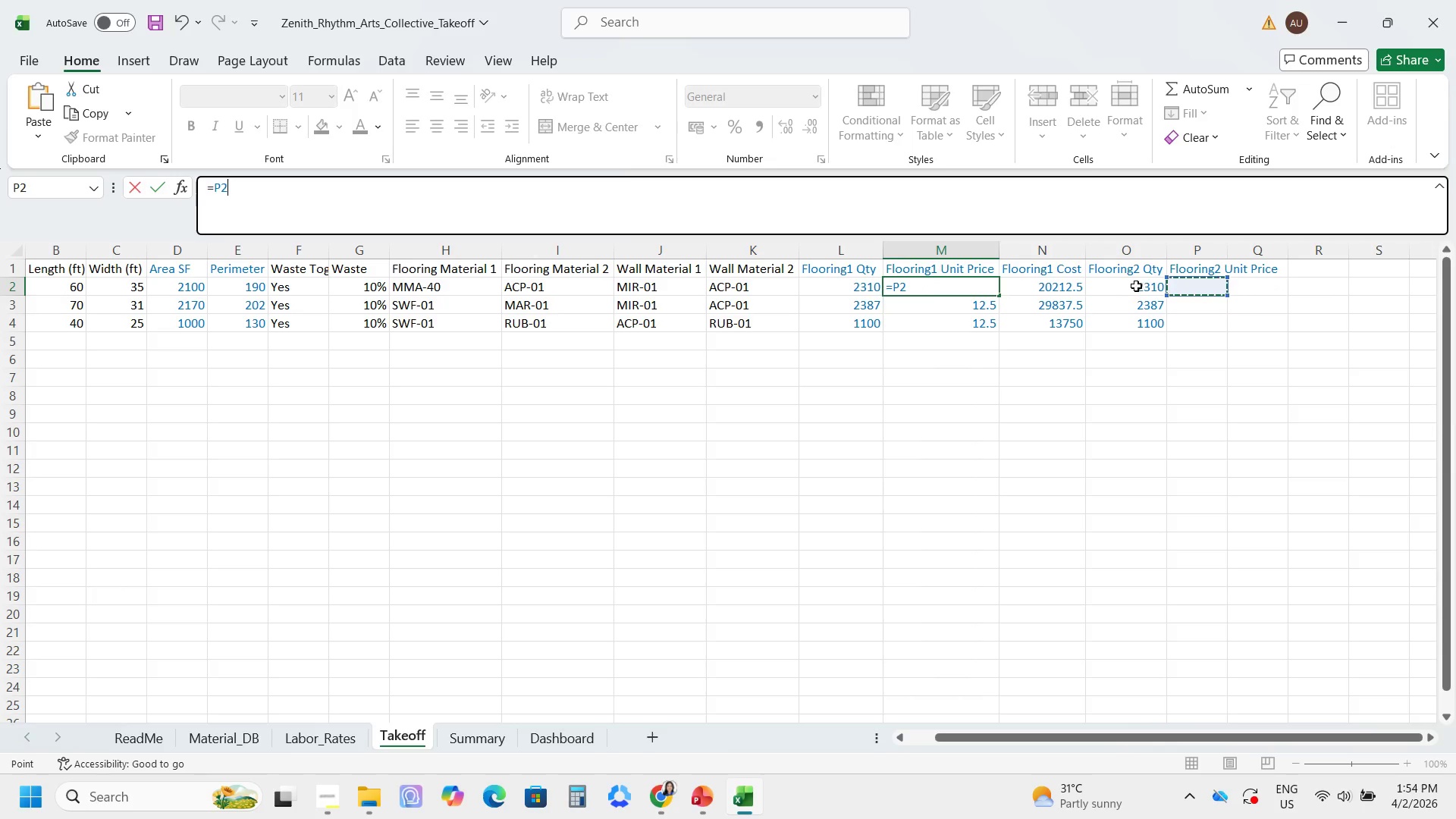 
key(Control+Z)
 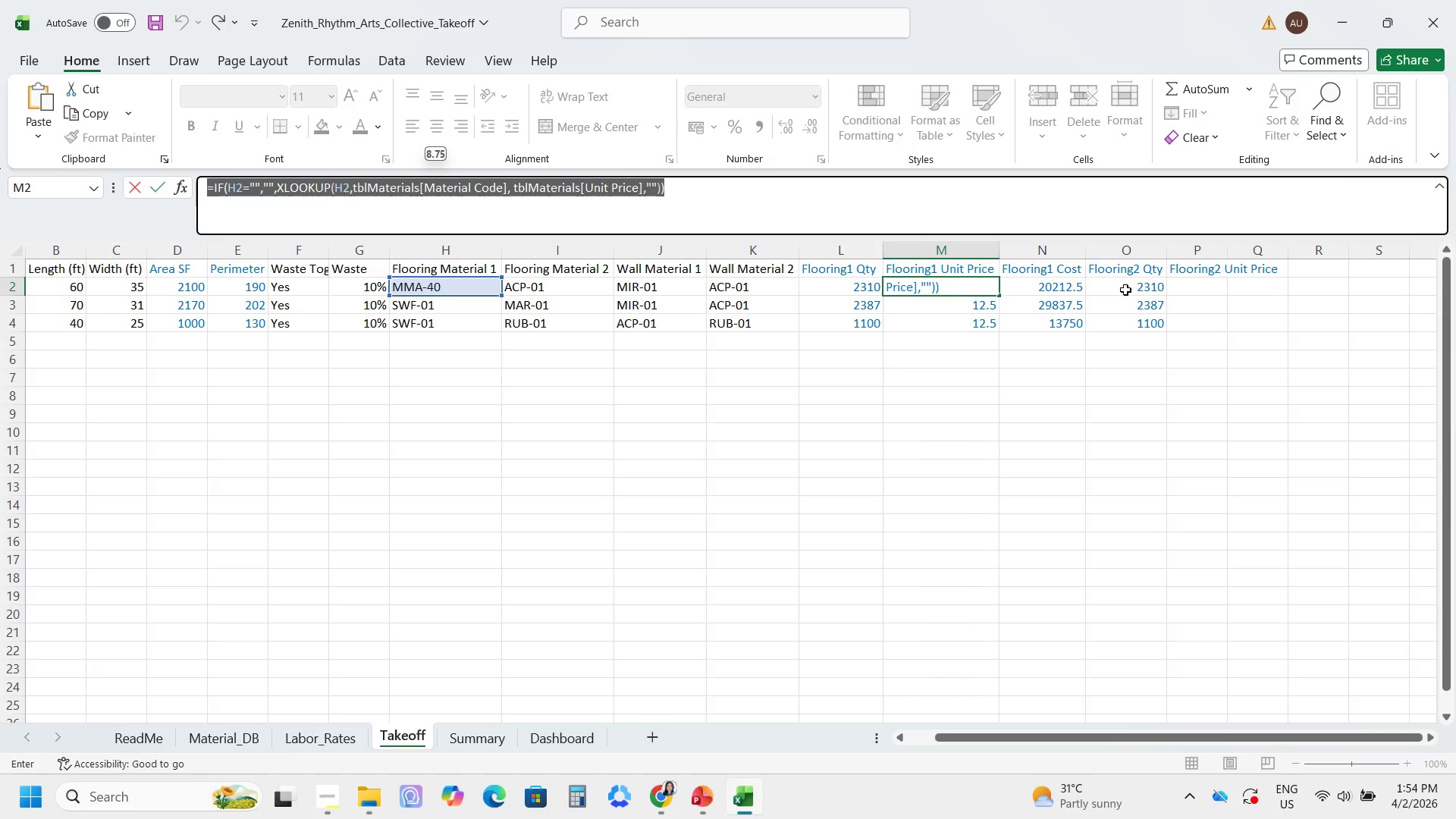 
key(Control+C)
 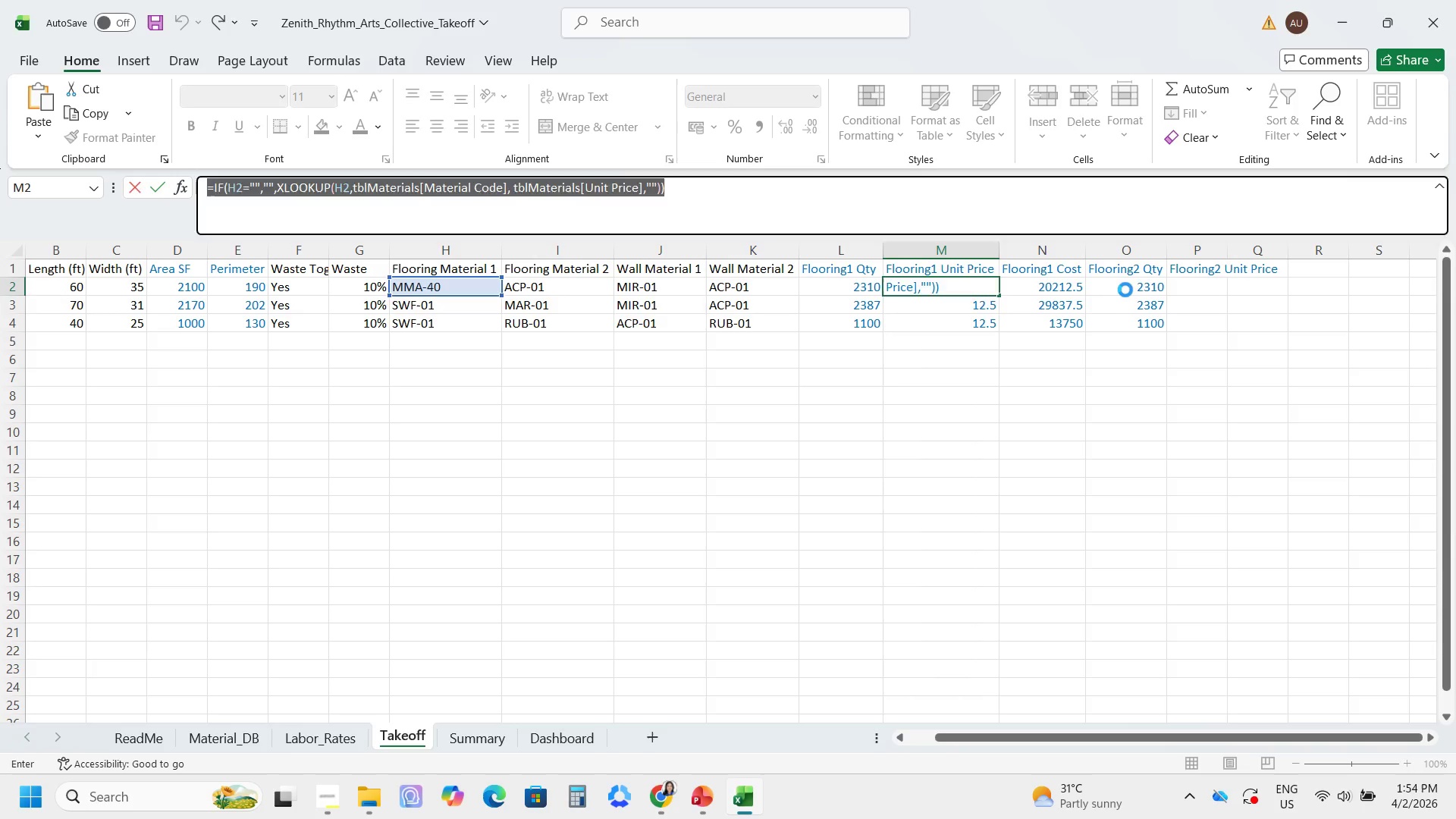 
key(Enter)
 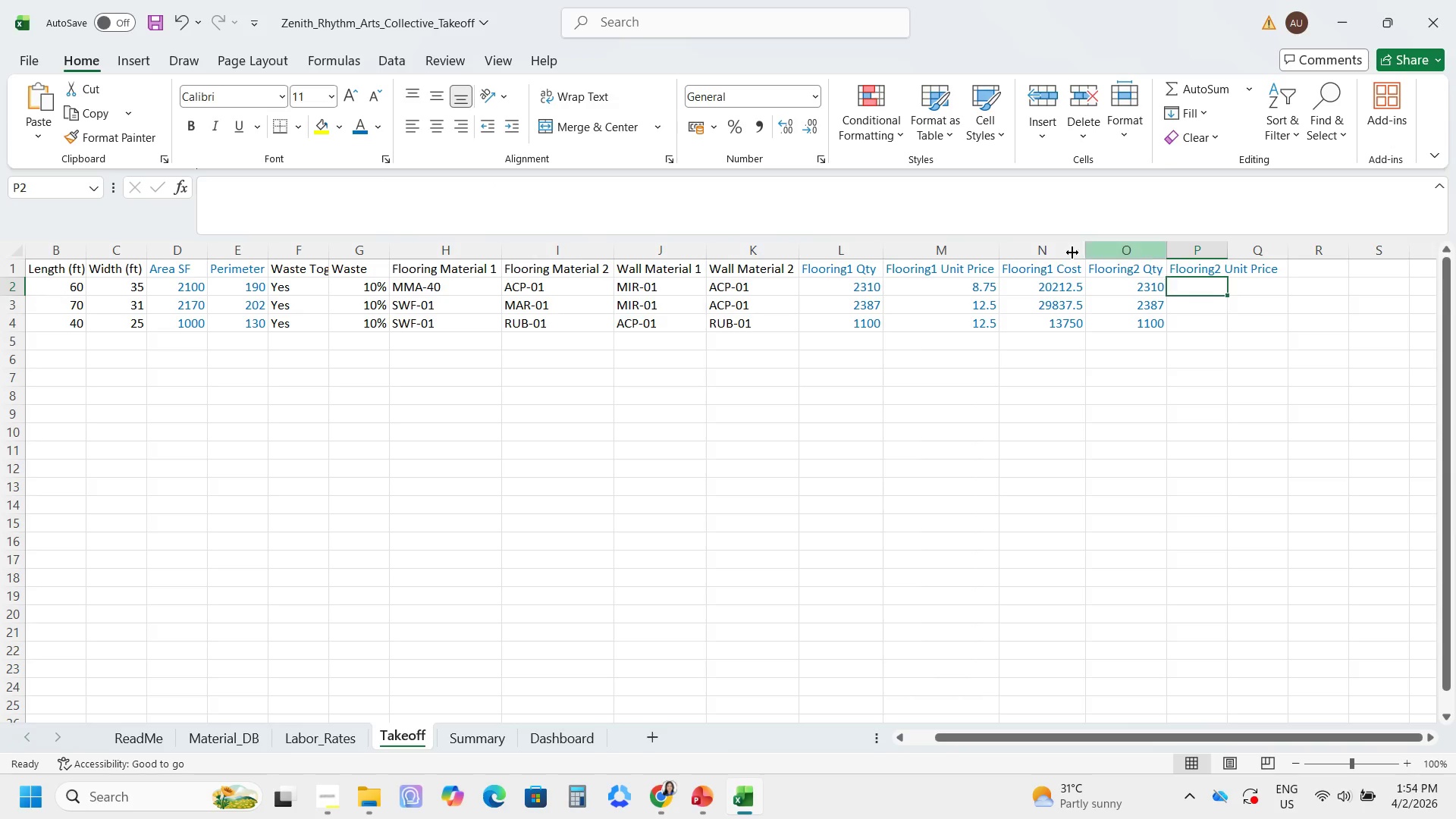 
left_click([587, 212])
 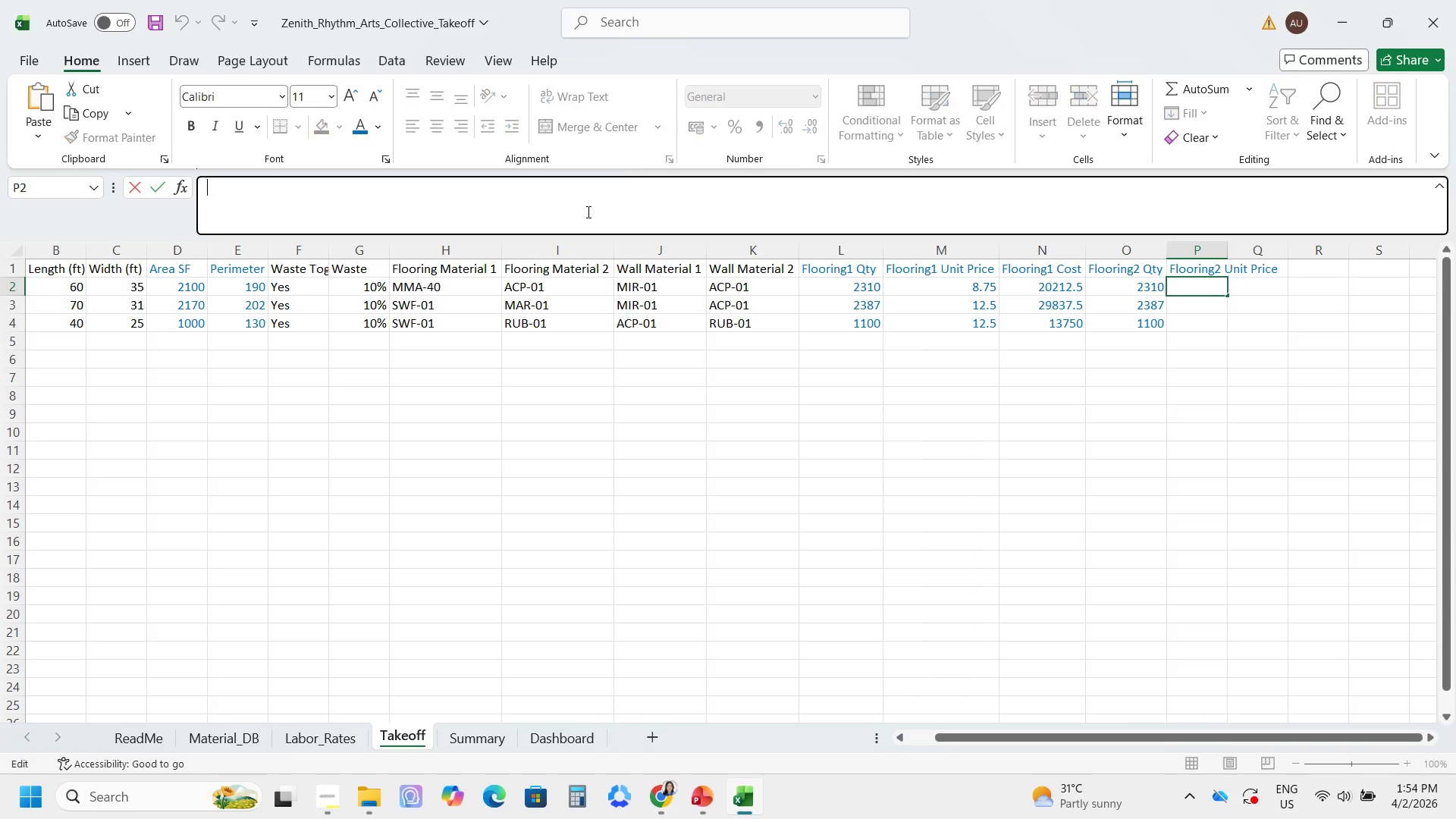 
key(Control+V)
 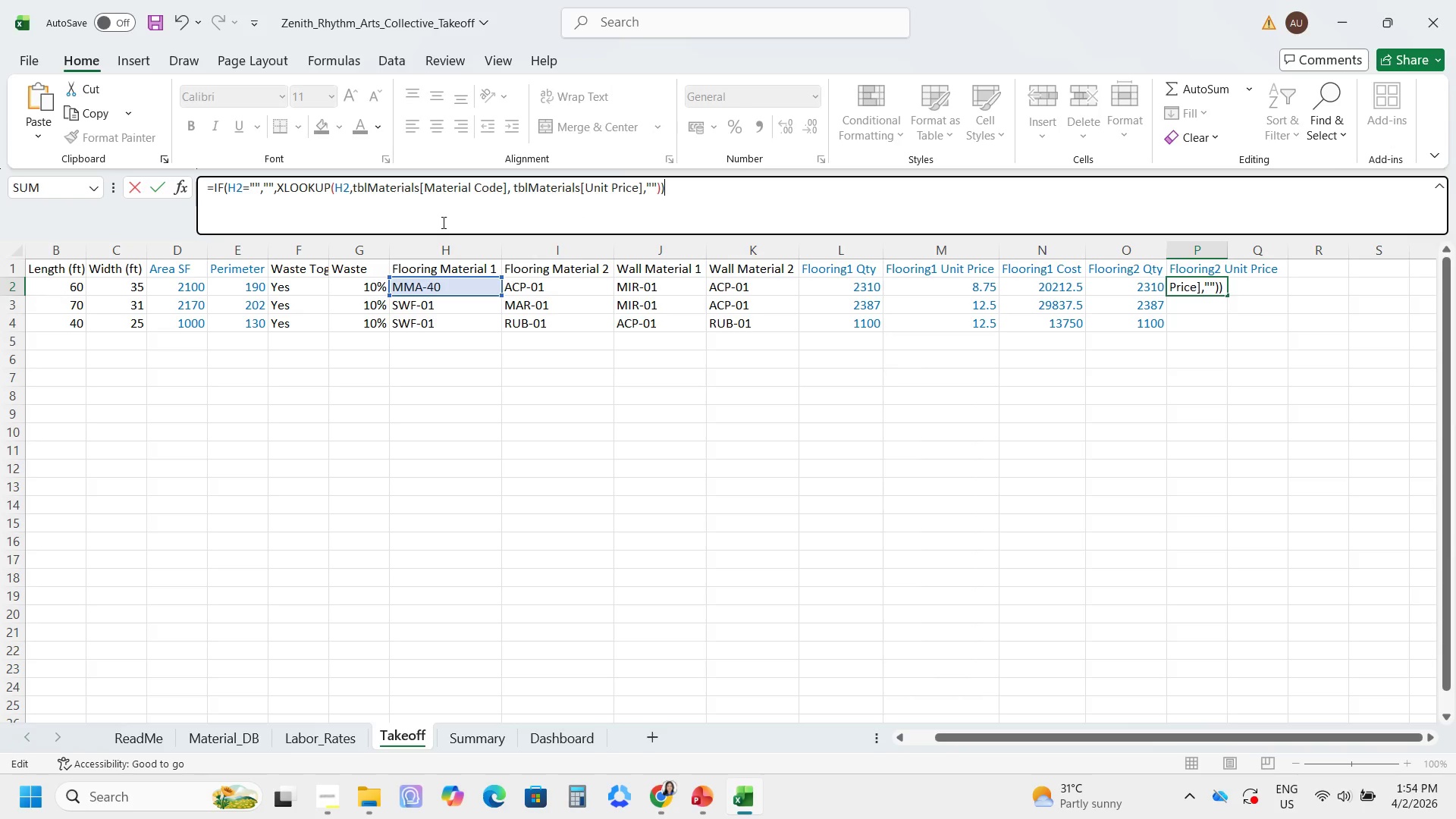 
wait(7.75)
 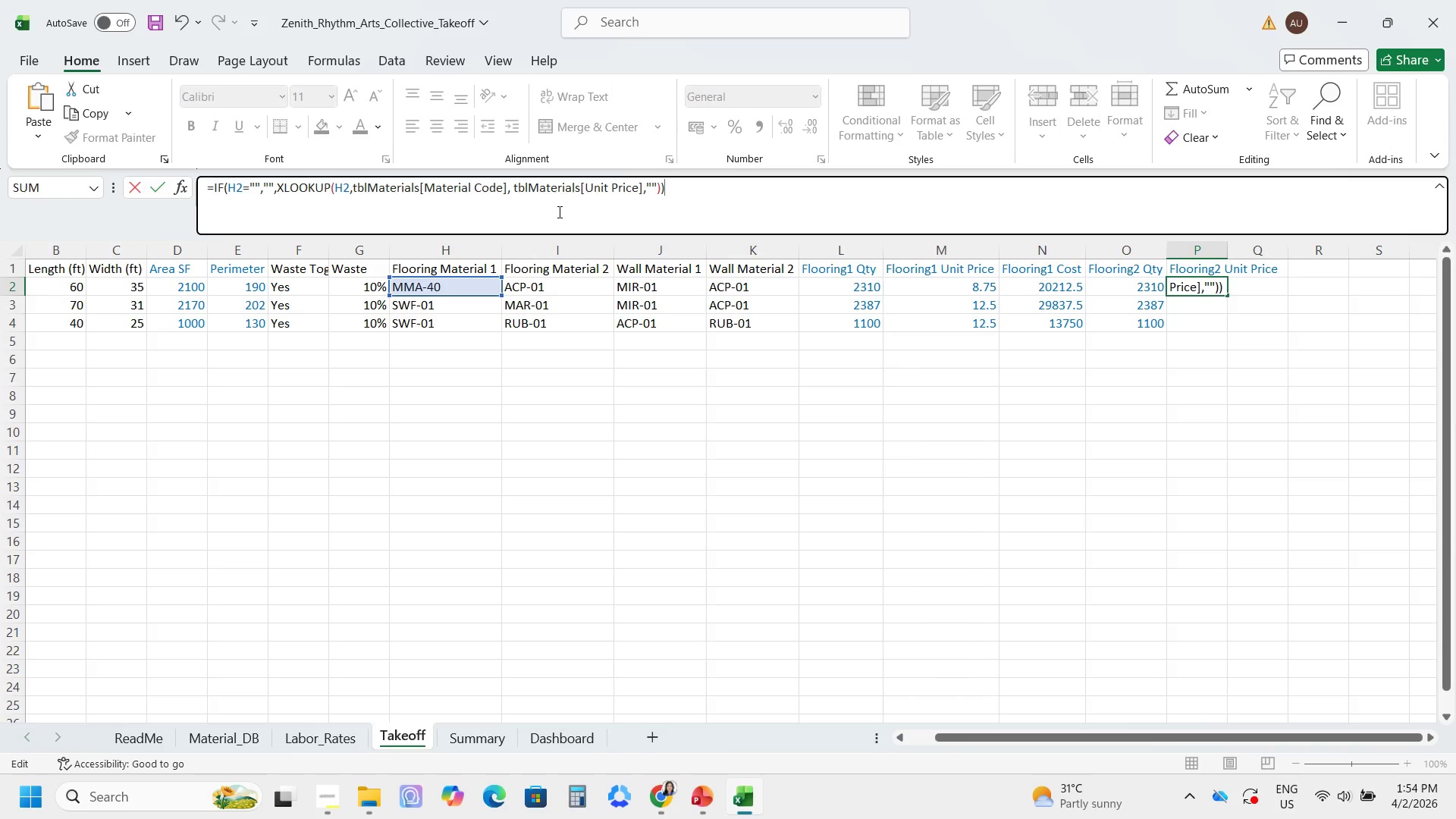 
left_click([549, 287])
 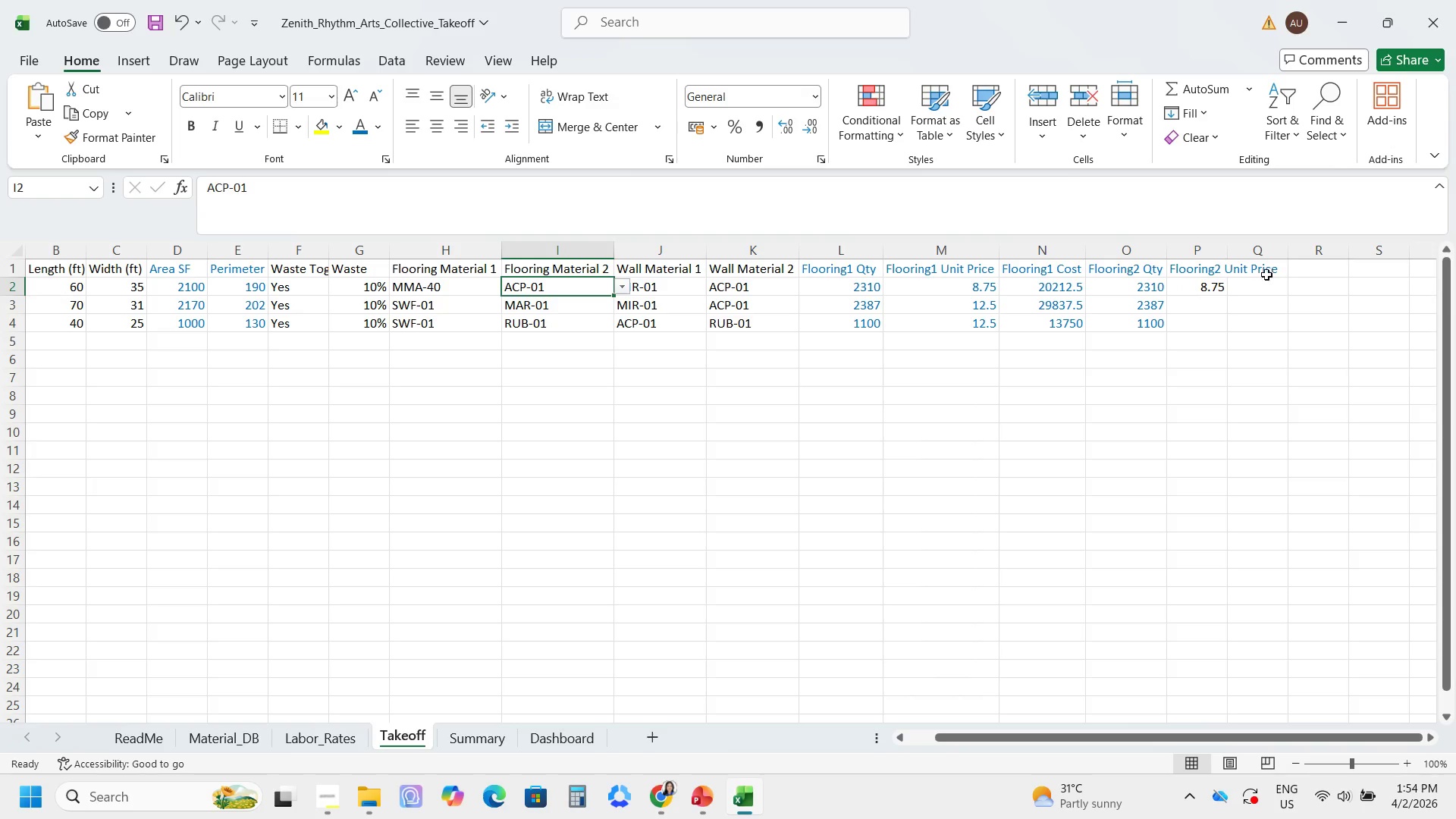 
left_click([1207, 280])
 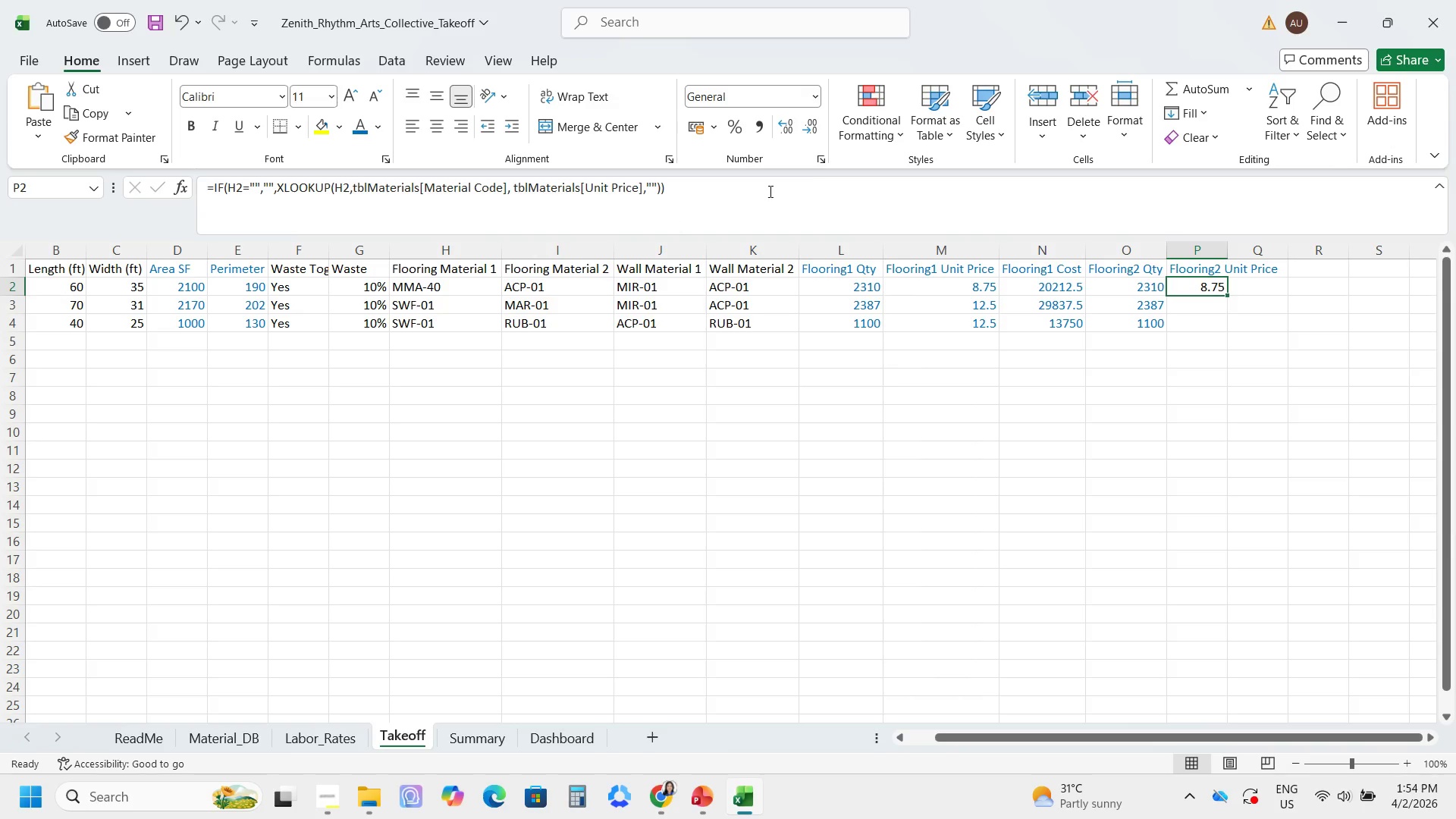 
left_click([806, 171])
 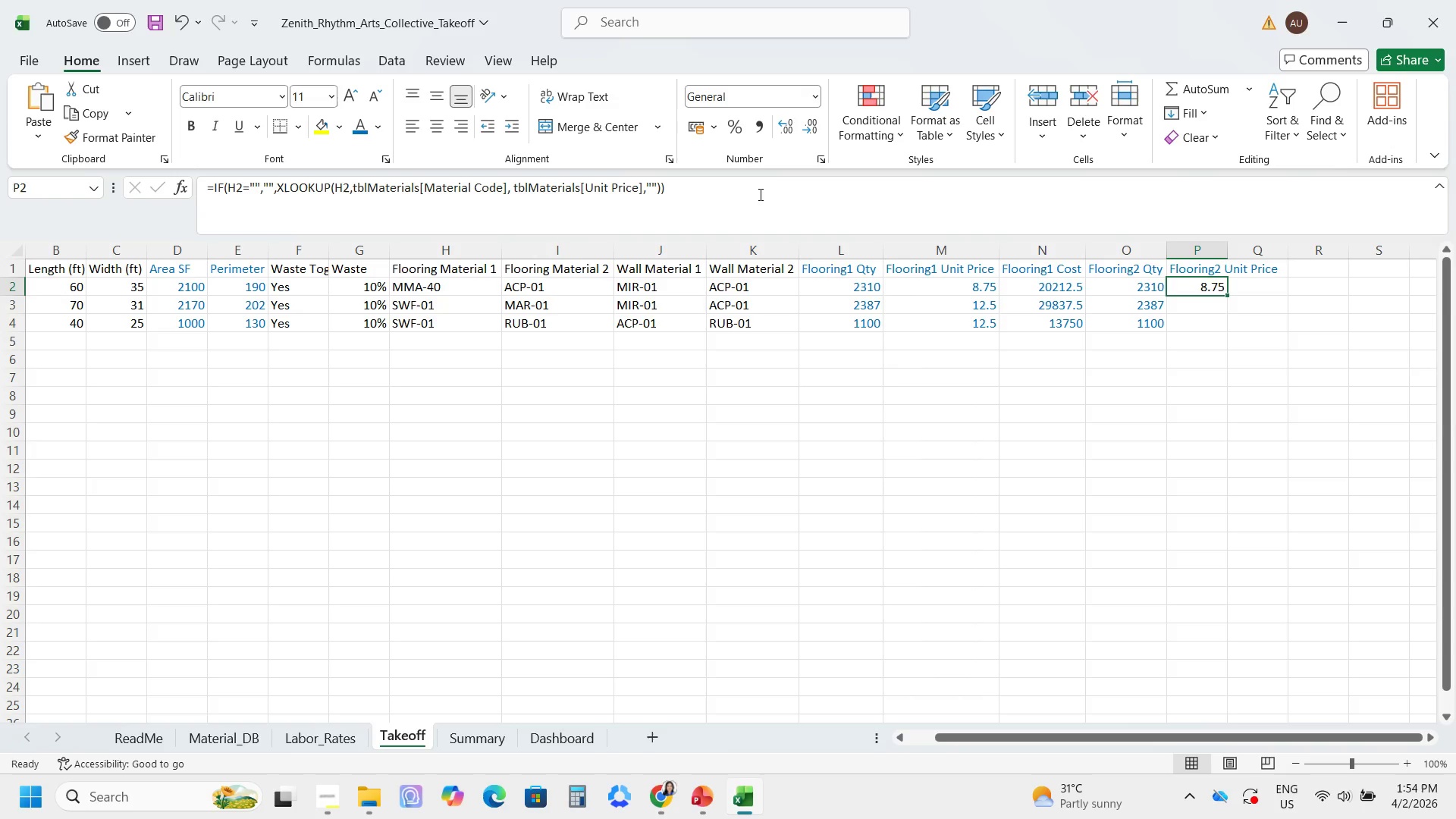 
left_click([759, 194])
 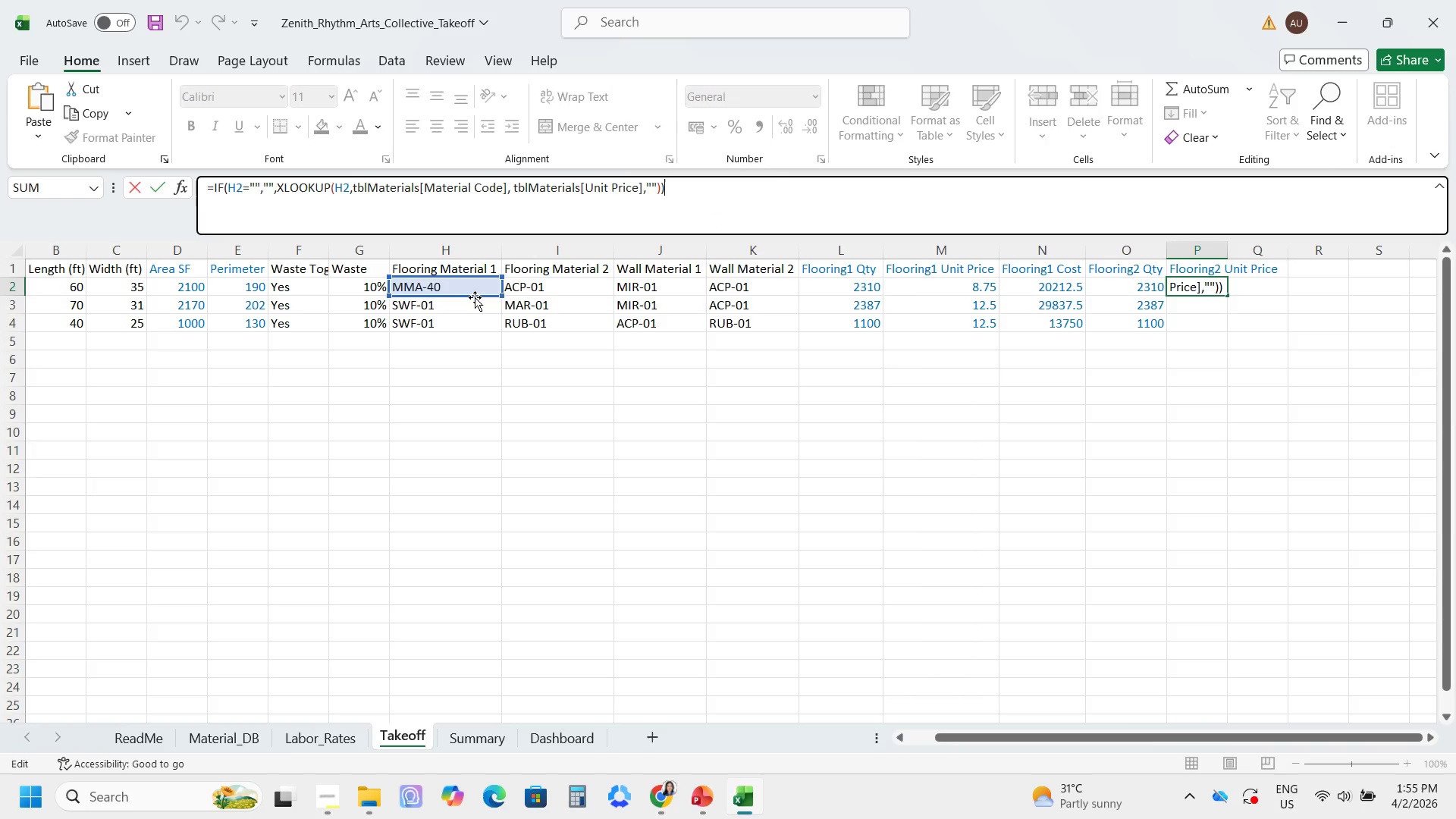 
left_click_drag(start_coordinate=[475, 297], to_coordinate=[557, 288])
 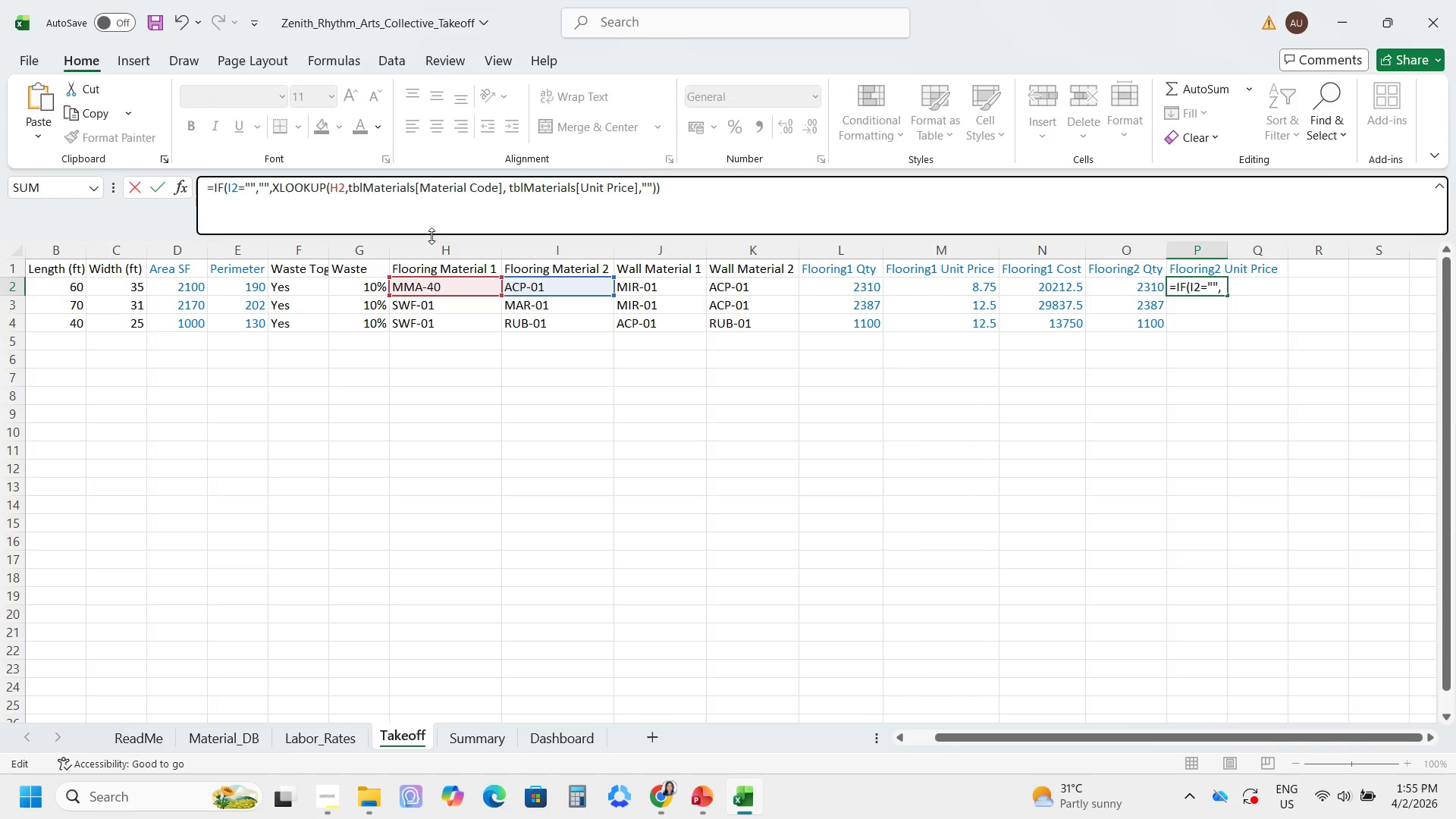 
wait(6.17)
 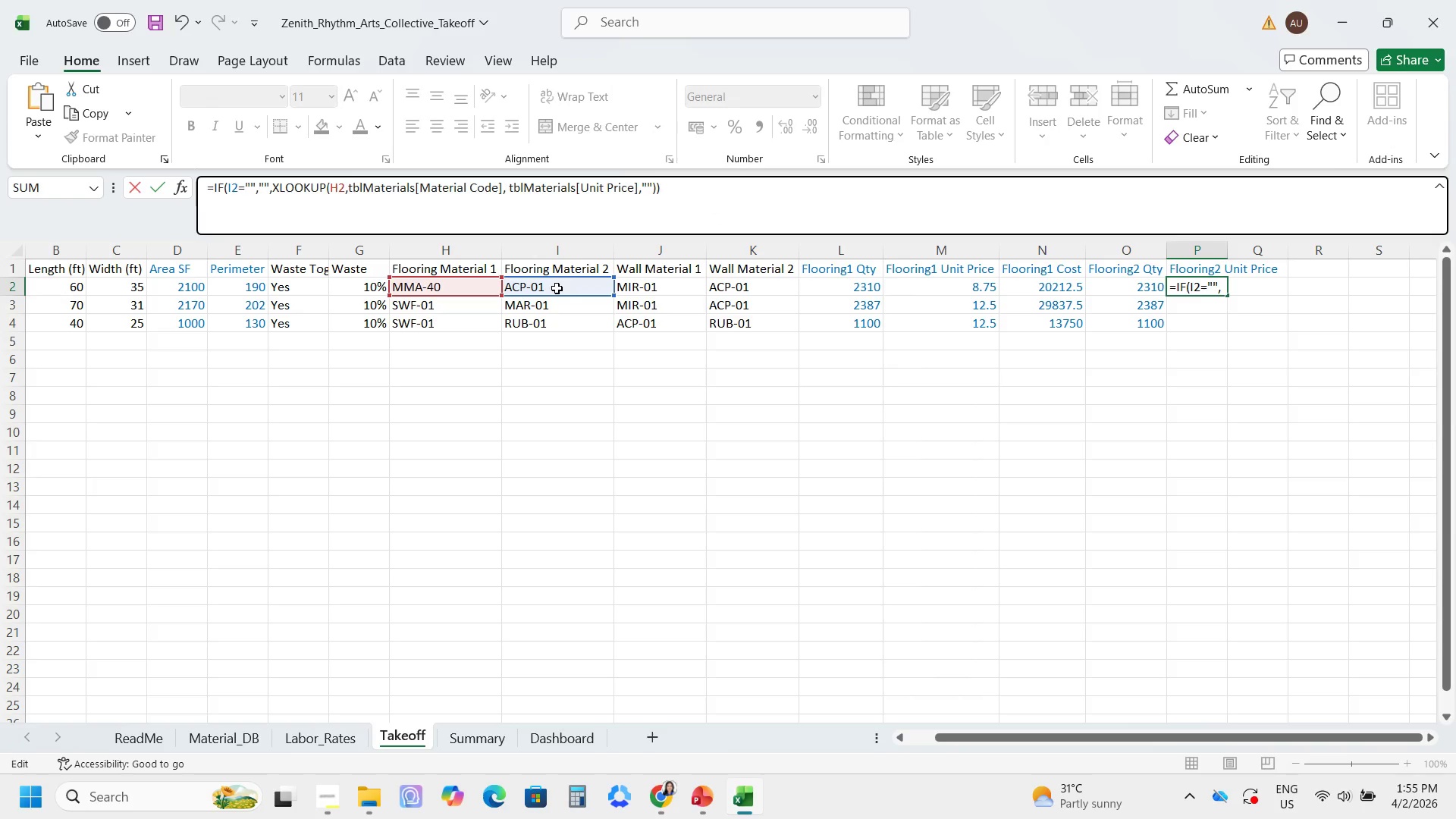 
left_click([338, 185])
 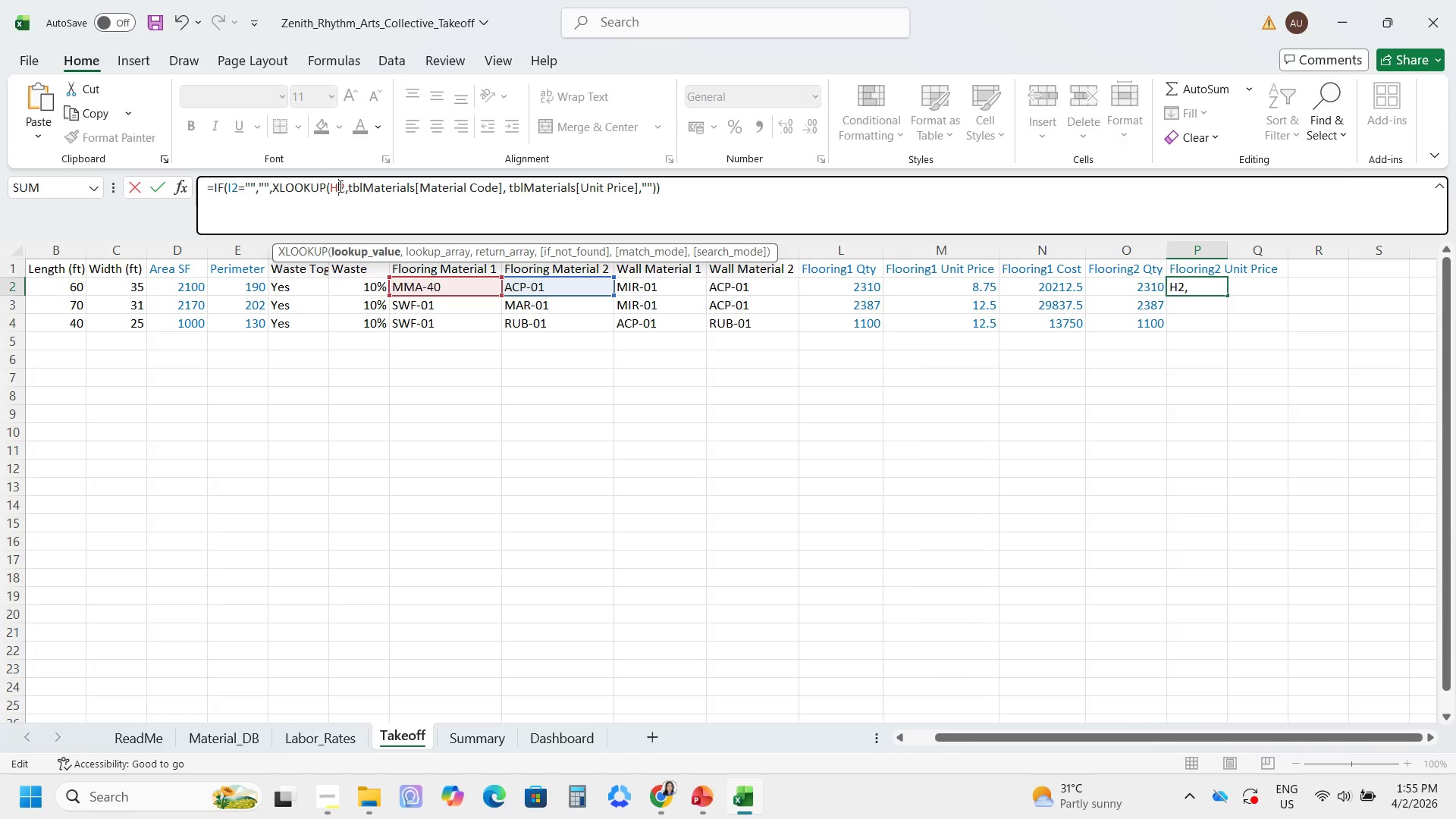 
wait(6.81)
 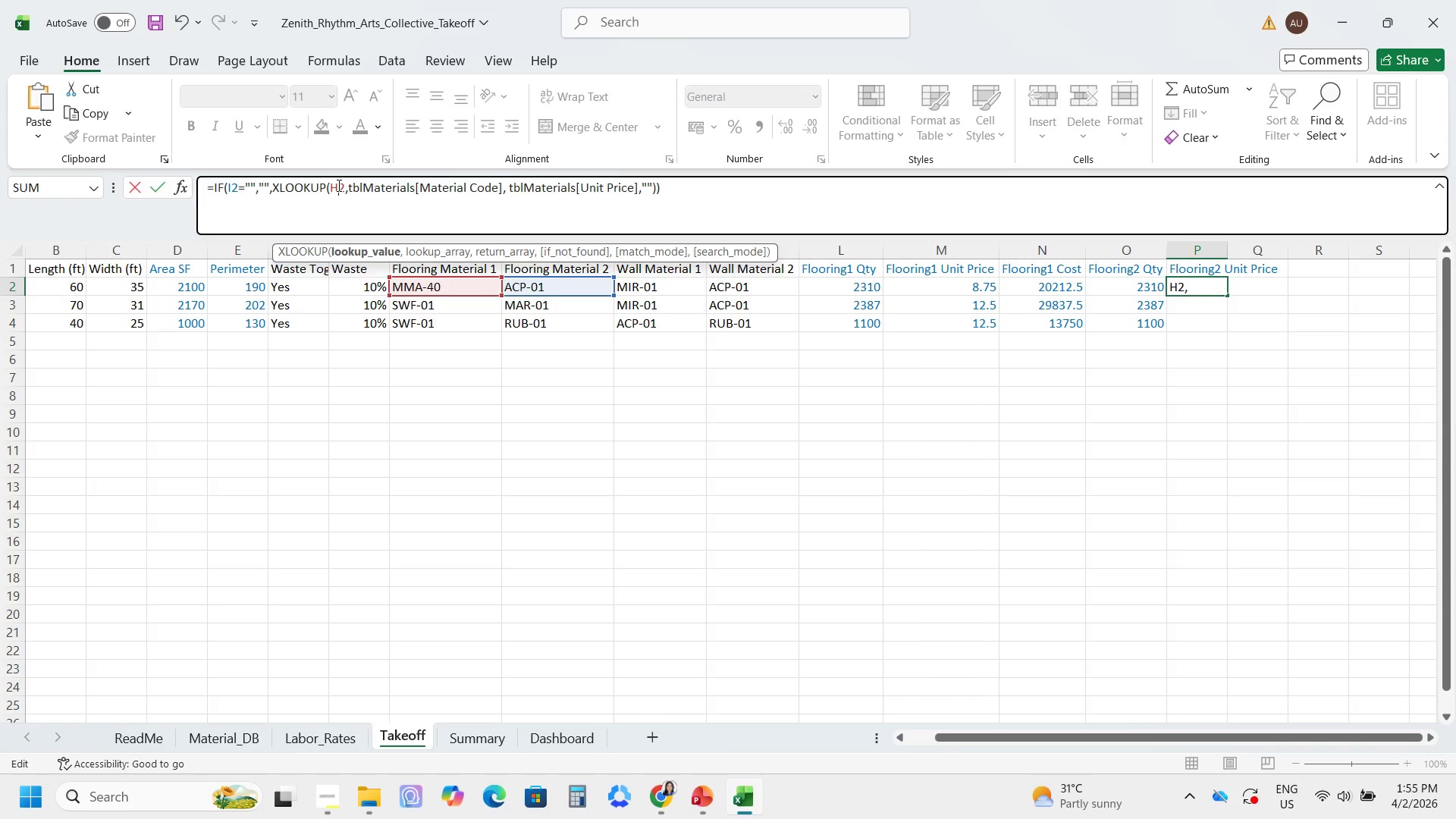 
left_click_drag(start_coordinate=[716, 210], to_coordinate=[168, 218])
 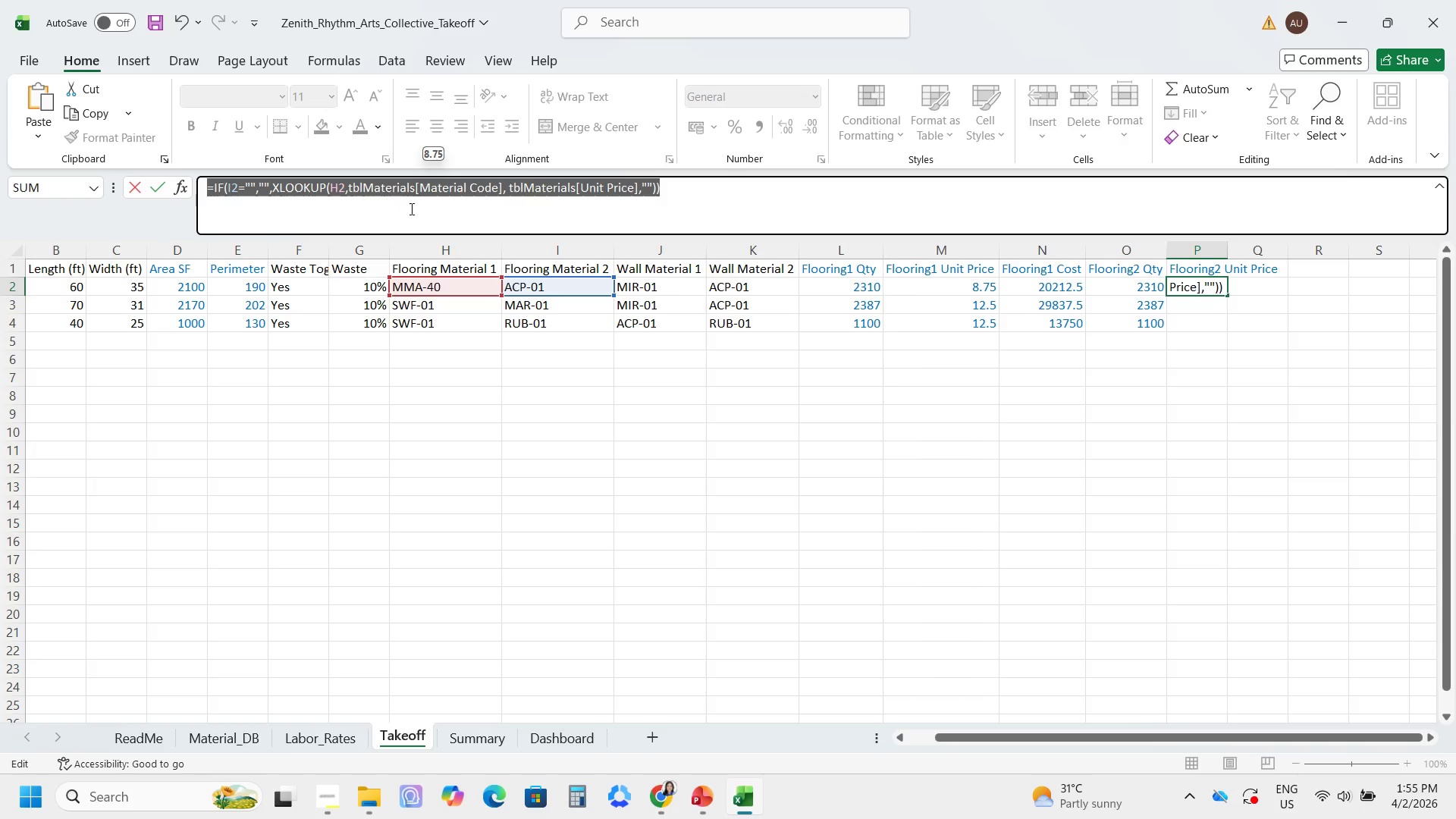 
left_click([410, 209])
 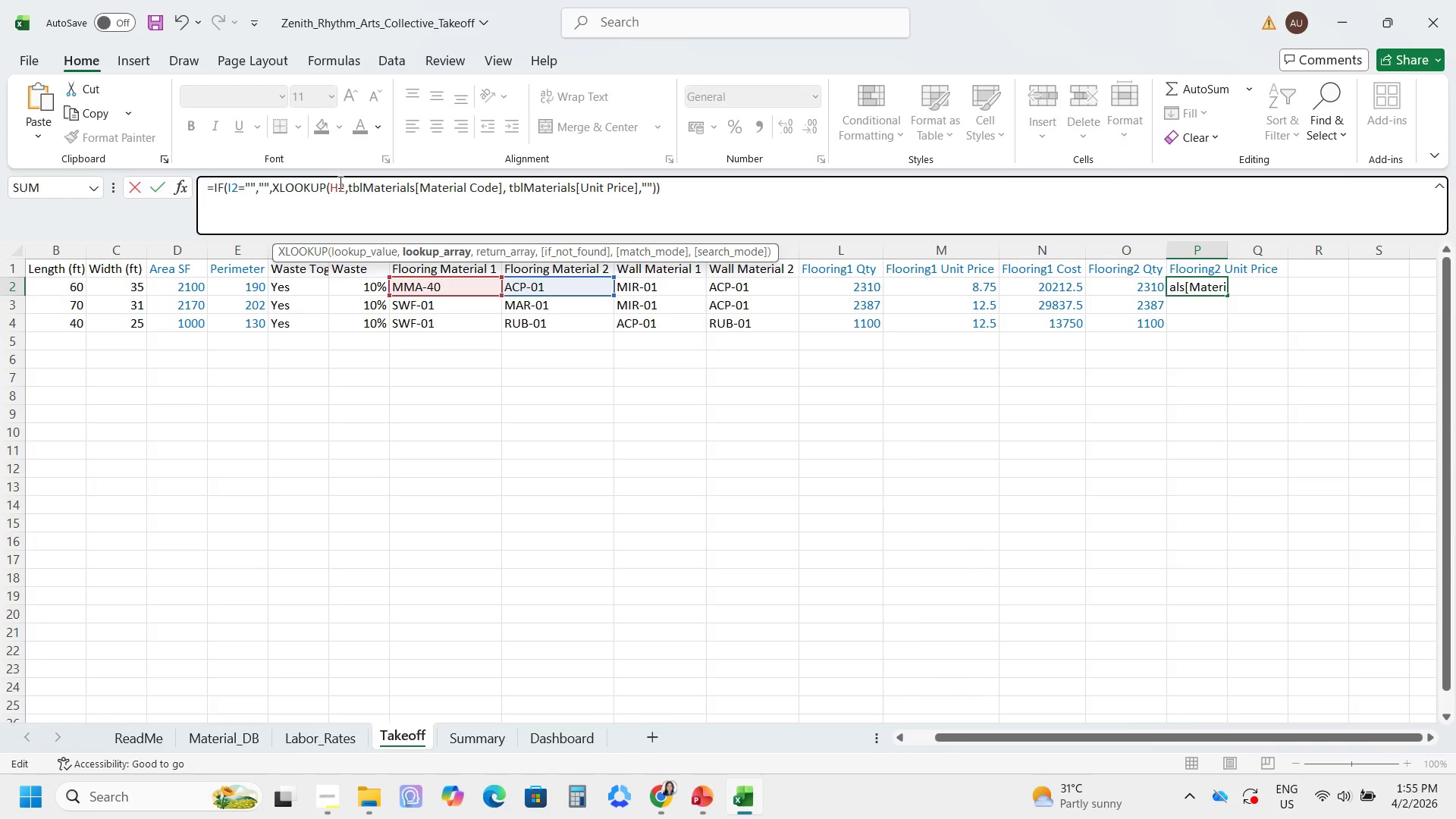 
left_click([339, 181])
 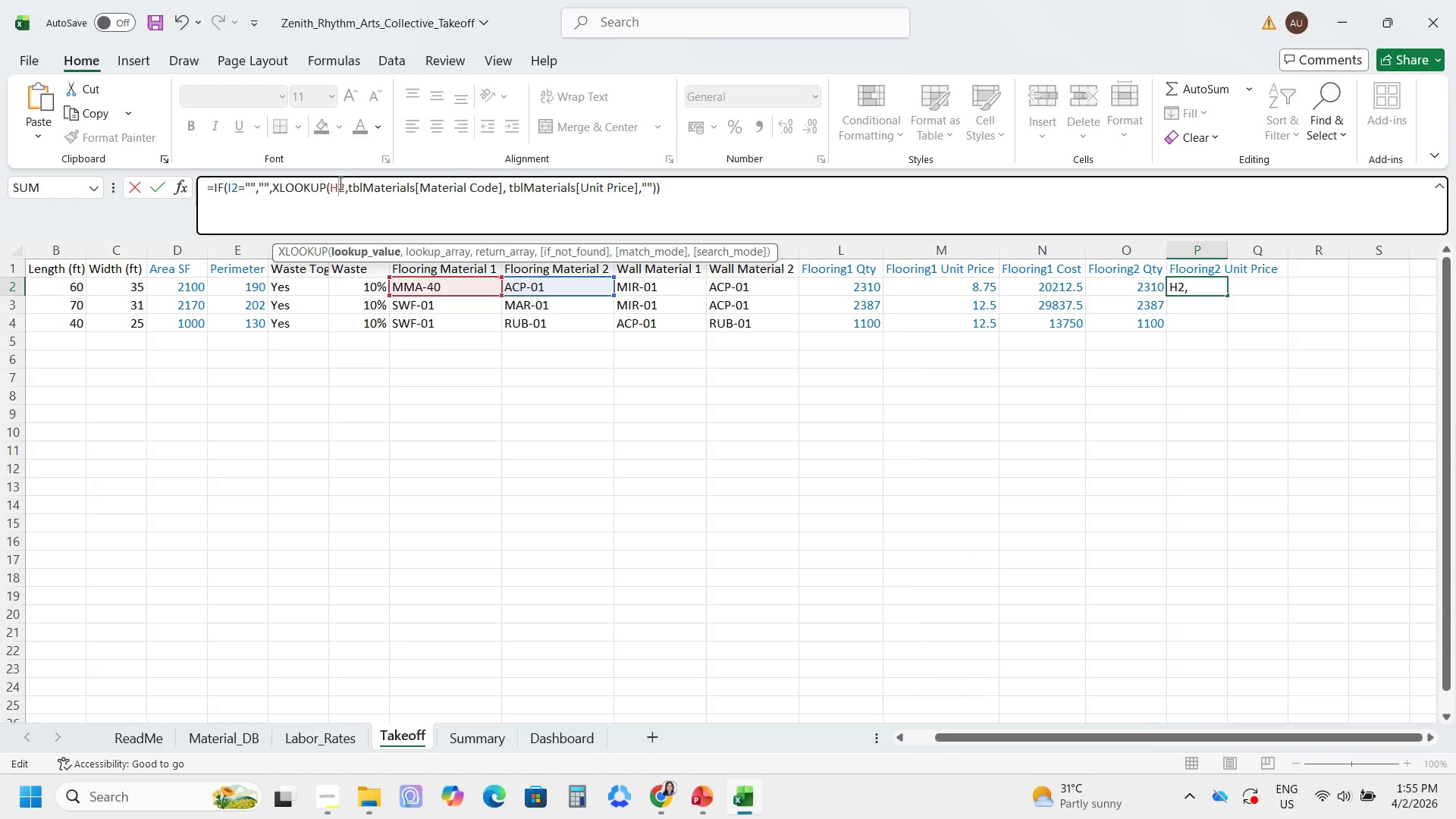 
key(Backspace)
 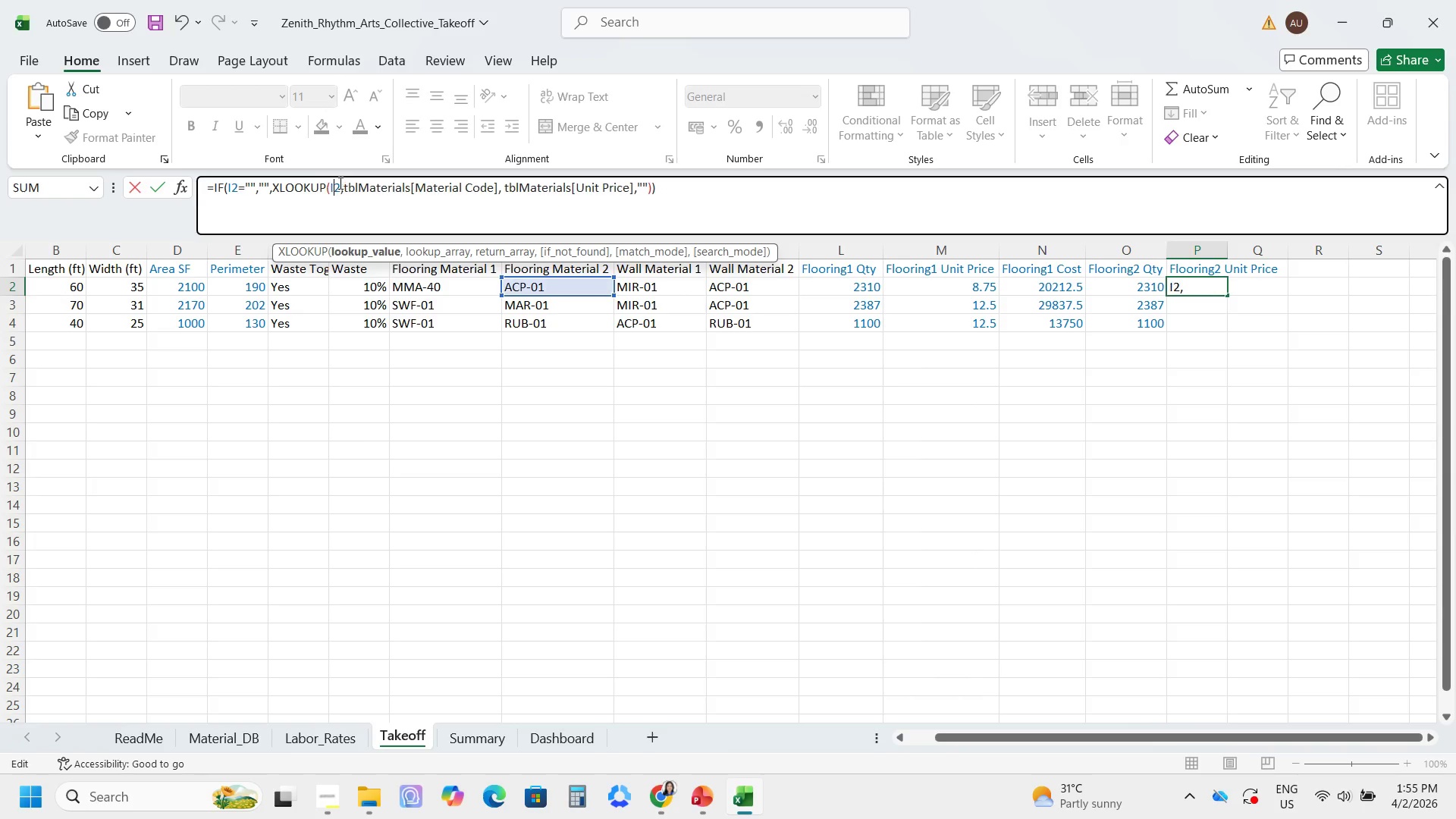 
key(I)
 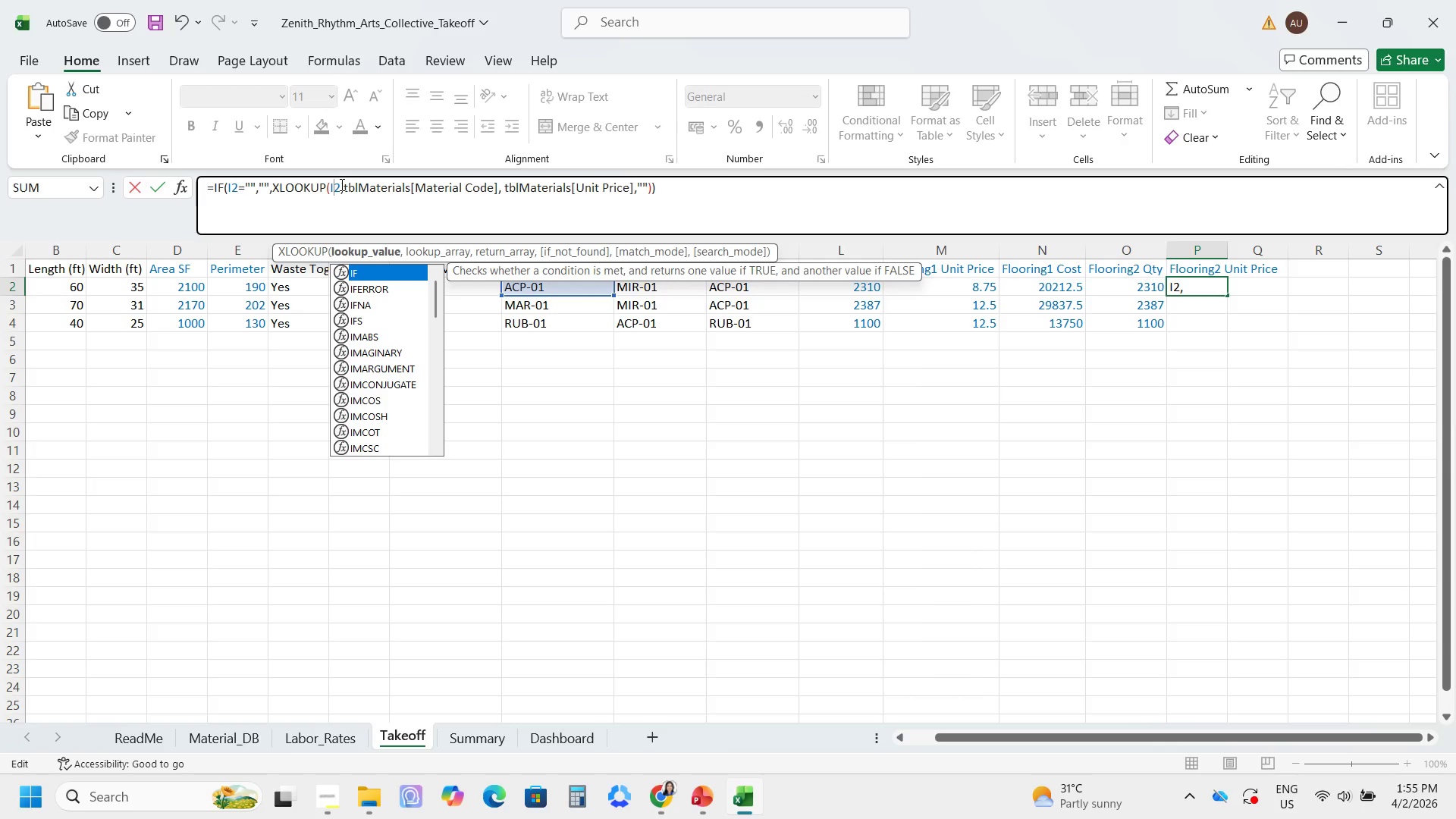 
key(Enter)
 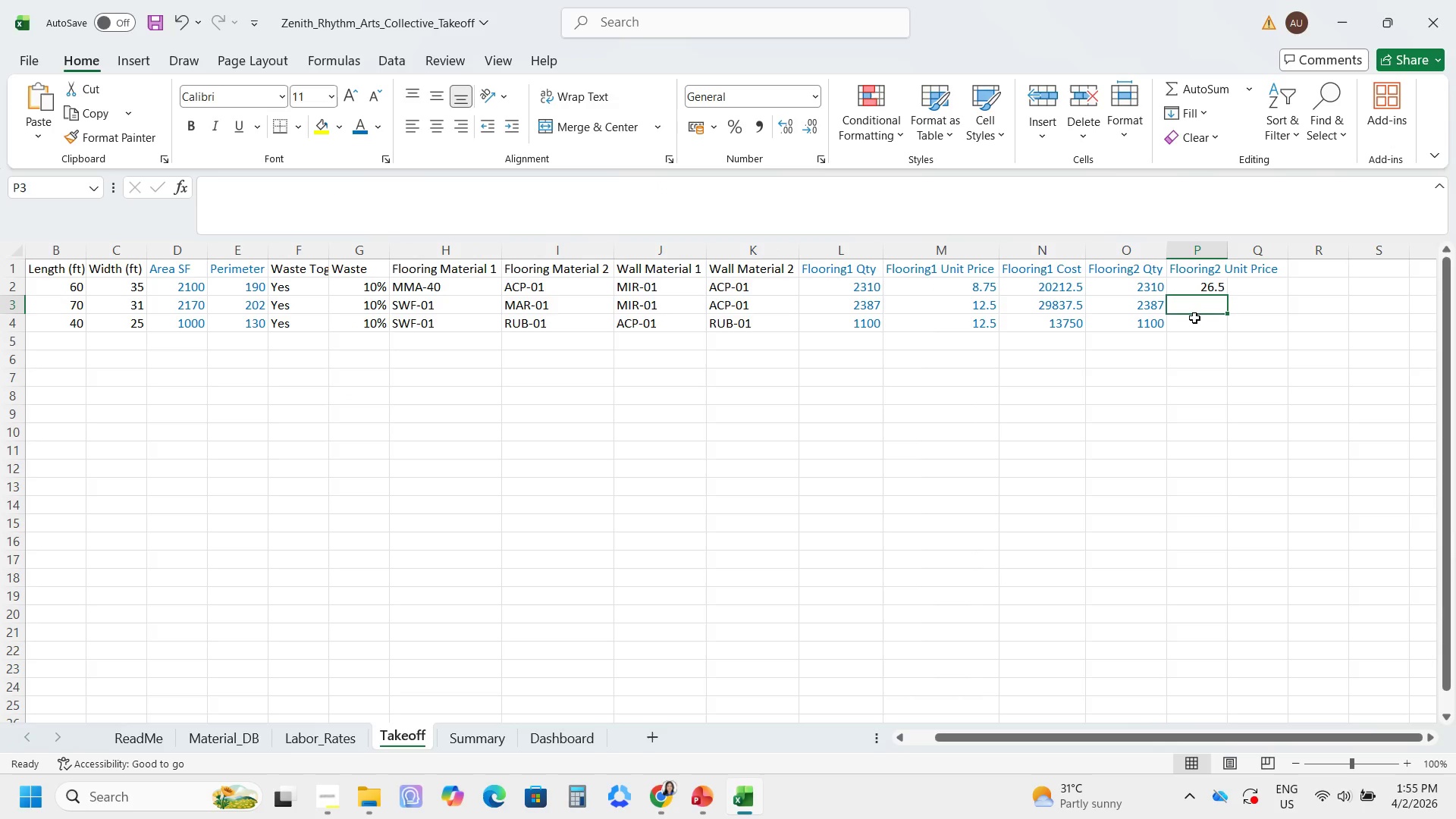 
left_click([1192, 290])
 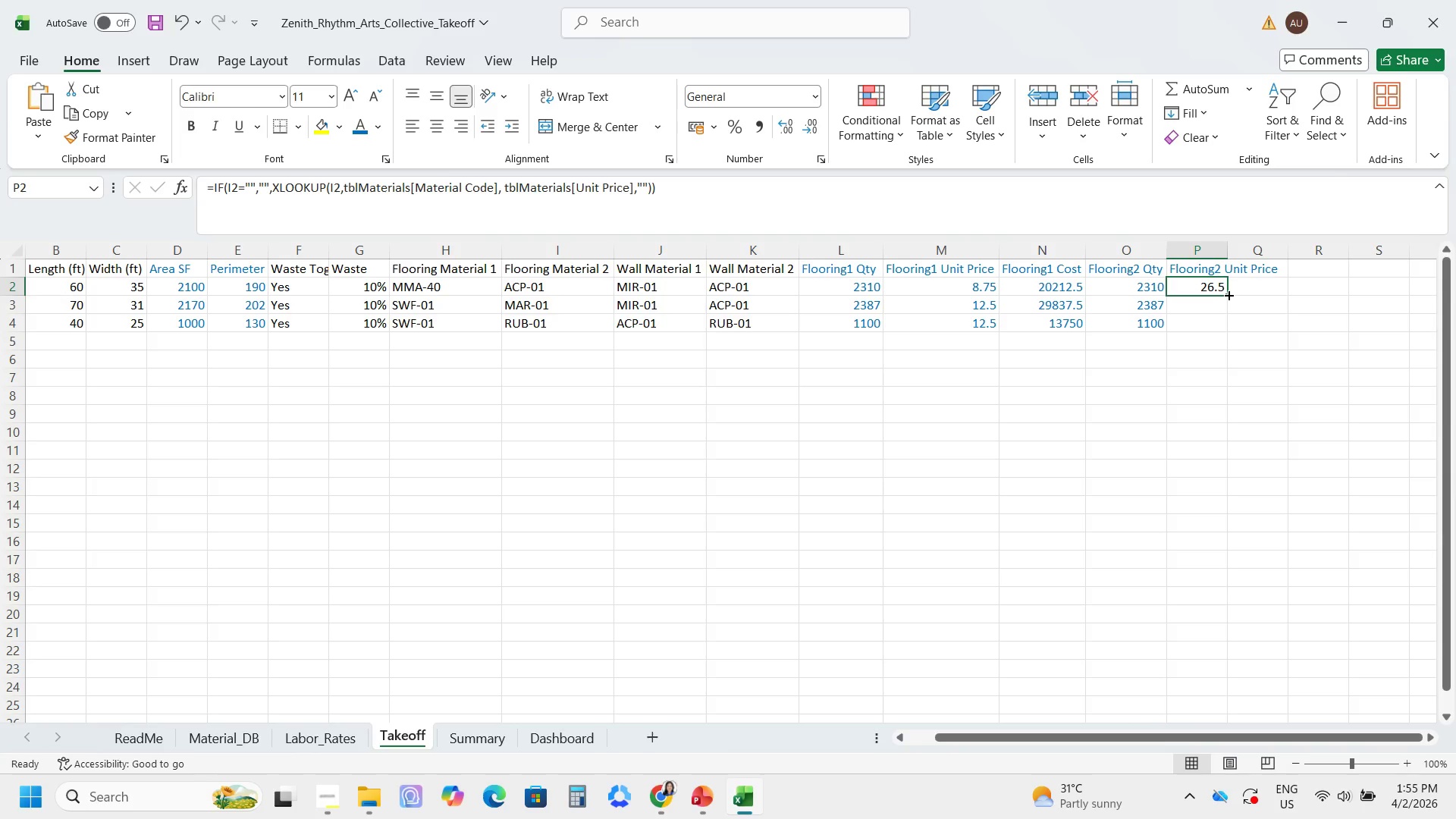 
left_click_drag(start_coordinate=[1228, 294], to_coordinate=[1223, 332])
 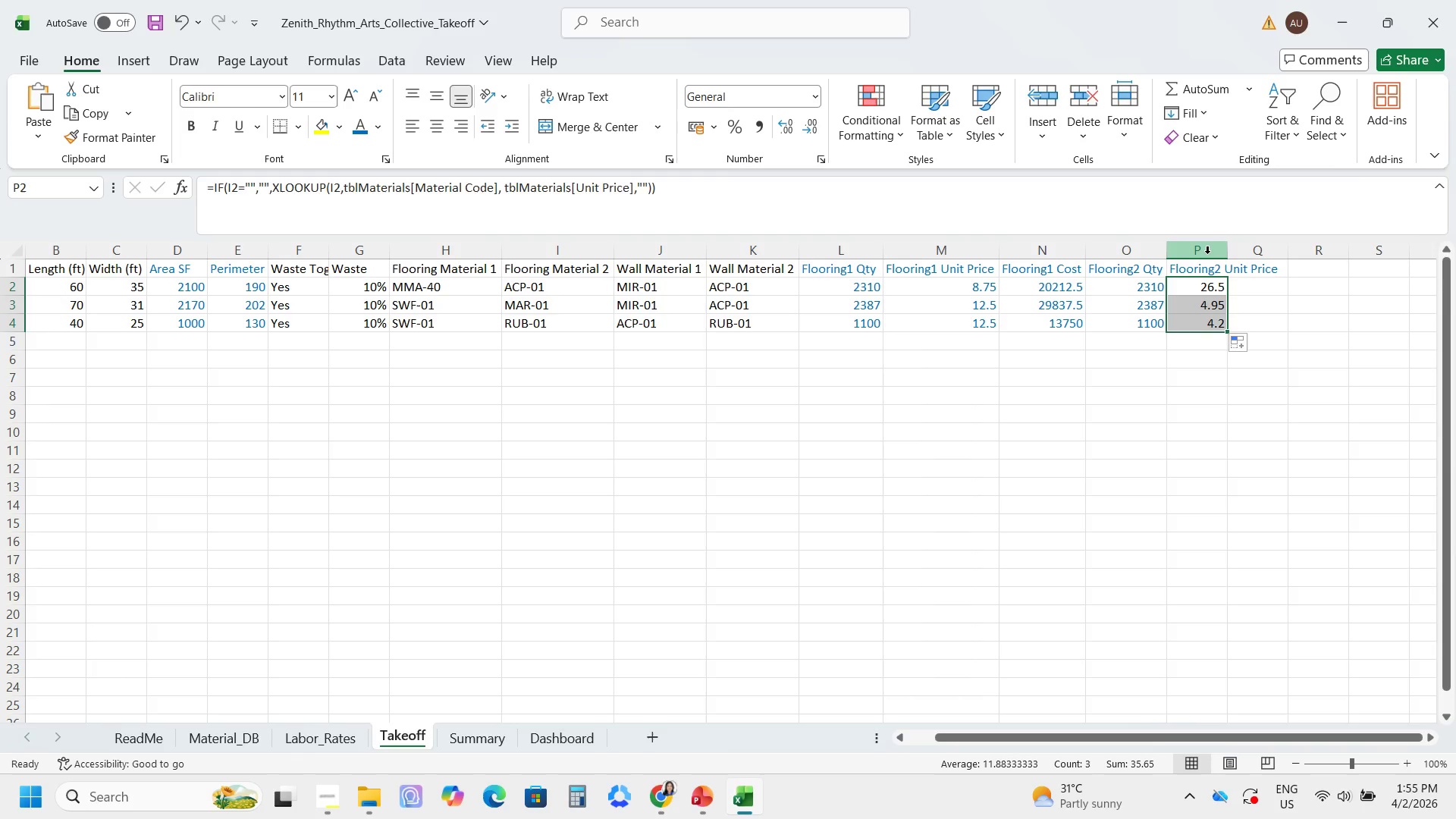 
left_click([1207, 253])
 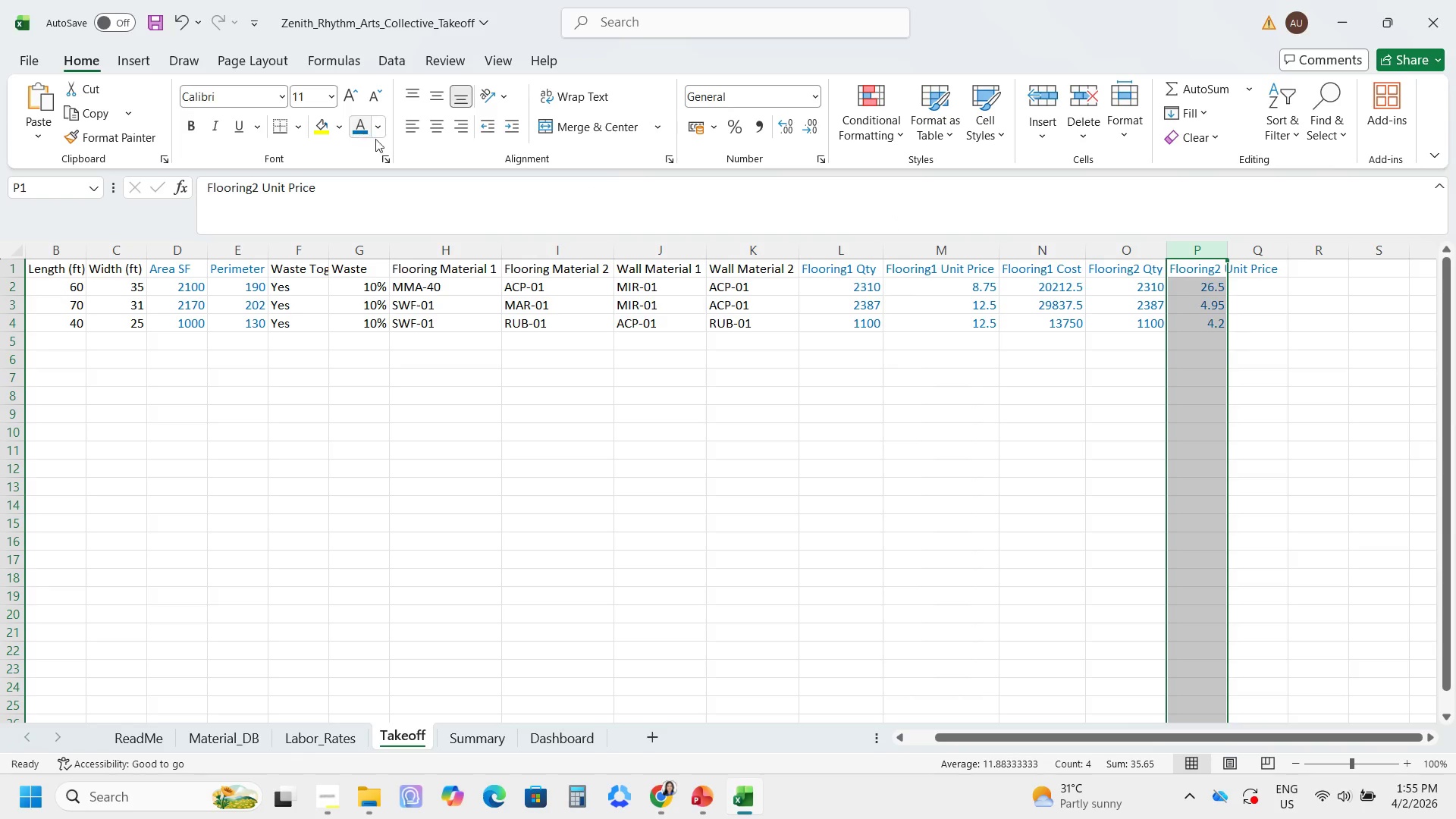 
left_click([937, 629])
 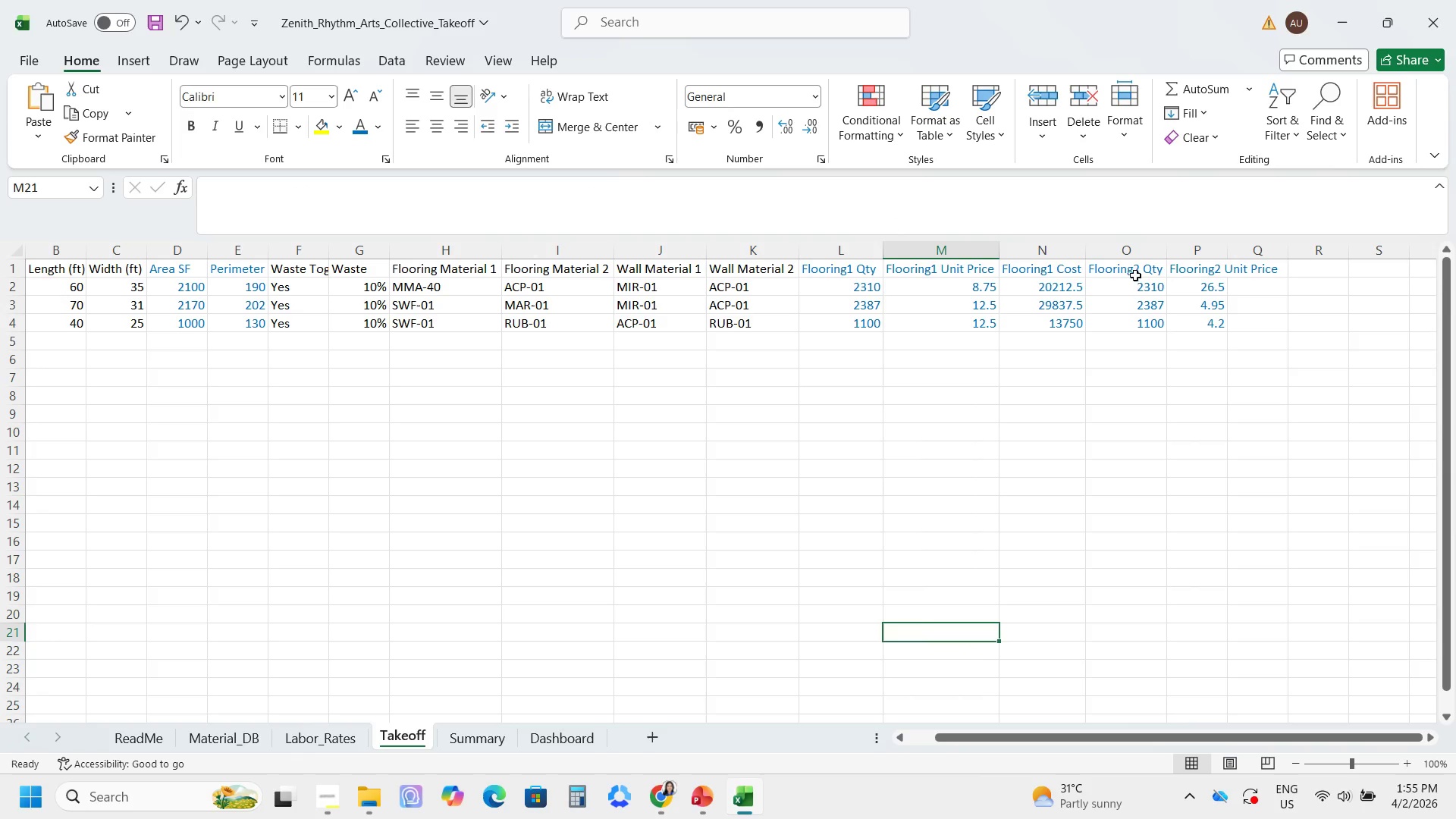 
left_click([1043, 271])
 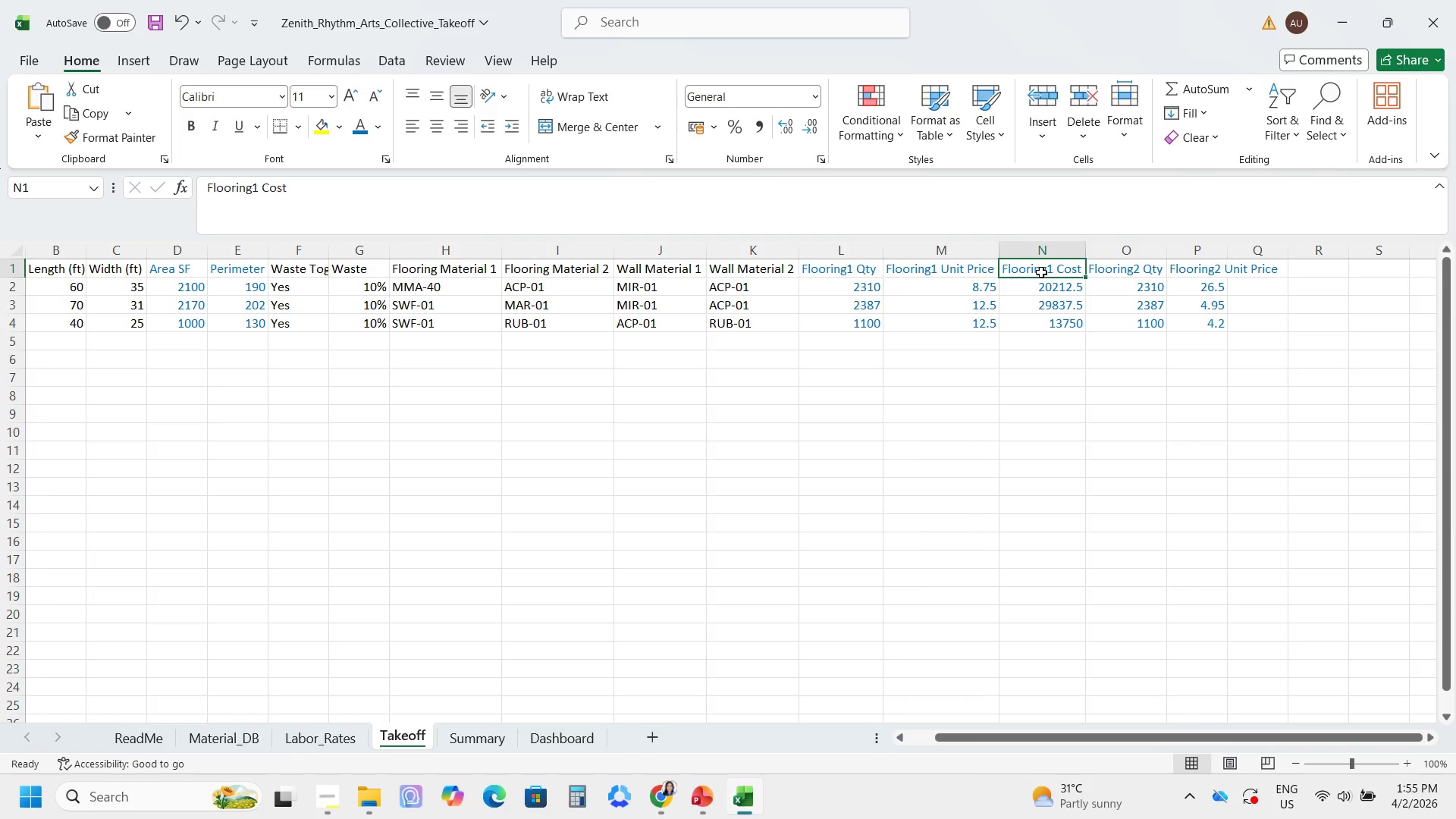 
key(Control+C)
 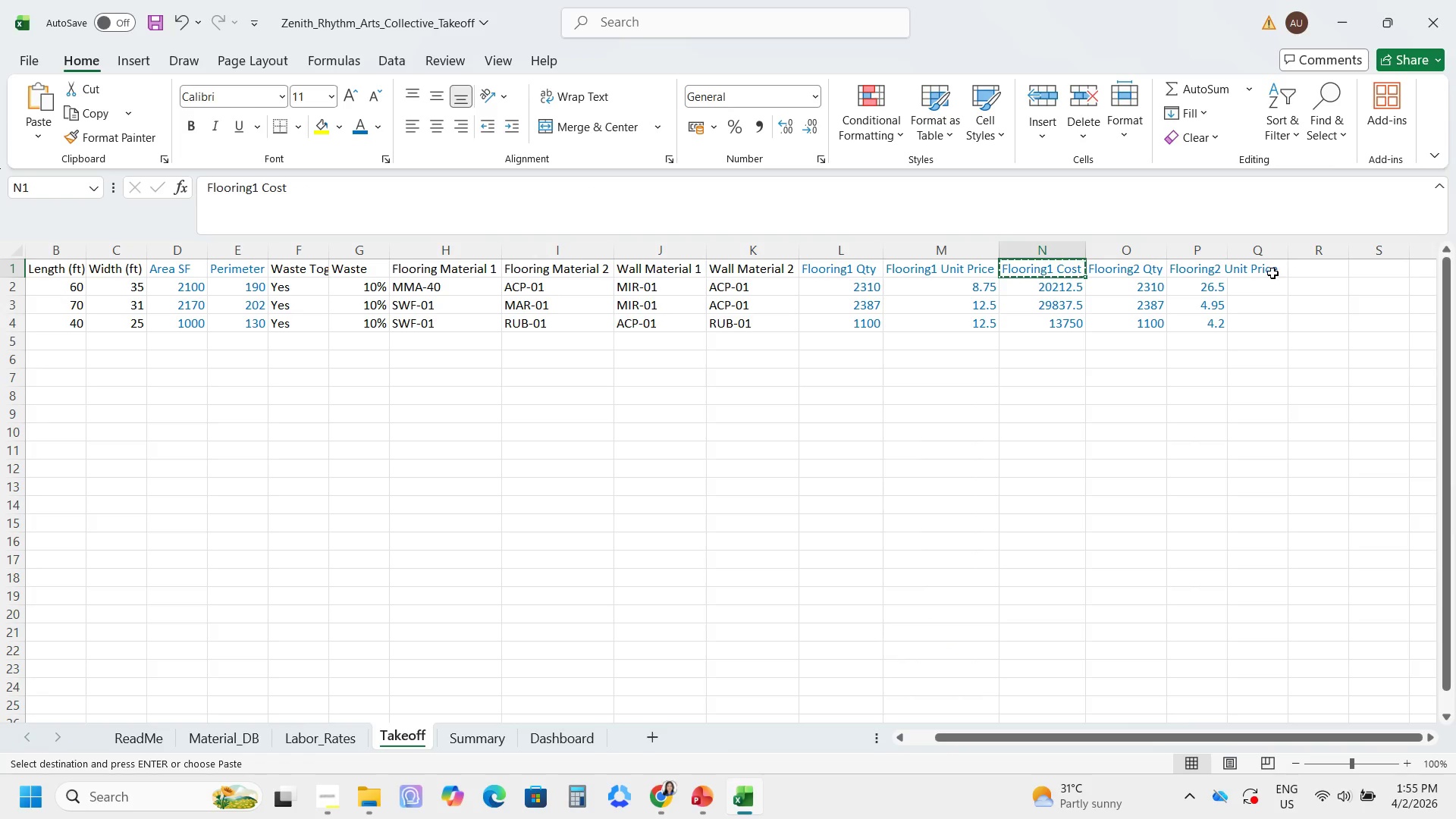 
left_click([1267, 274])
 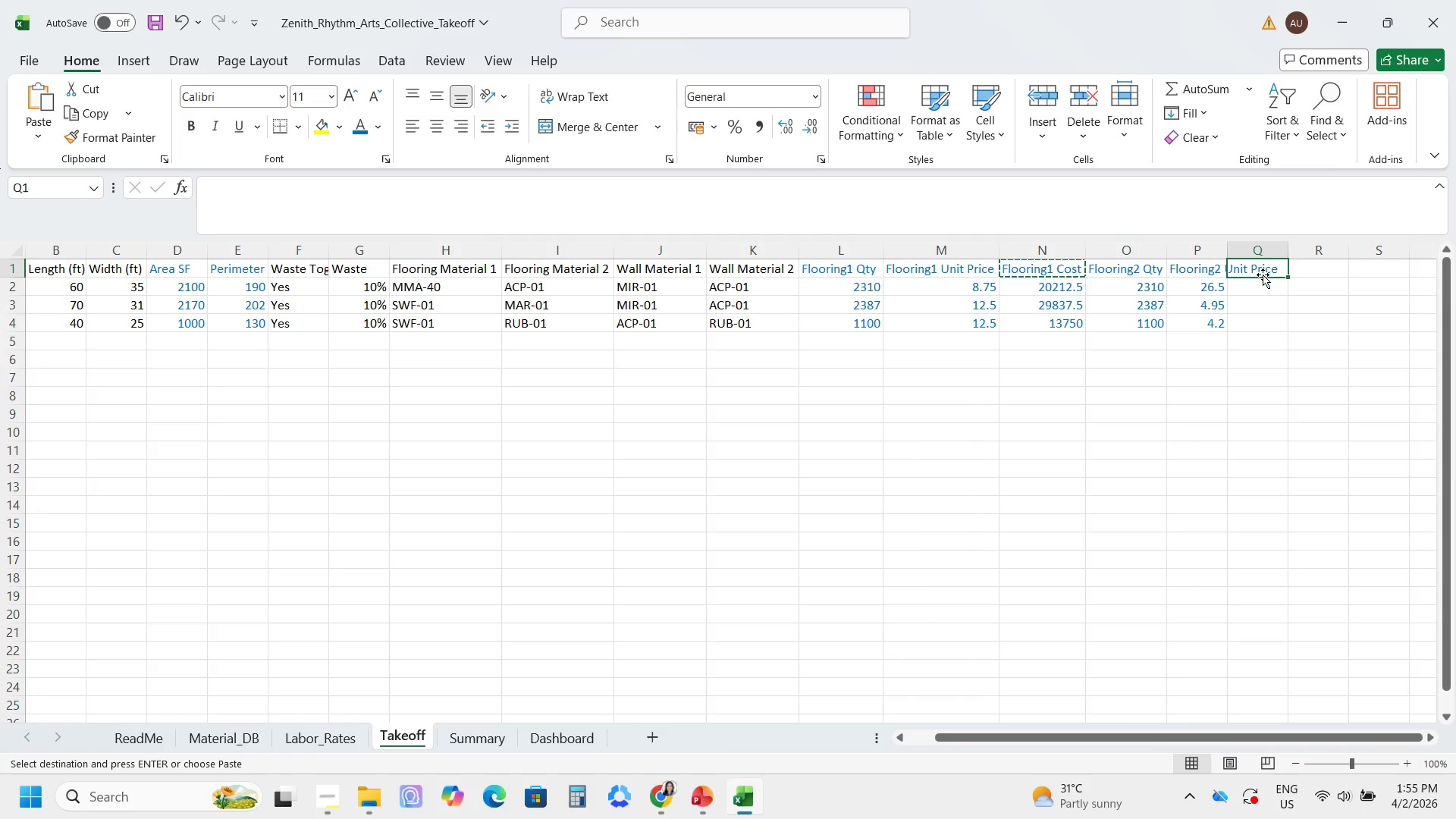 
key(Control+V)
 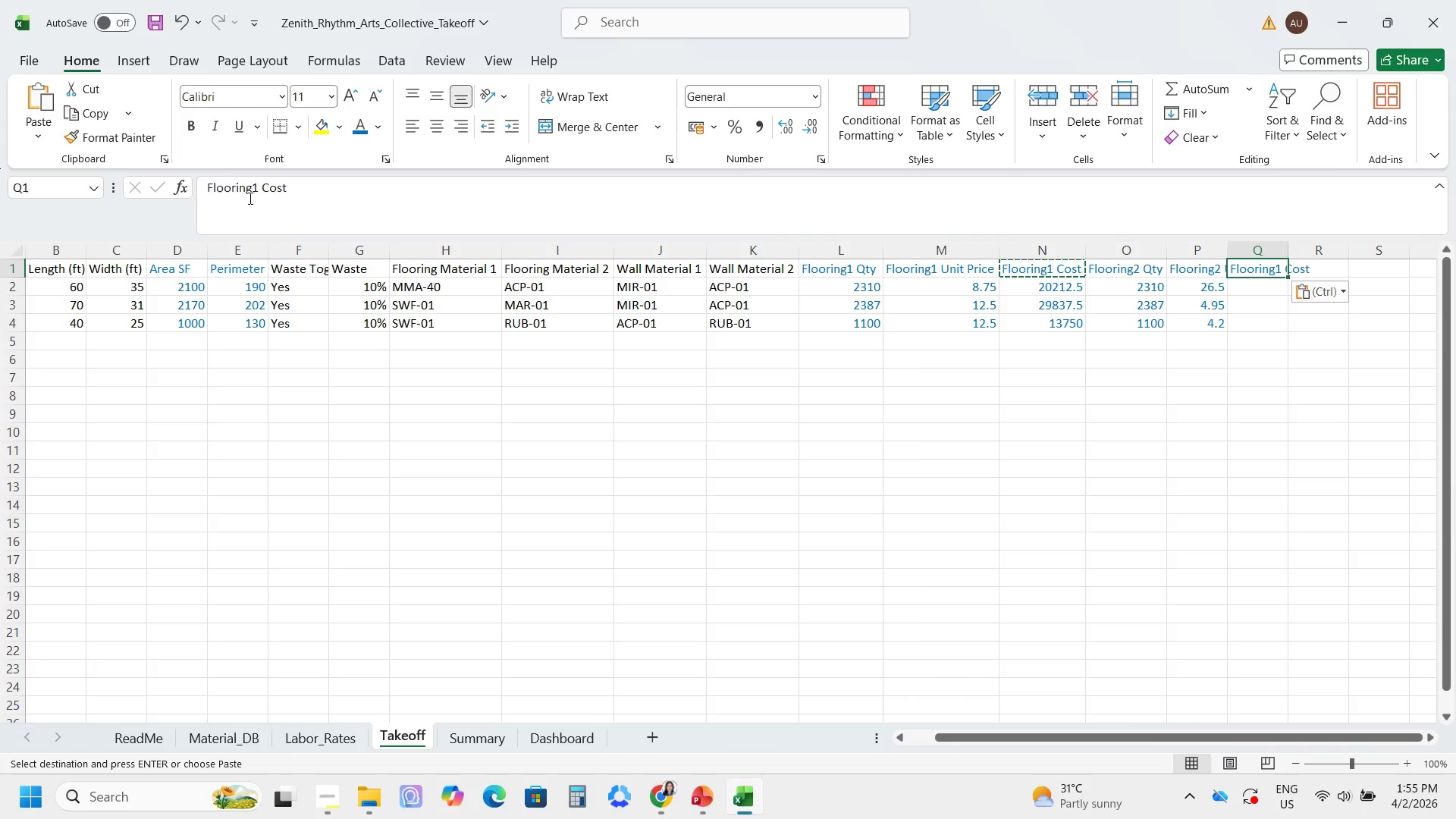 
left_click([259, 186])
 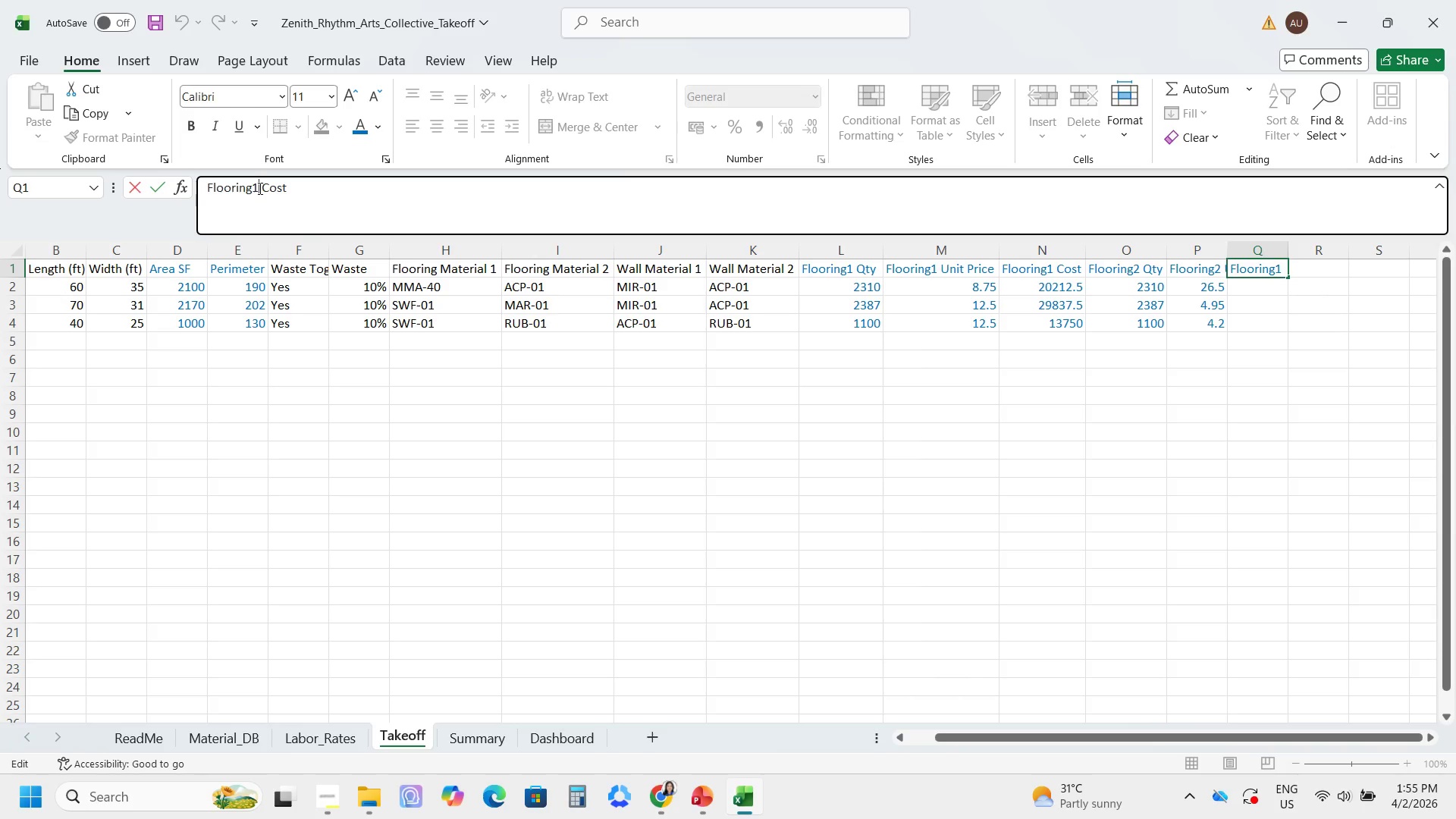 
key(Backspace)
 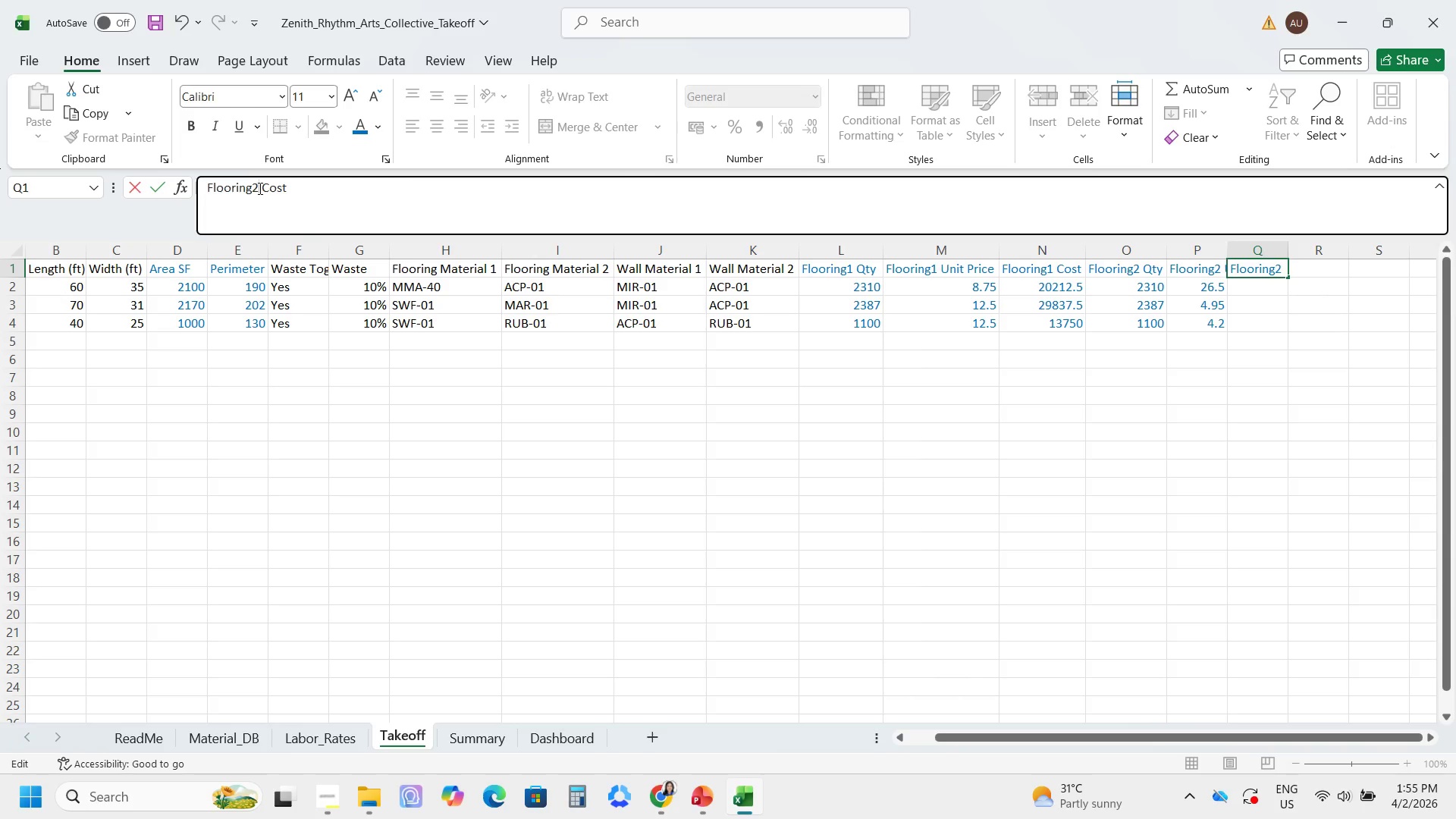 
key(2)
 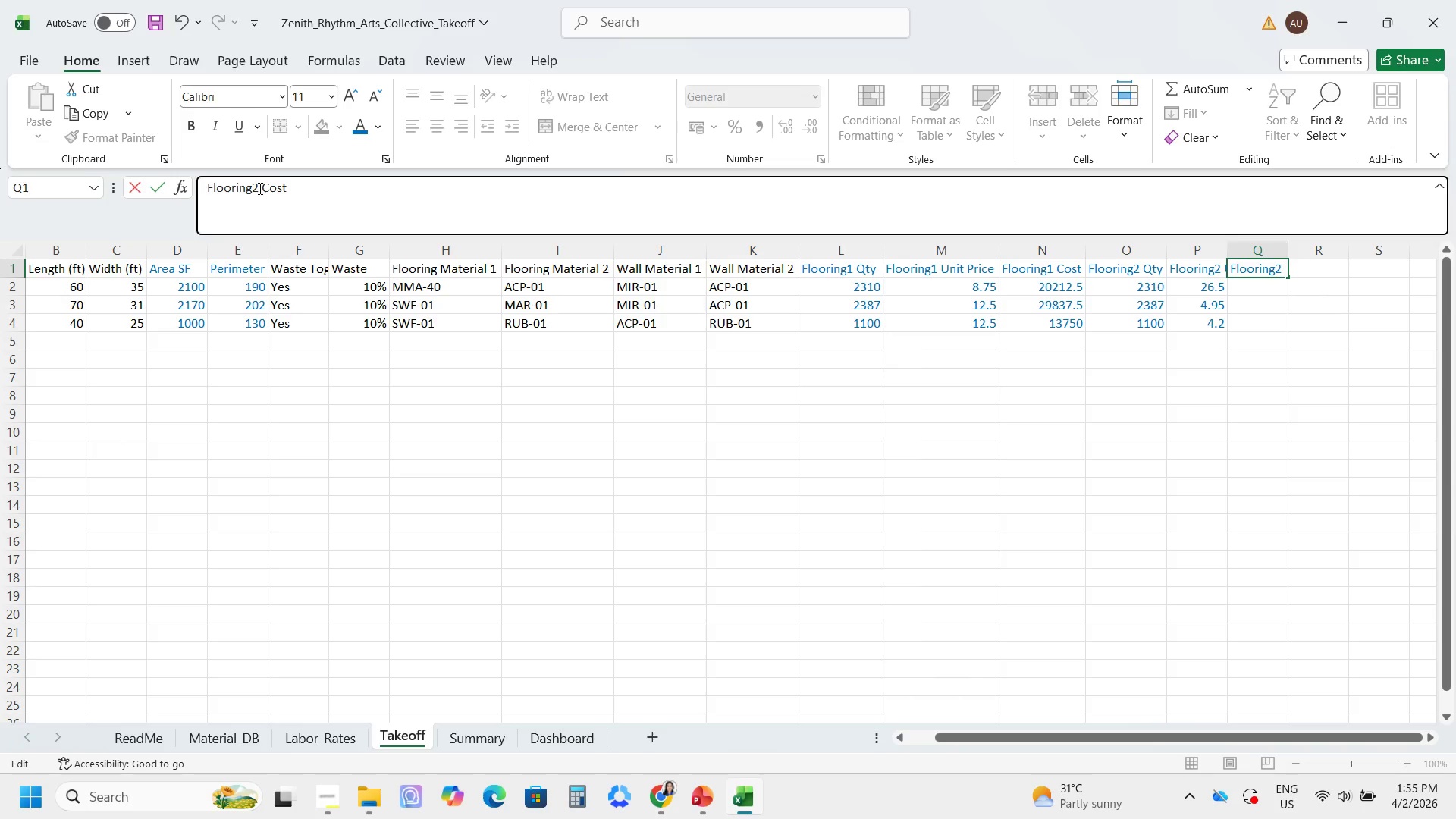 
key(Enter)
 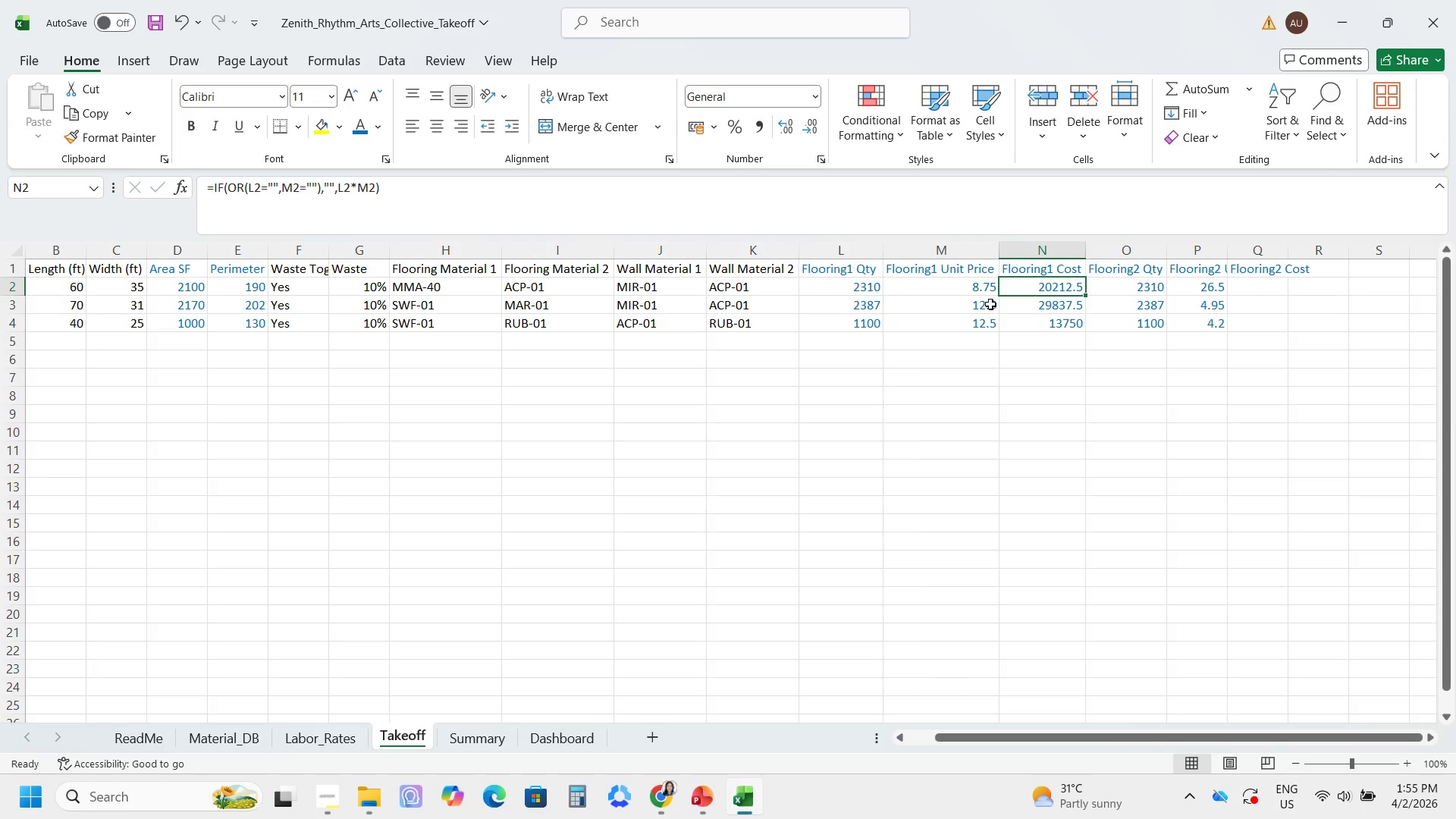 
left_click_drag(start_coordinate=[416, 192], to_coordinate=[100, 153])
 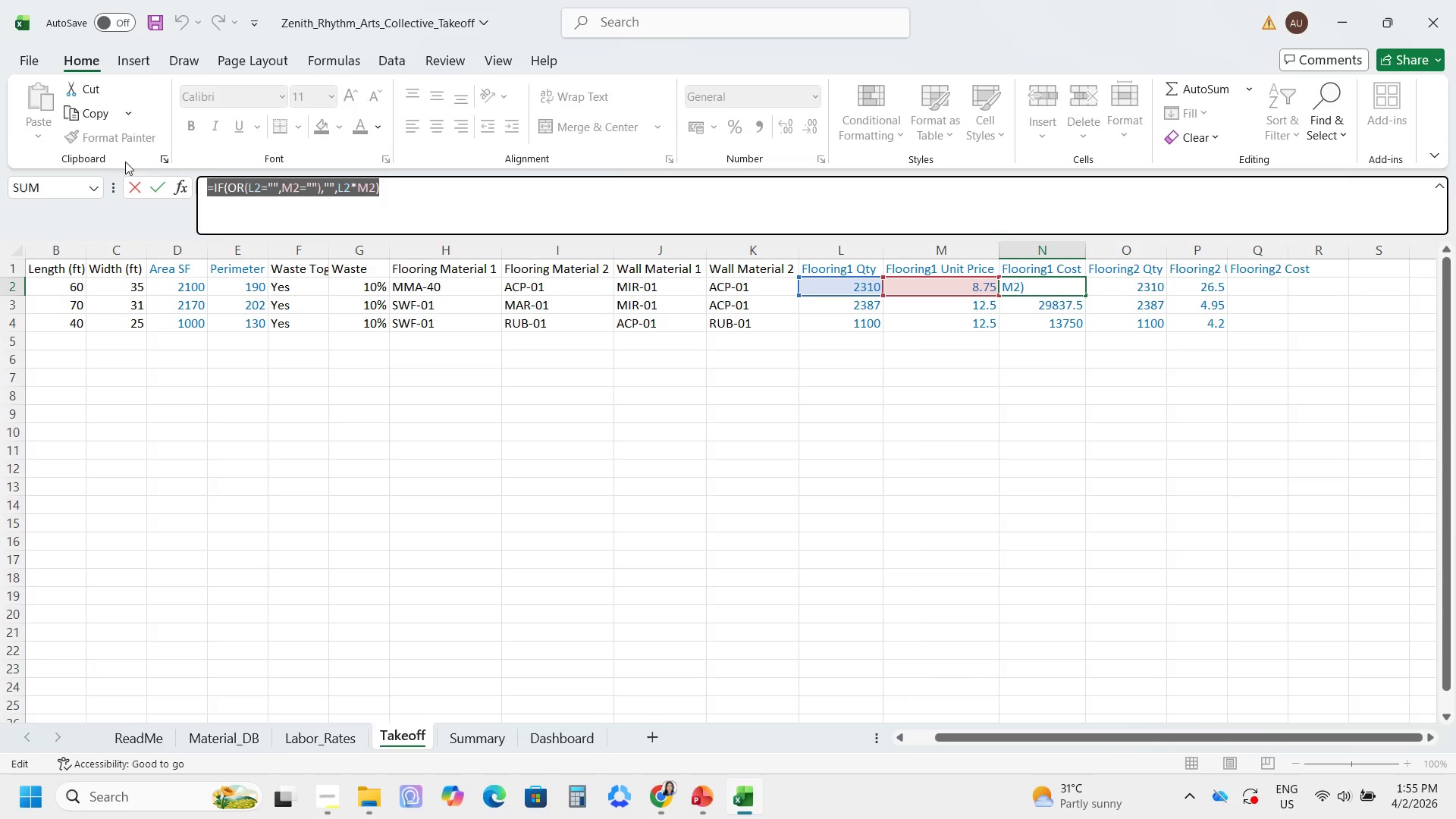 
key(Control+C)
 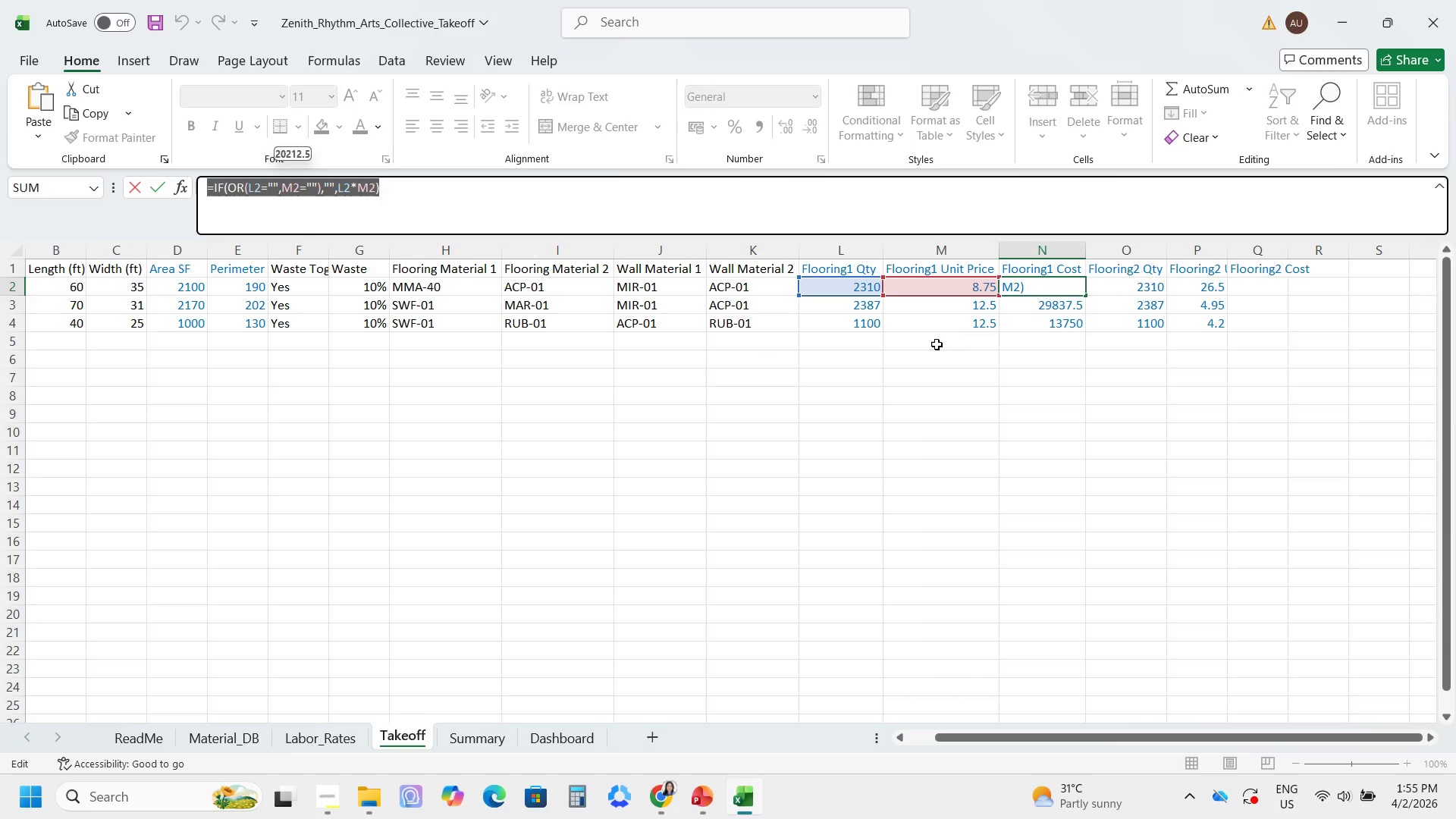 
key(Enter)
 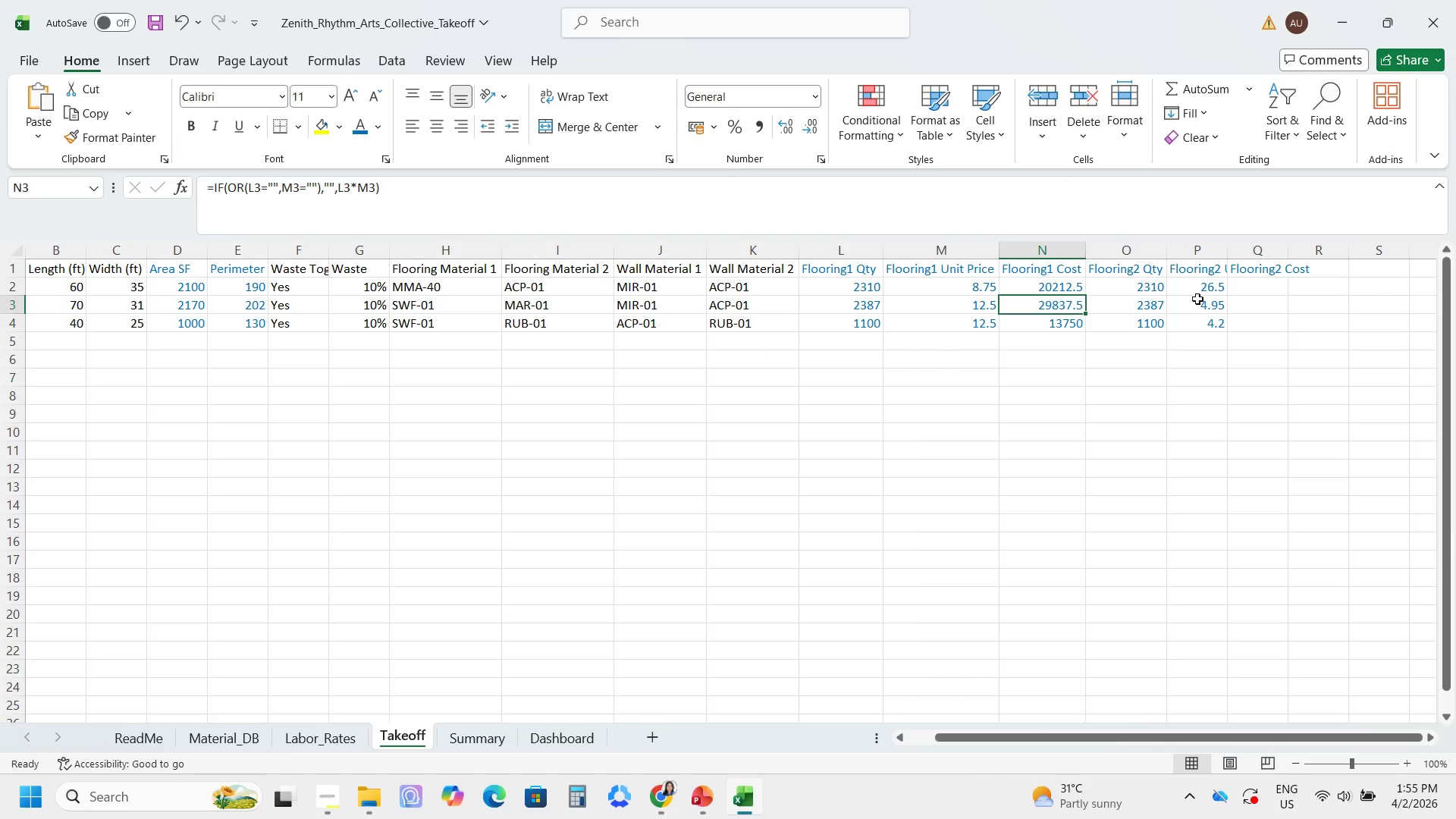 
left_click([1251, 287])
 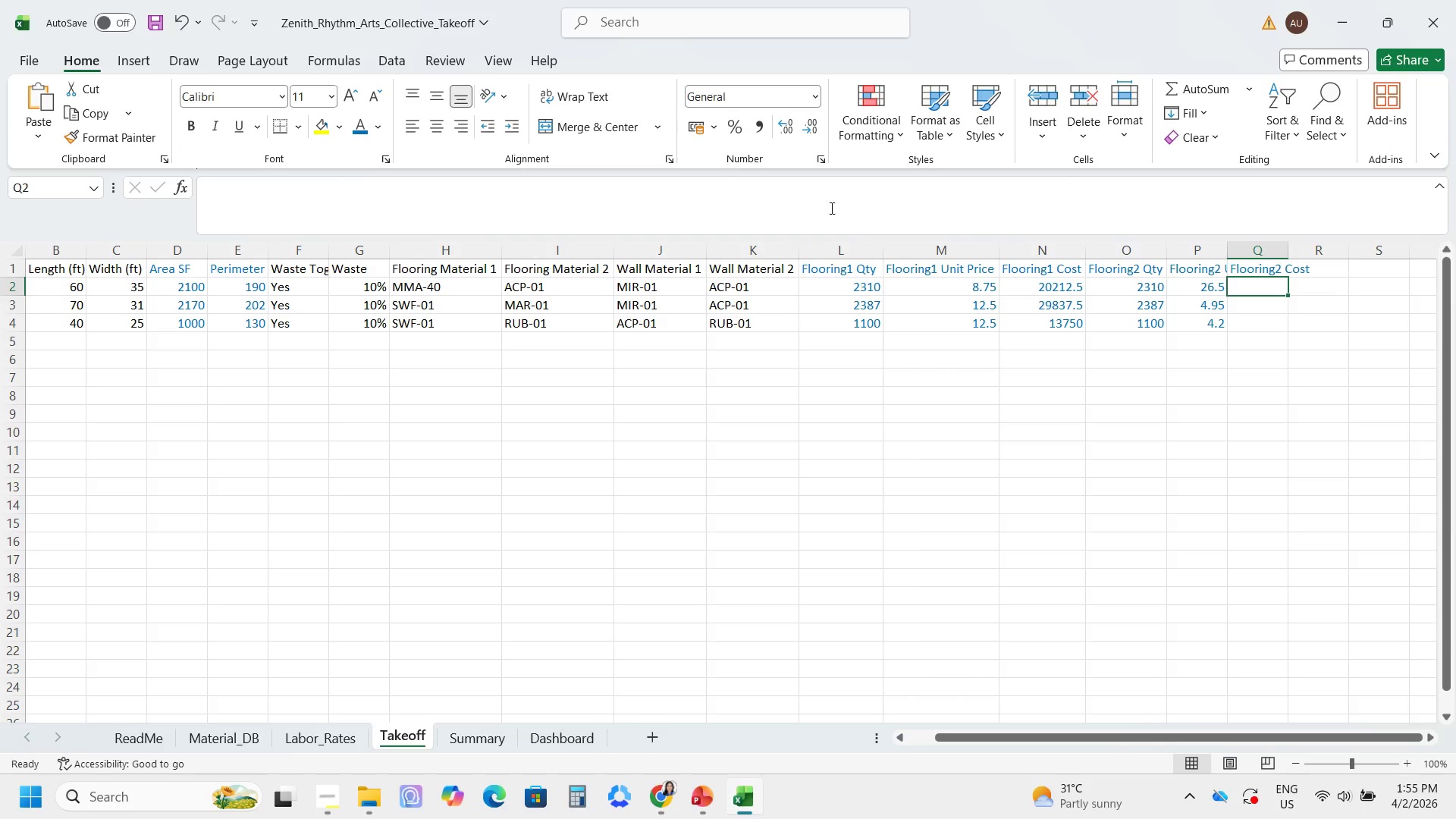 
left_click([821, 206])
 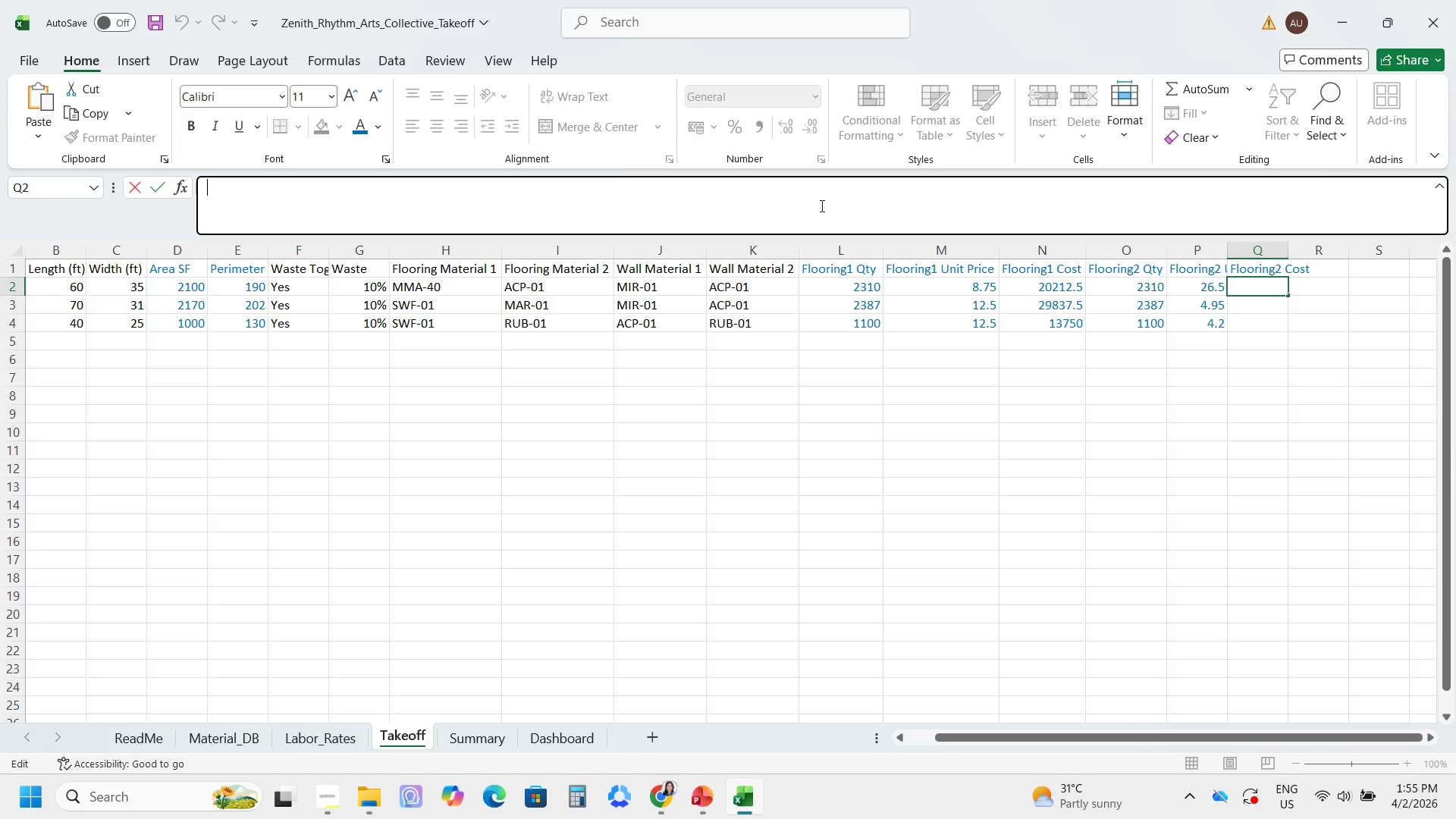 
key(Control+V)
 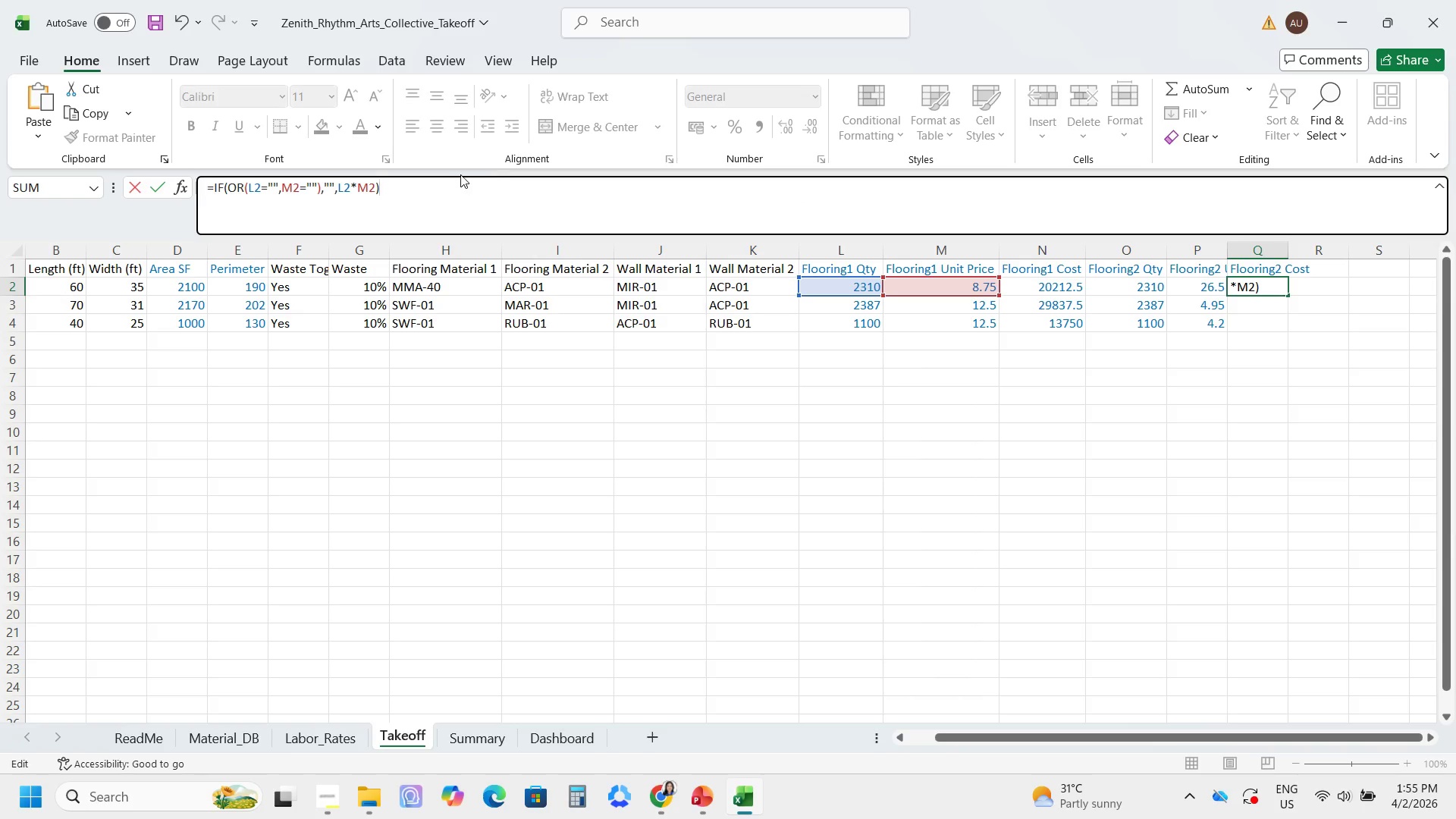 
wait(8.91)
 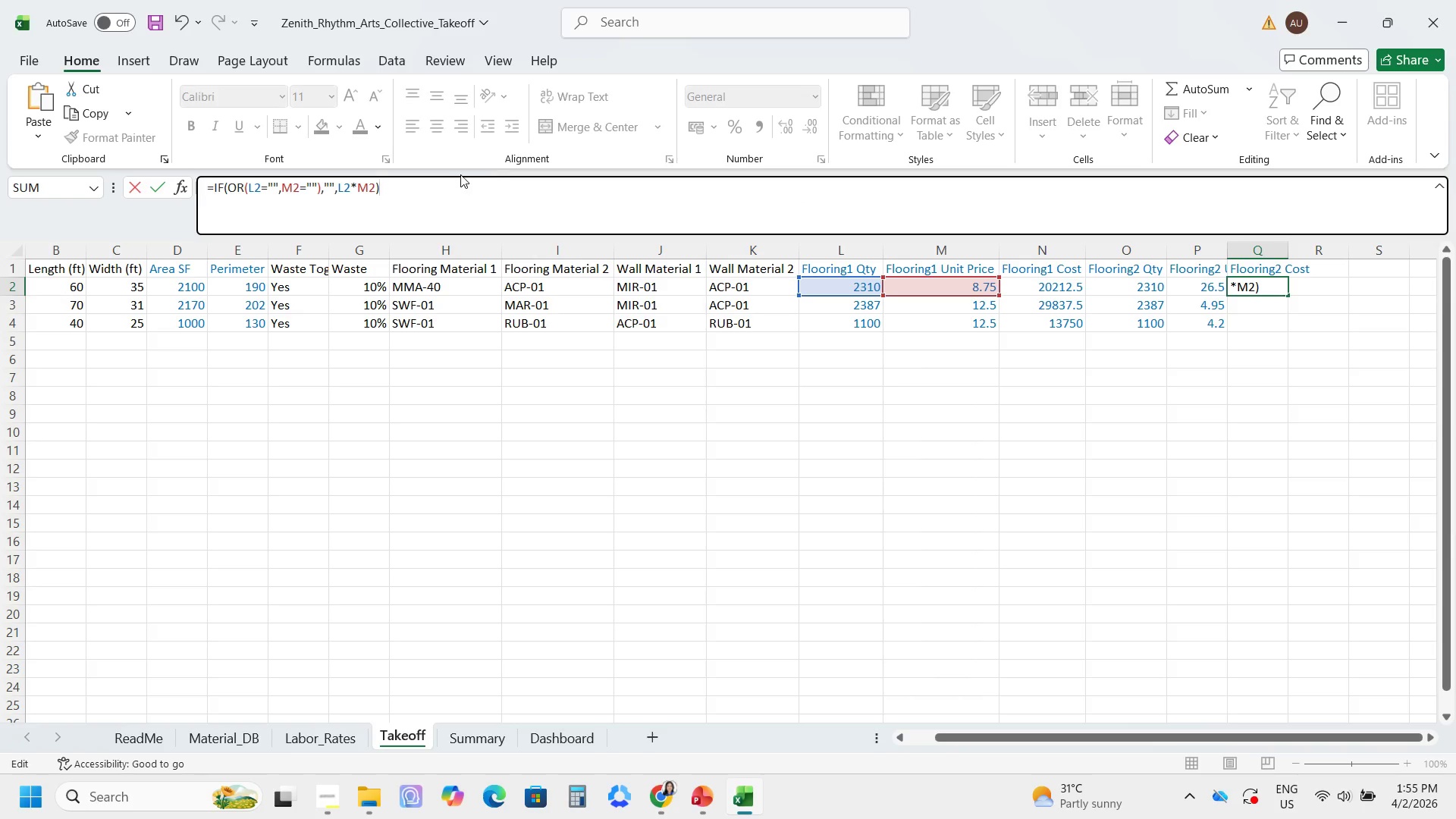 
left_click([253, 194])
 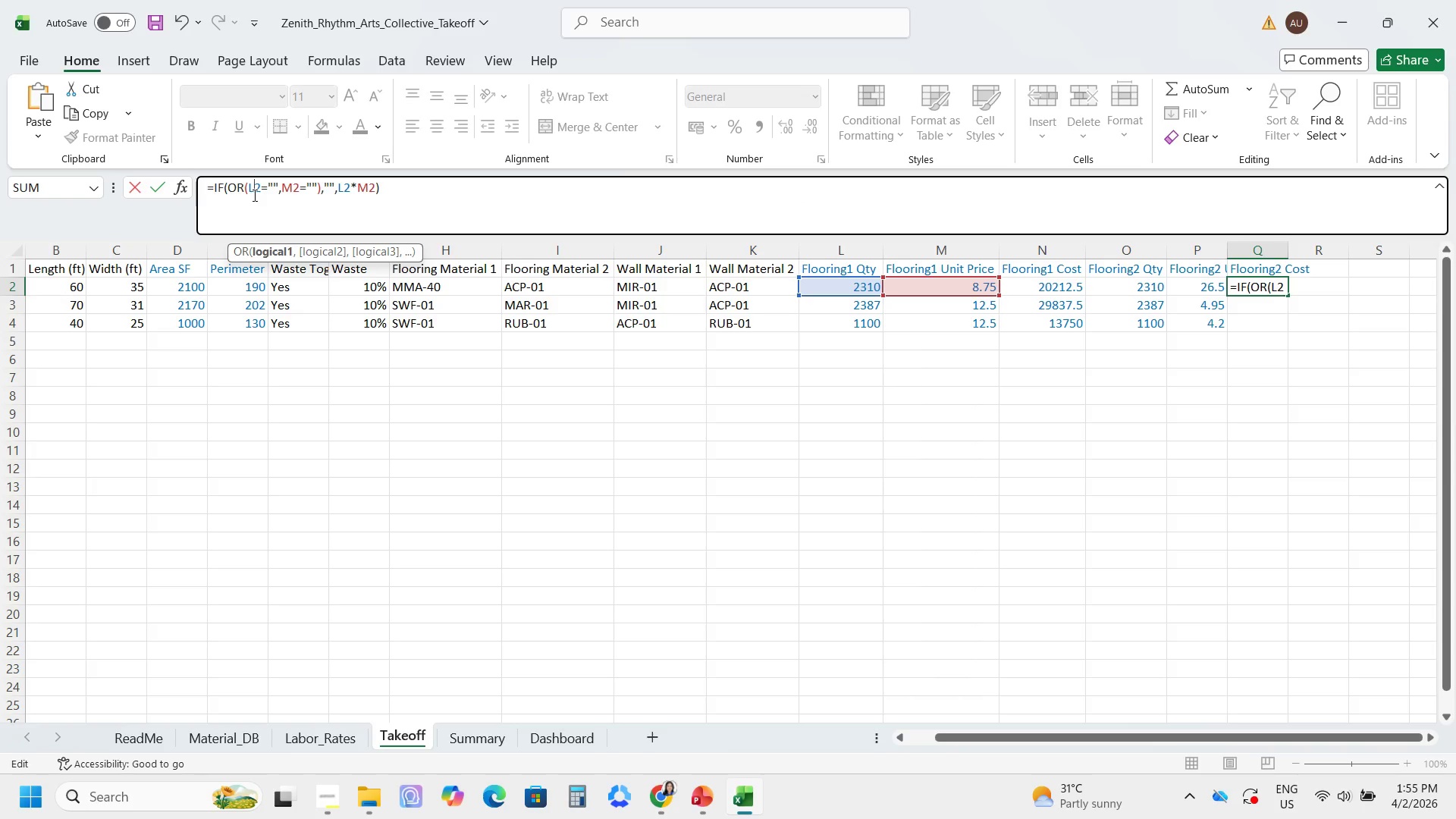 
key(Backspace)
 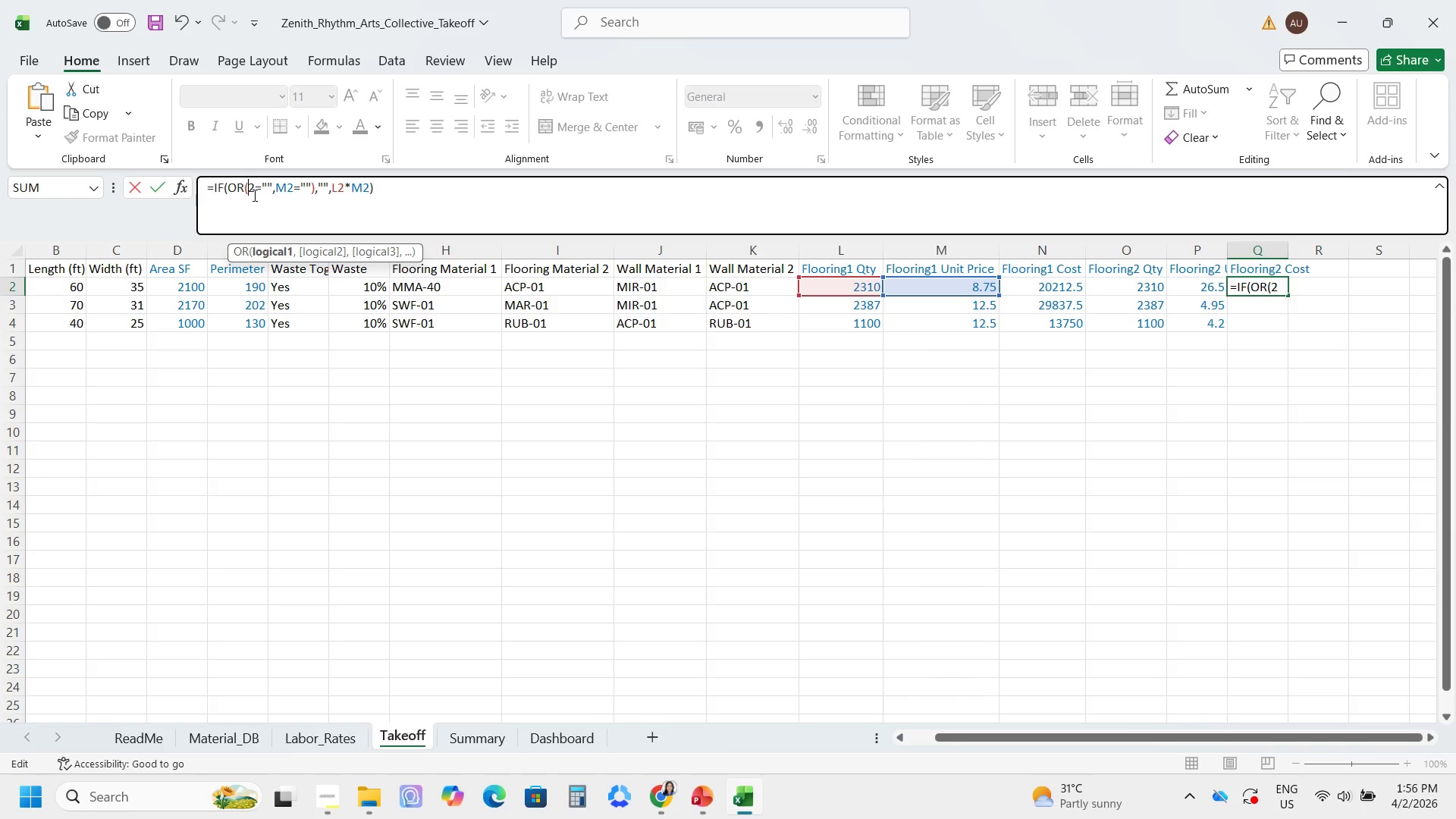 
key(O)
 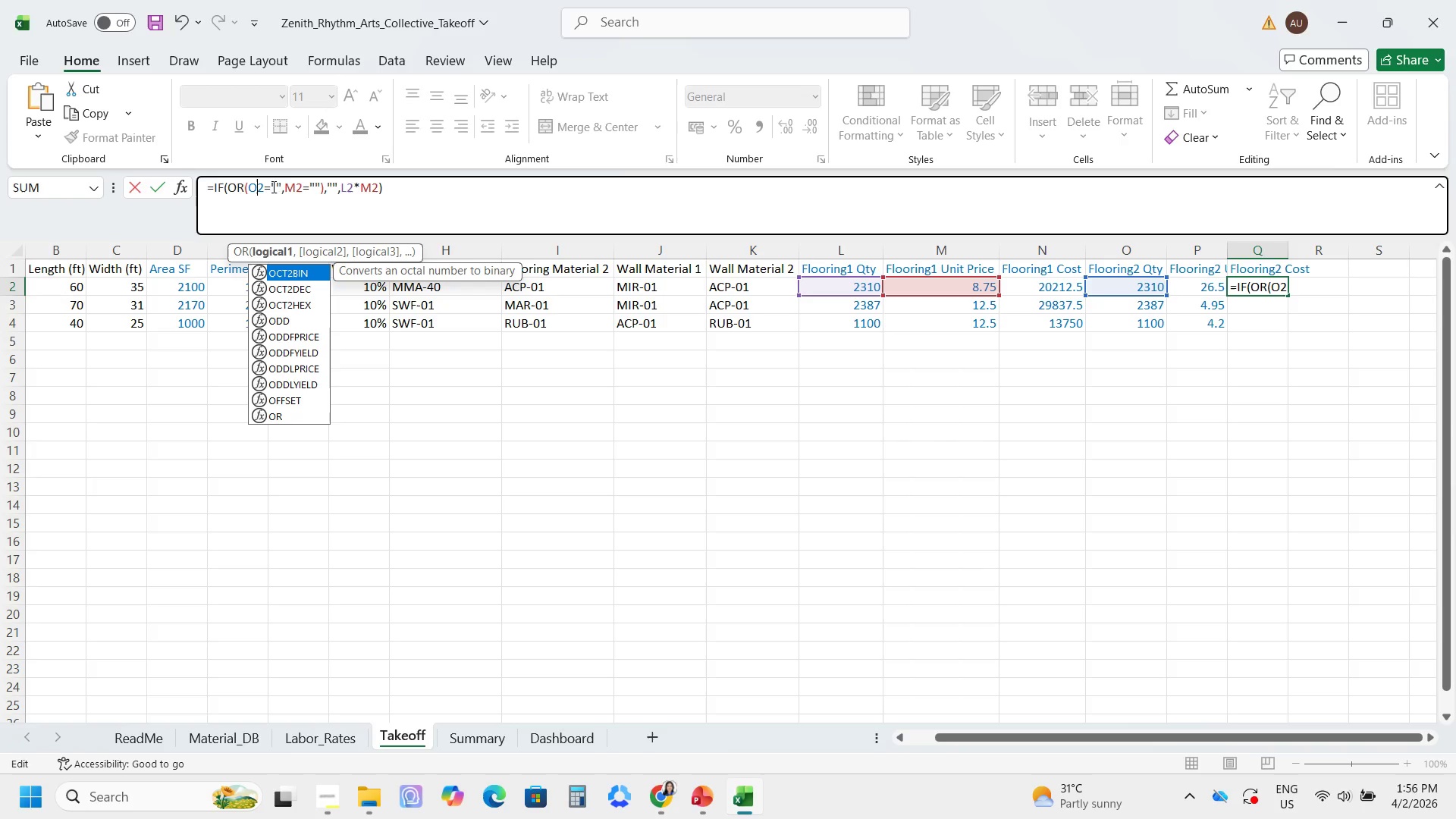 
left_click([293, 186])
 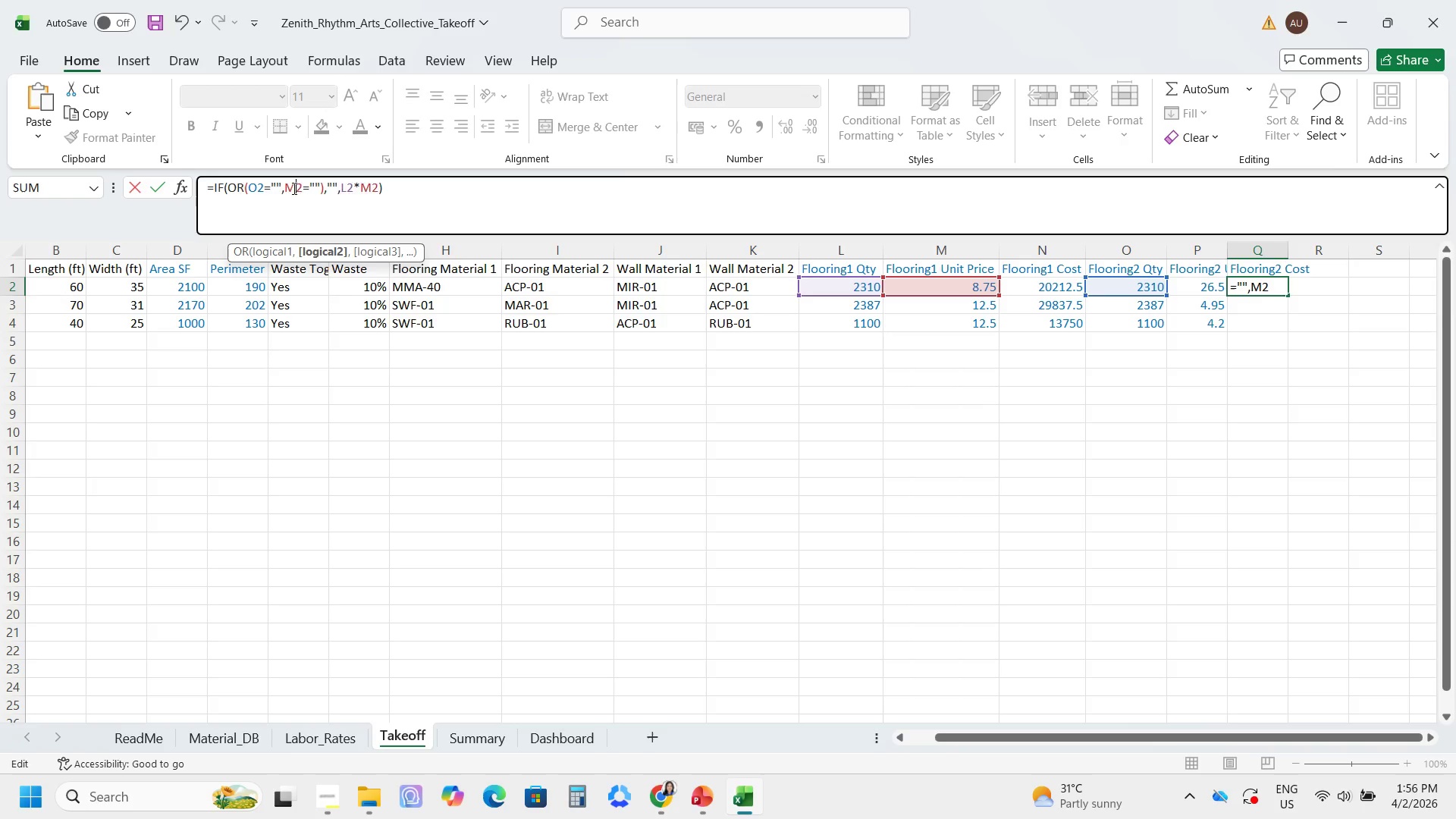 
key(Backspace)
 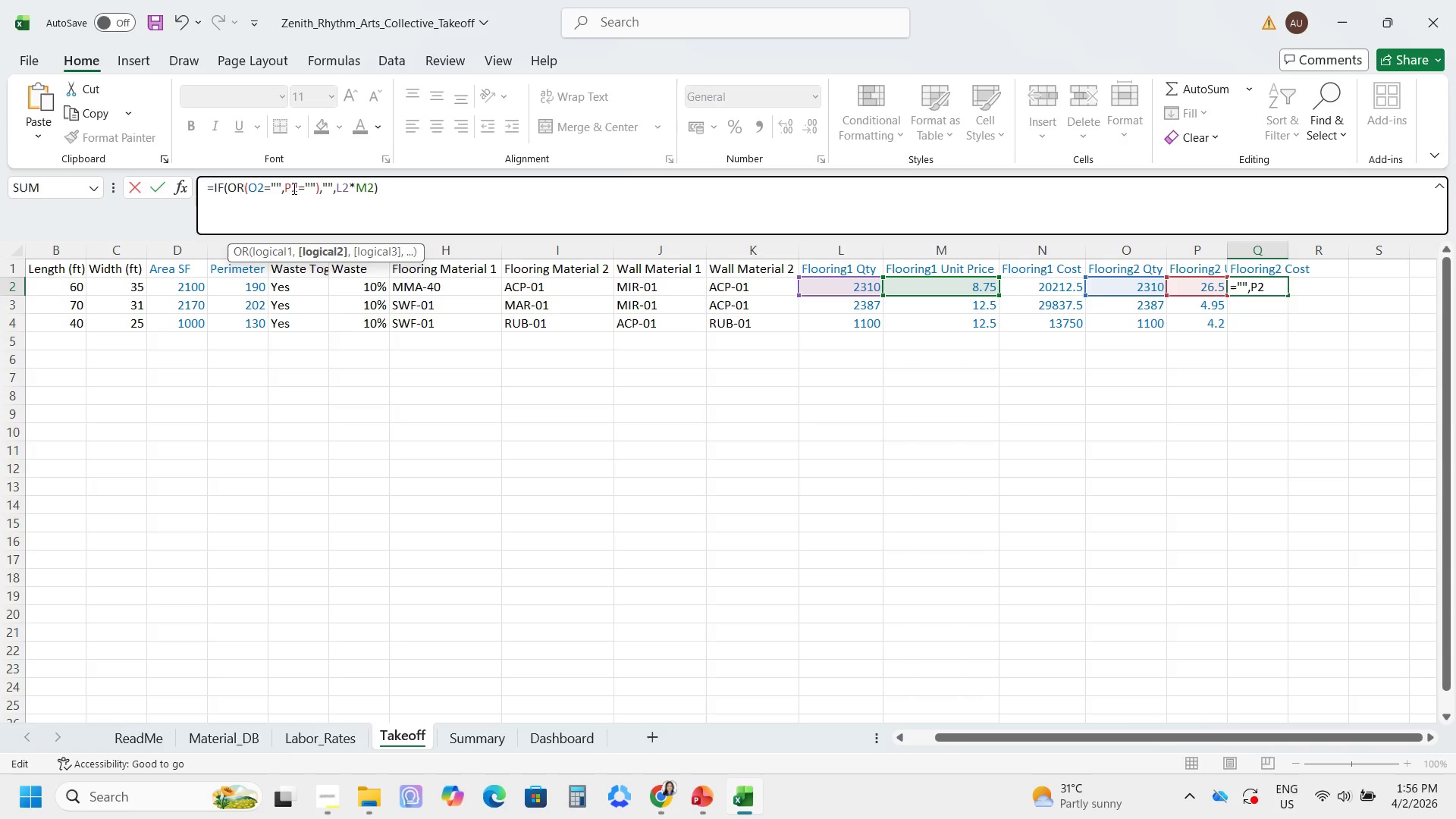 
key(P)
 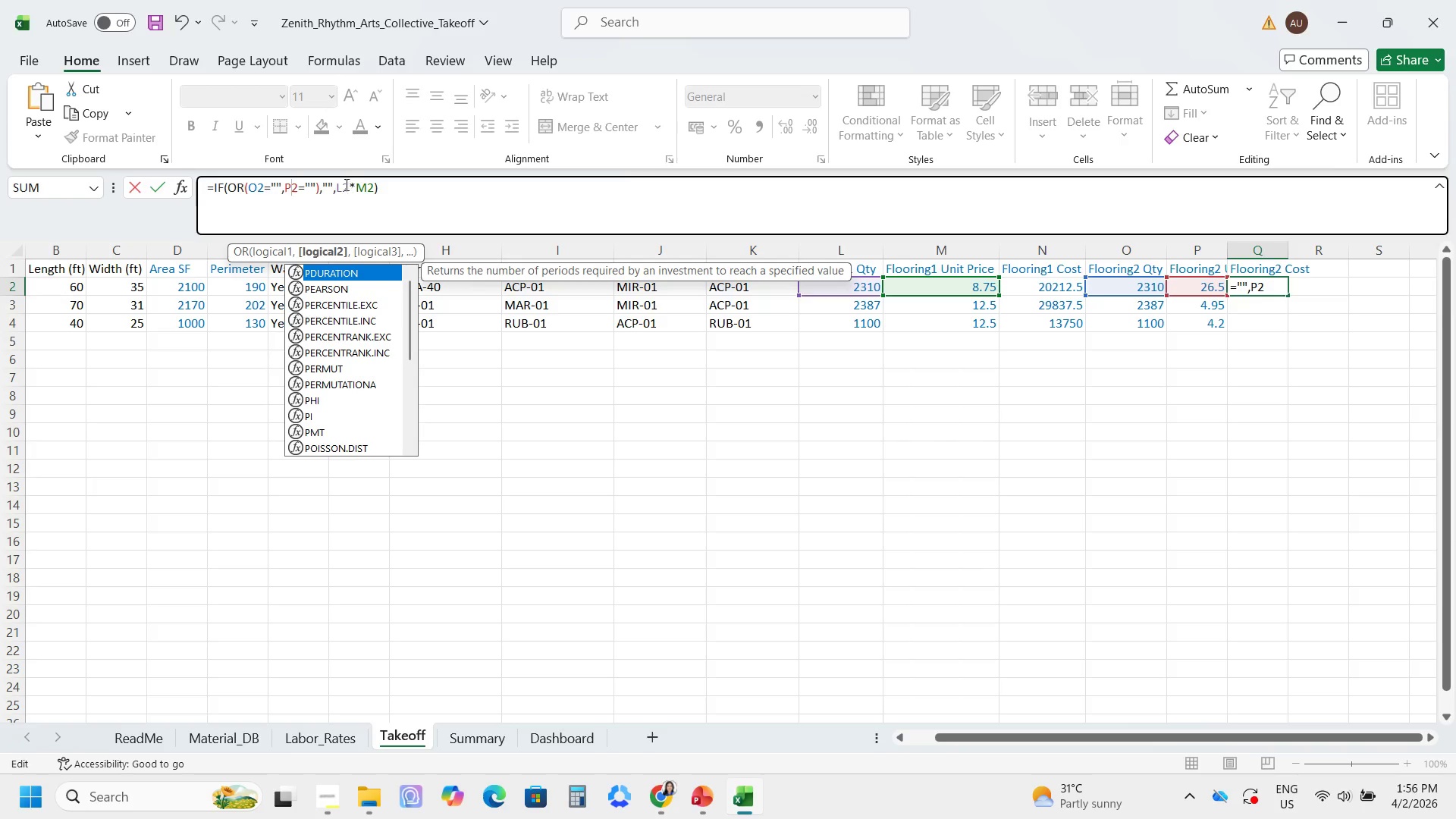 
left_click([342, 183])
 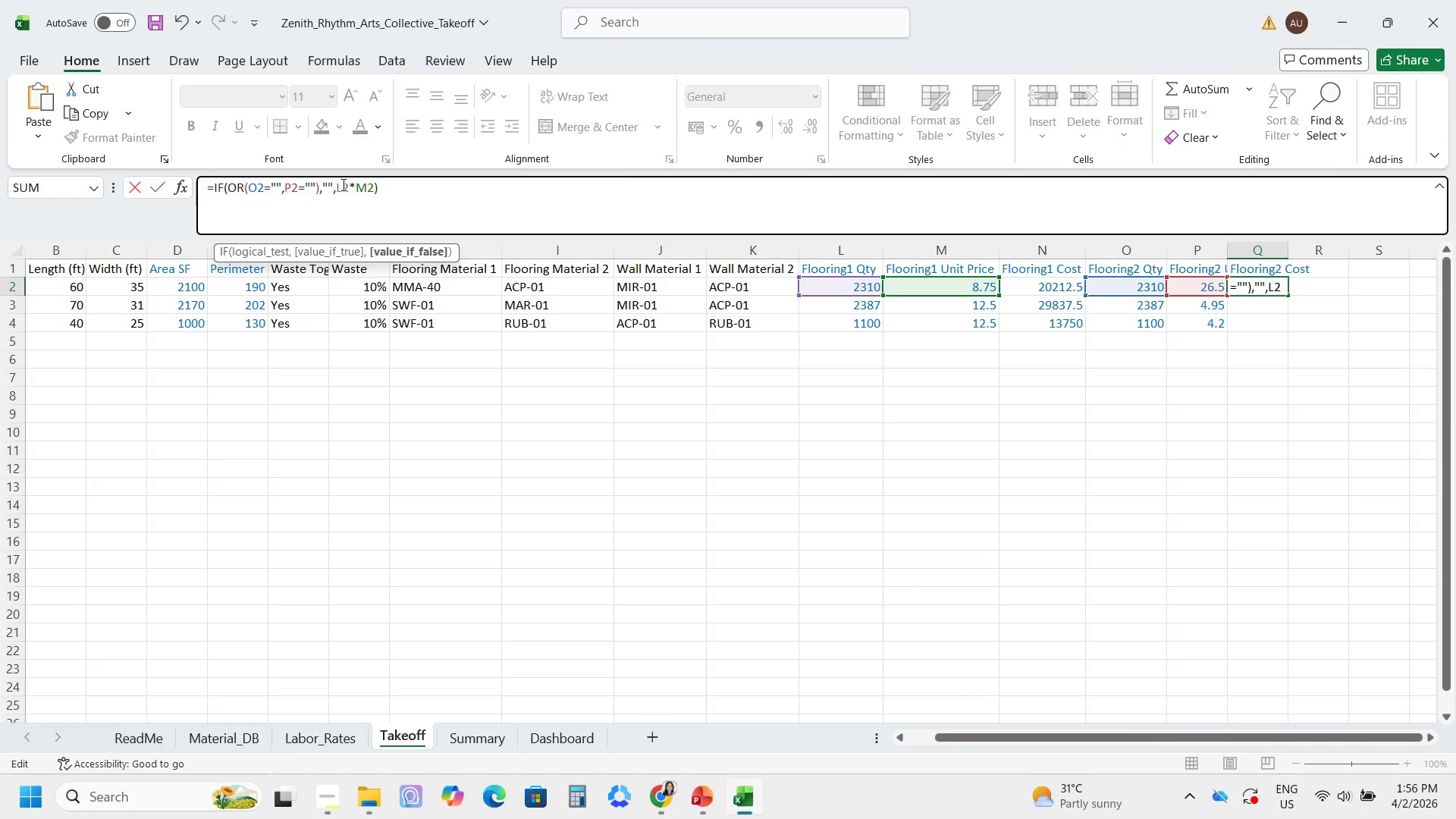 
key(Backspace)
 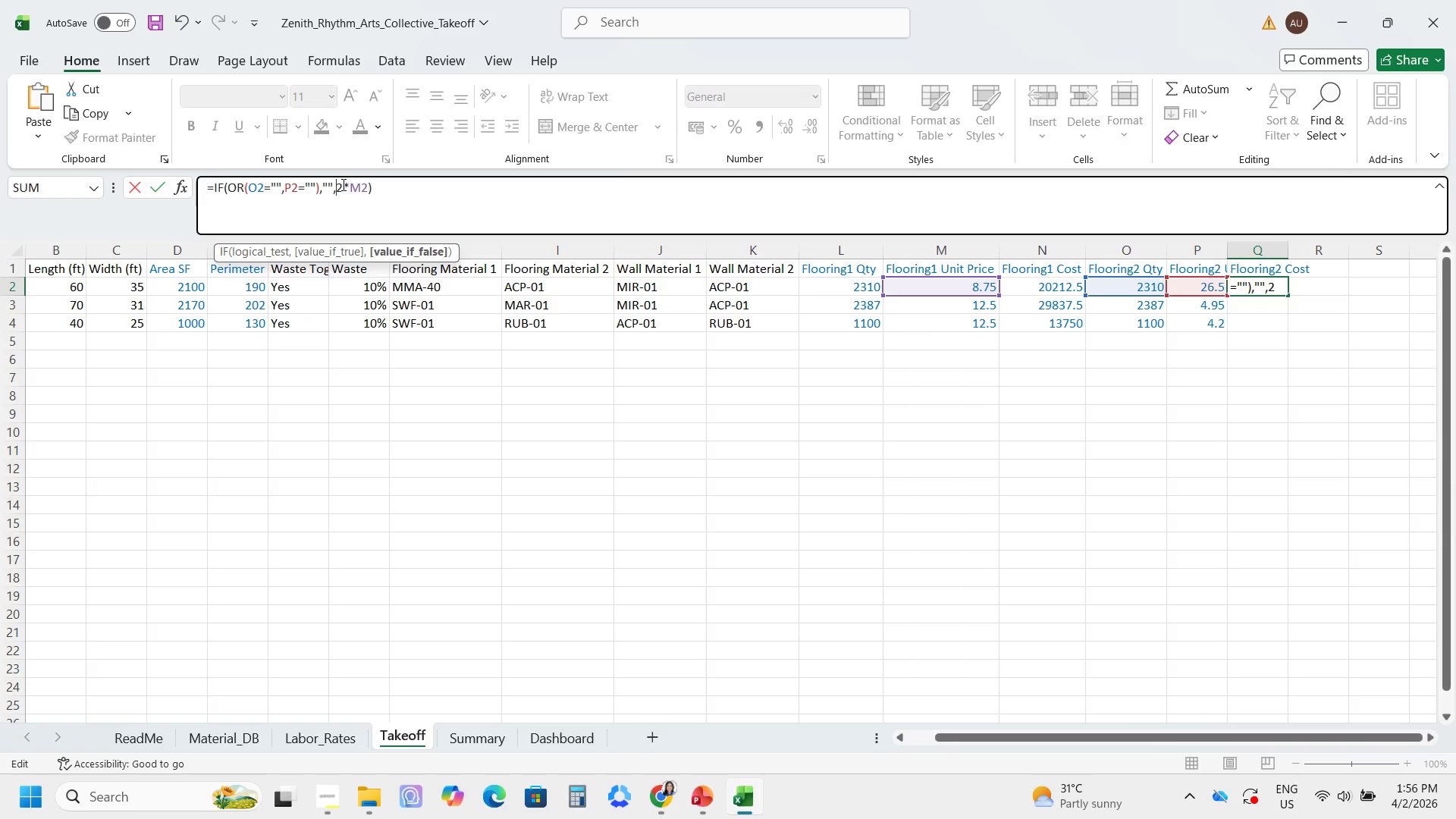 
key(0)
 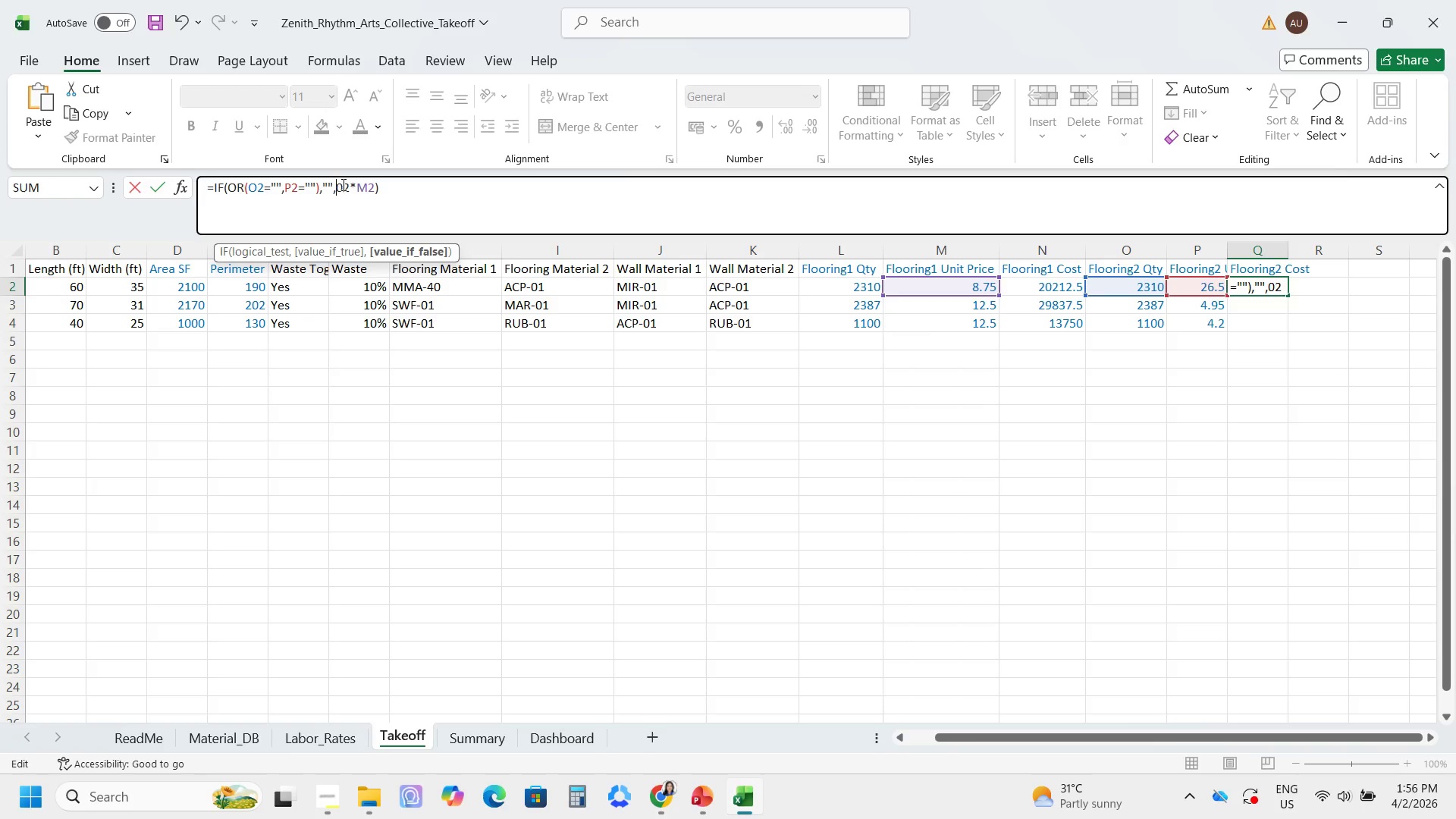 
key(Backspace)
 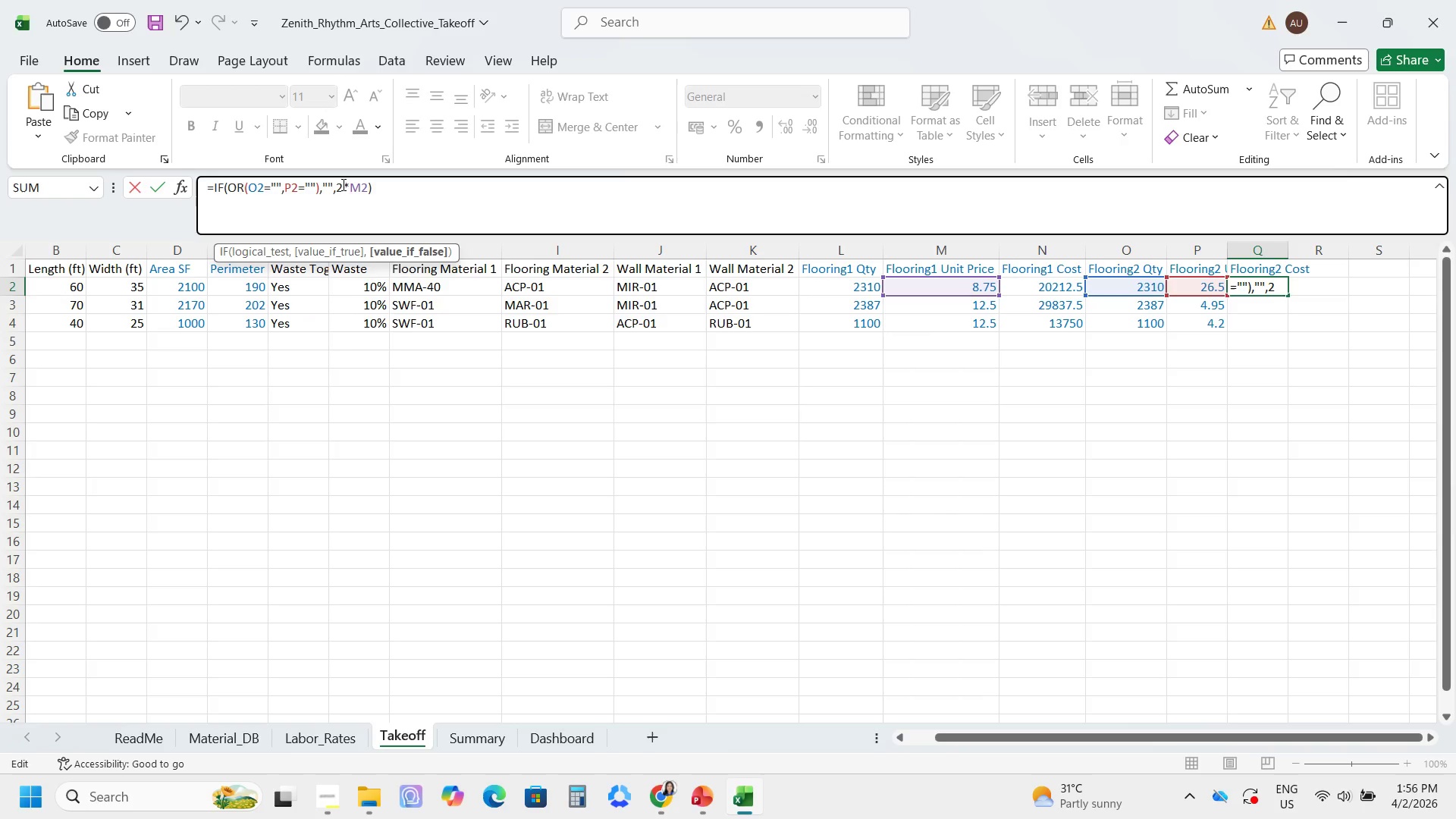 
key(O)
 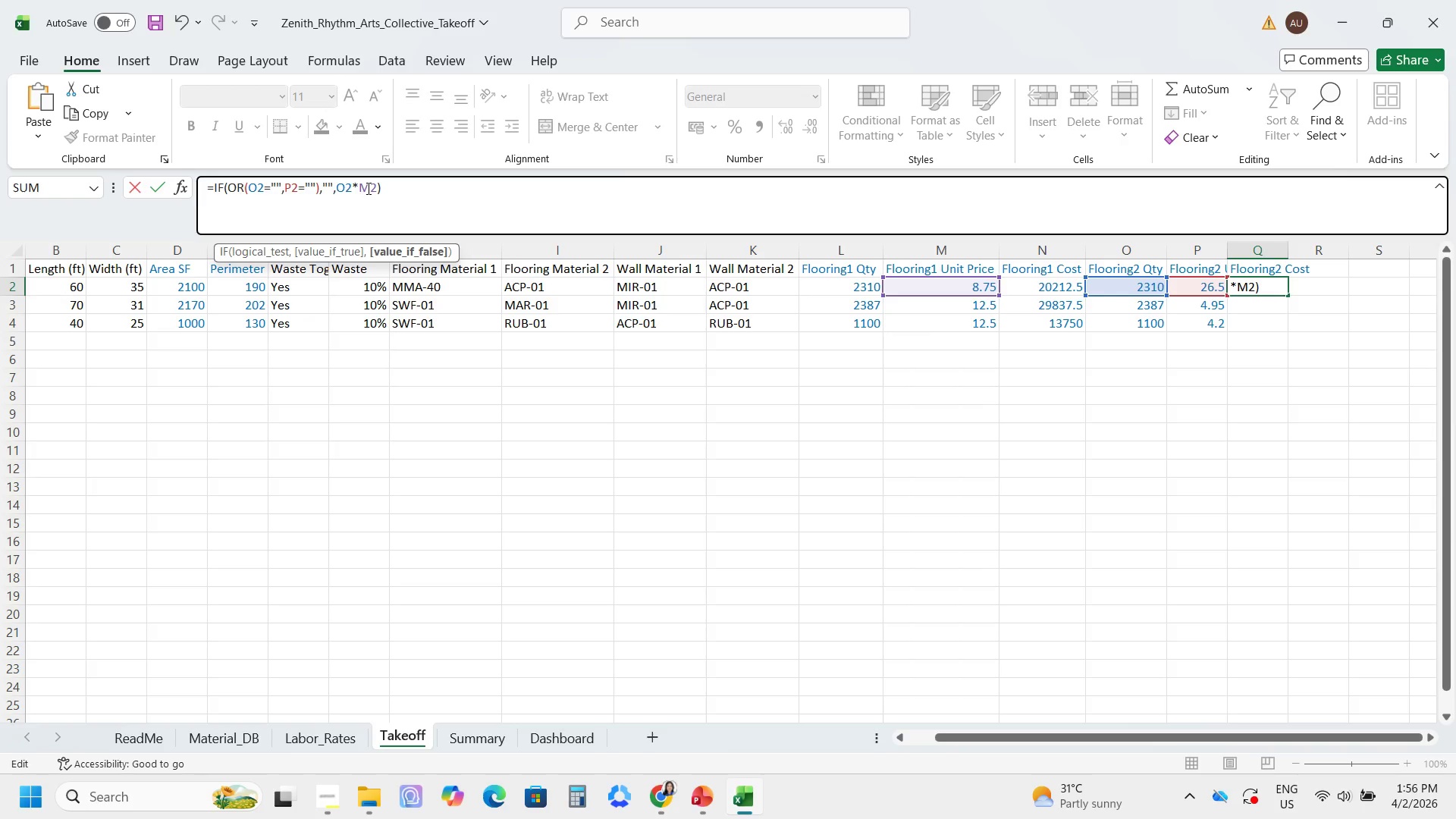 
key(Backspace)
 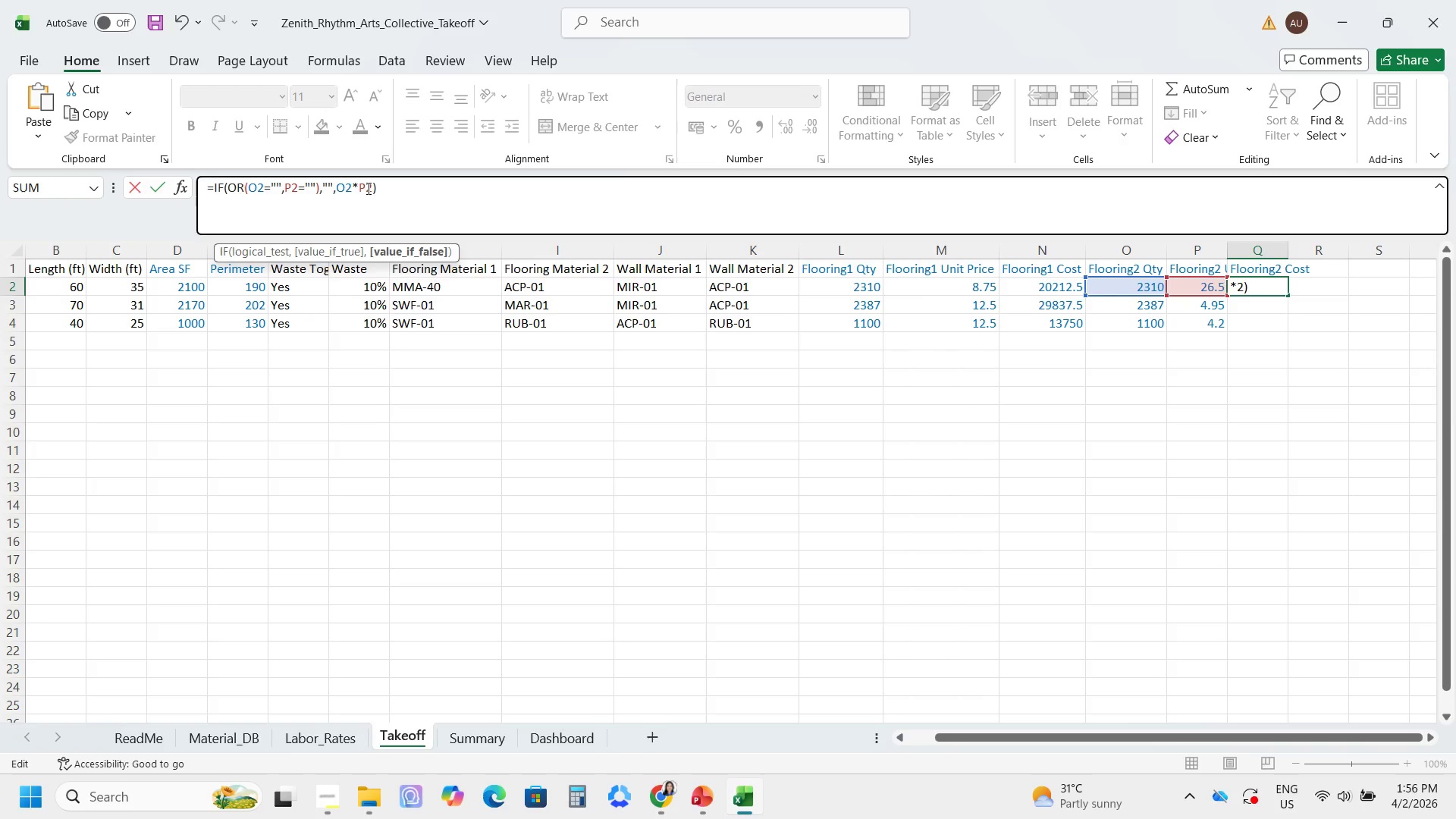 
key(P)
 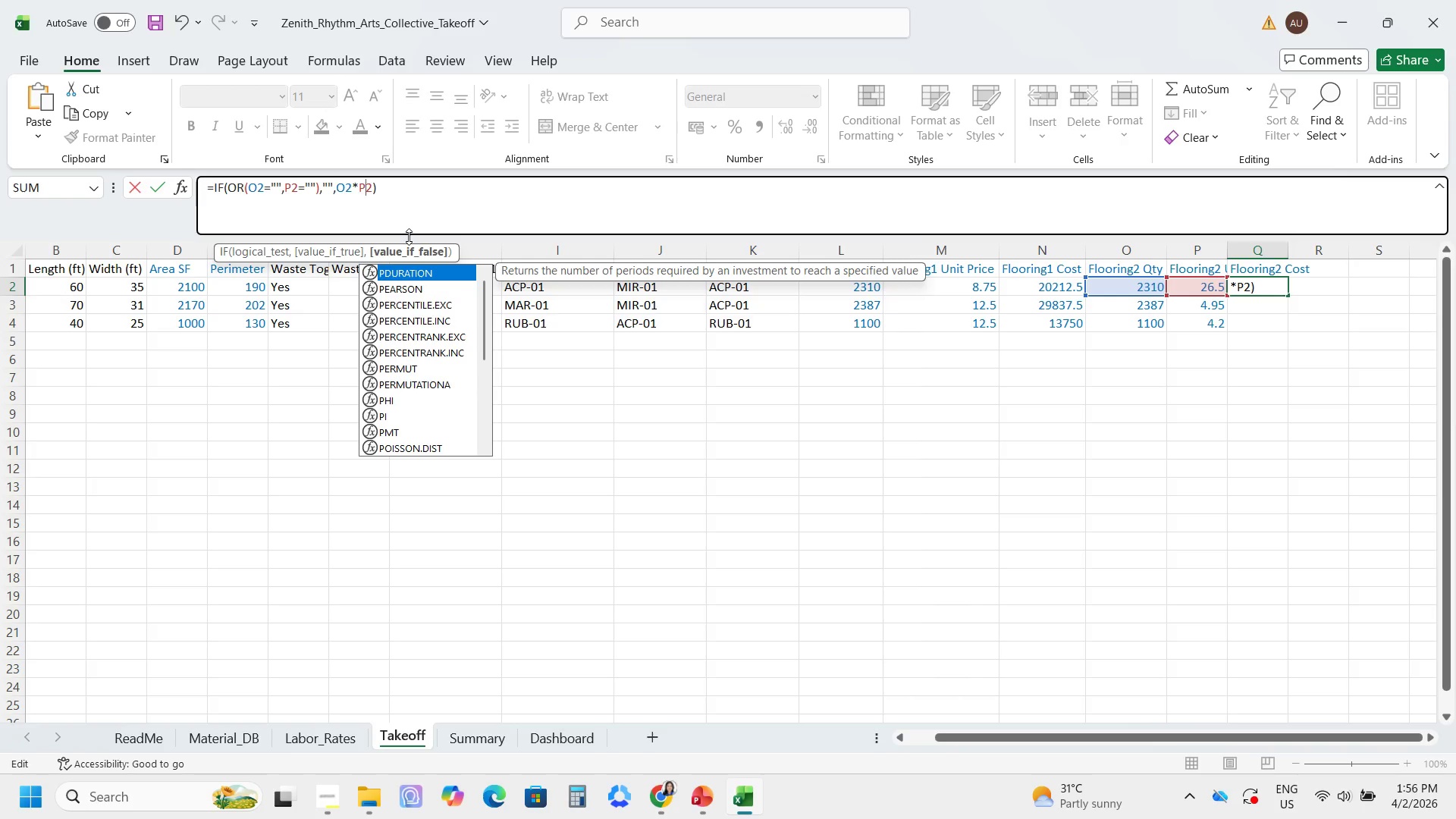 
key(Enter)
 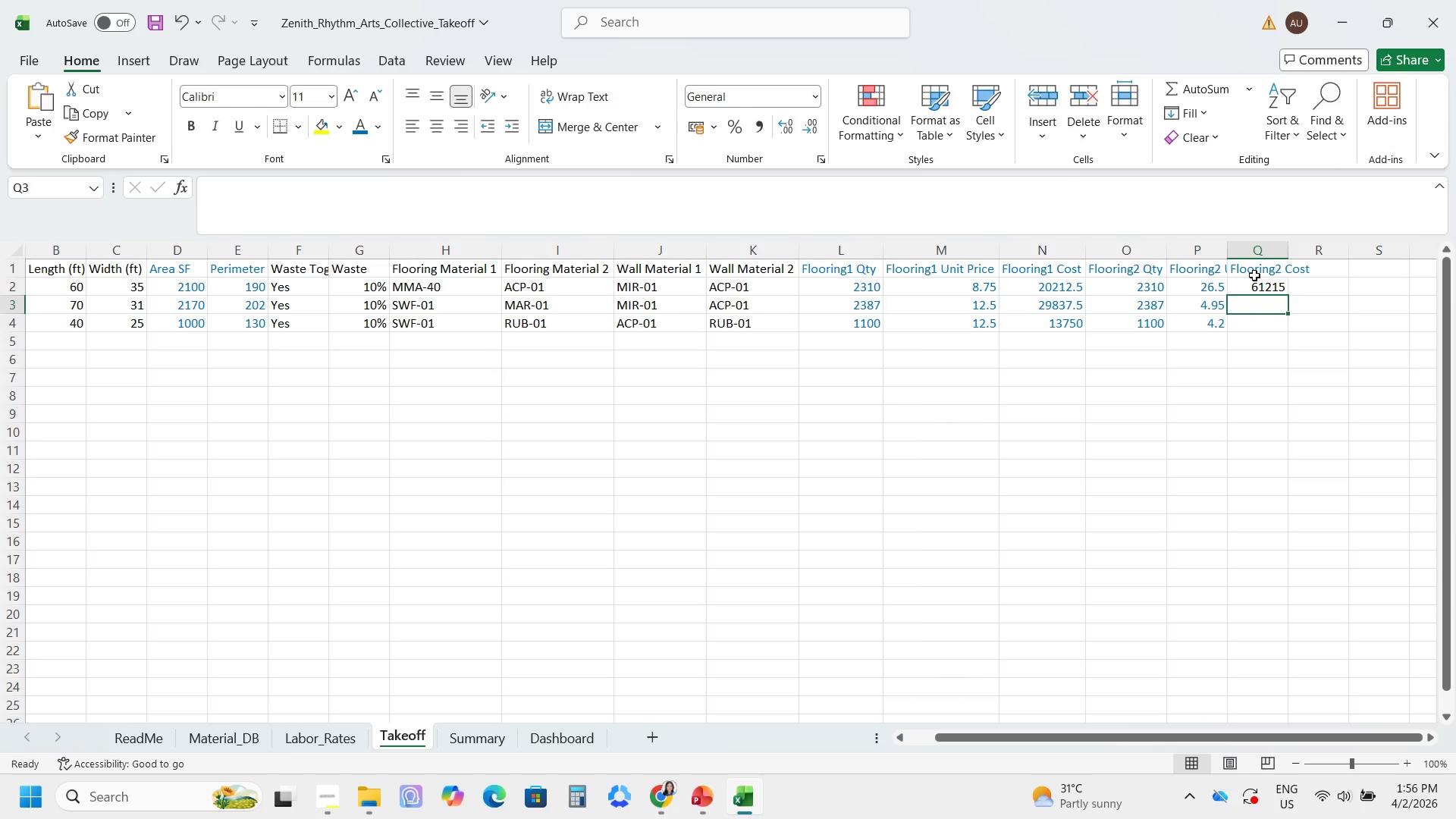 
left_click([1279, 285])
 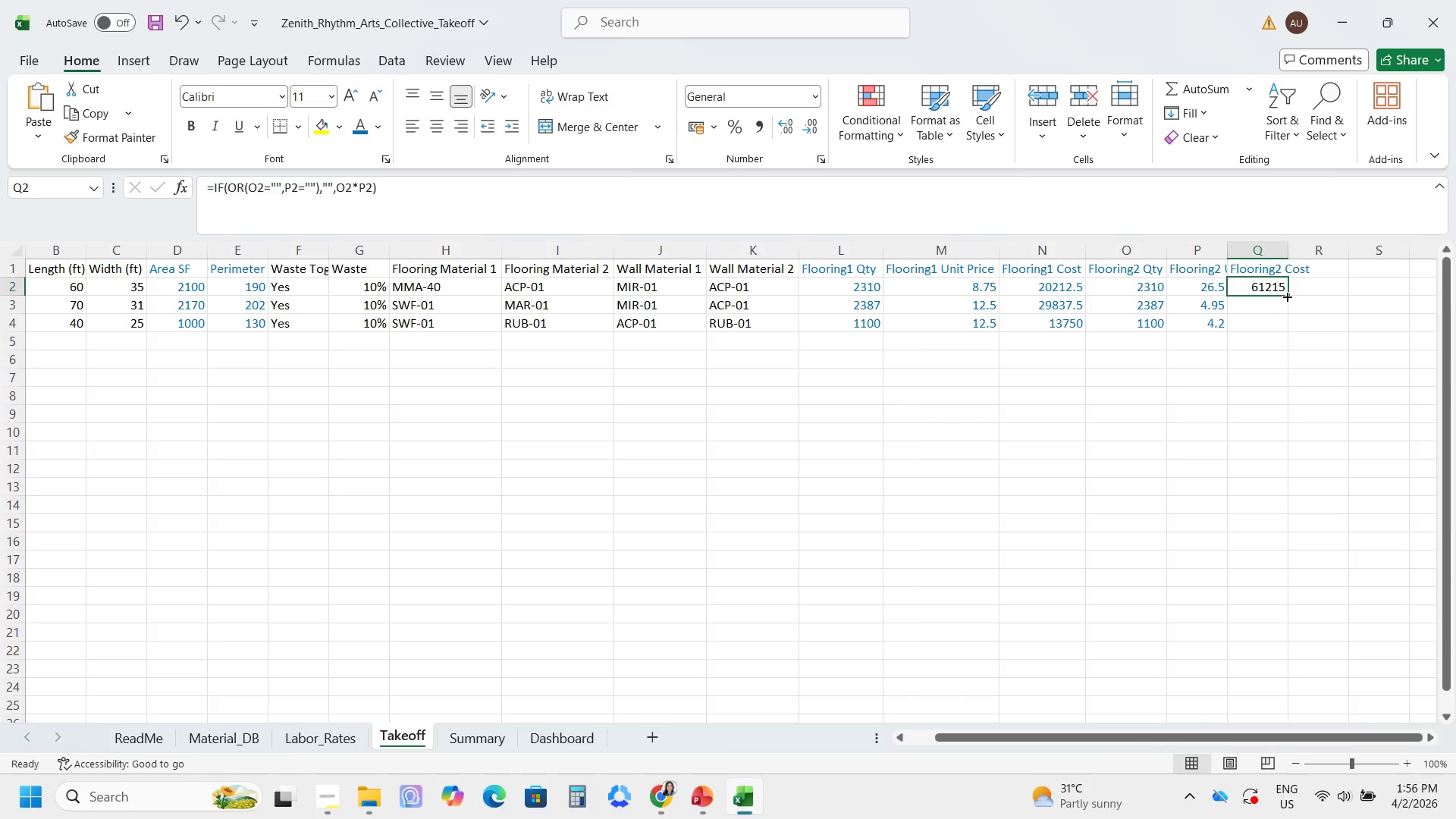 
left_click_drag(start_coordinate=[1286, 296], to_coordinate=[1283, 332])
 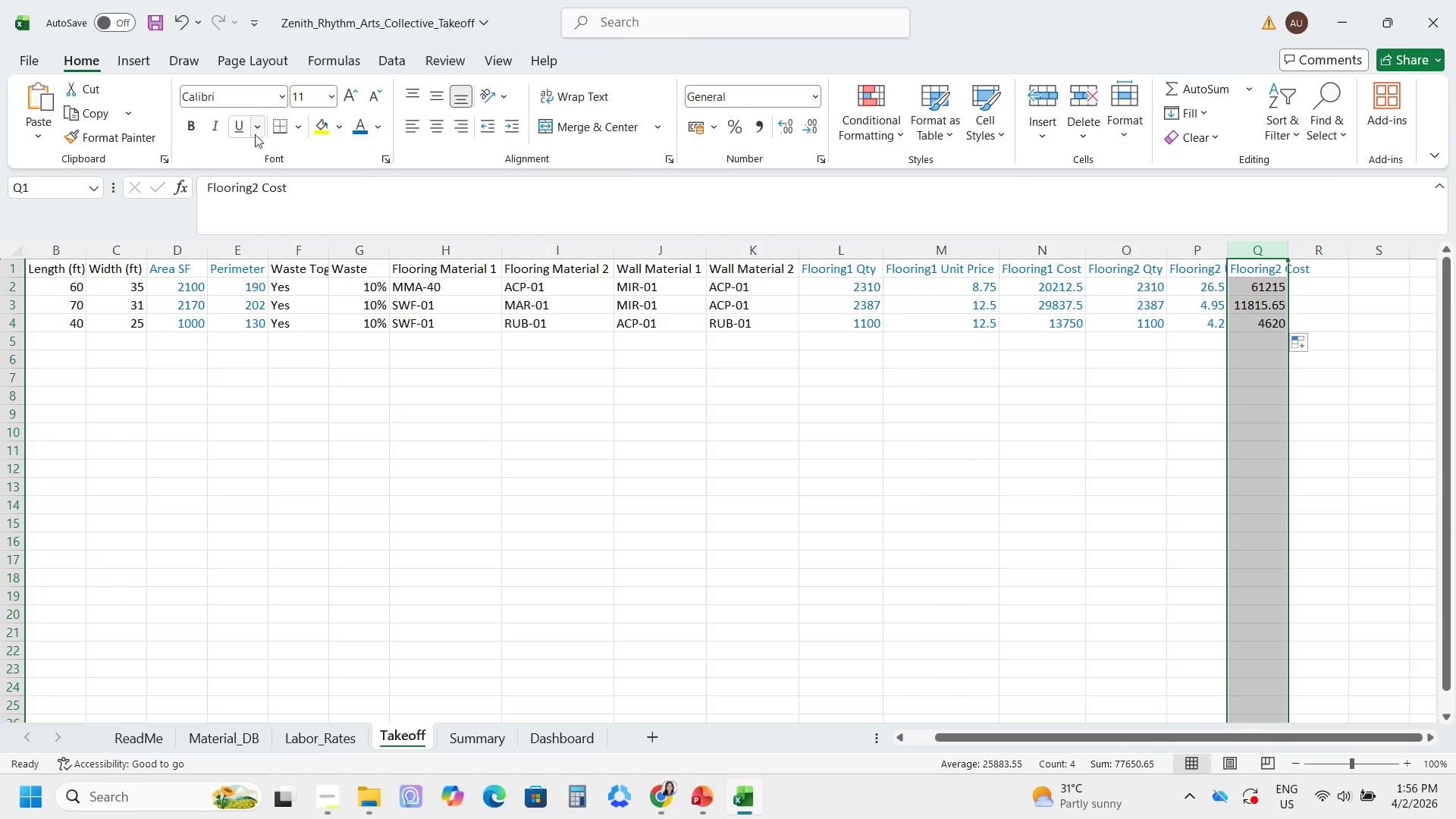 
left_click([353, 130])
 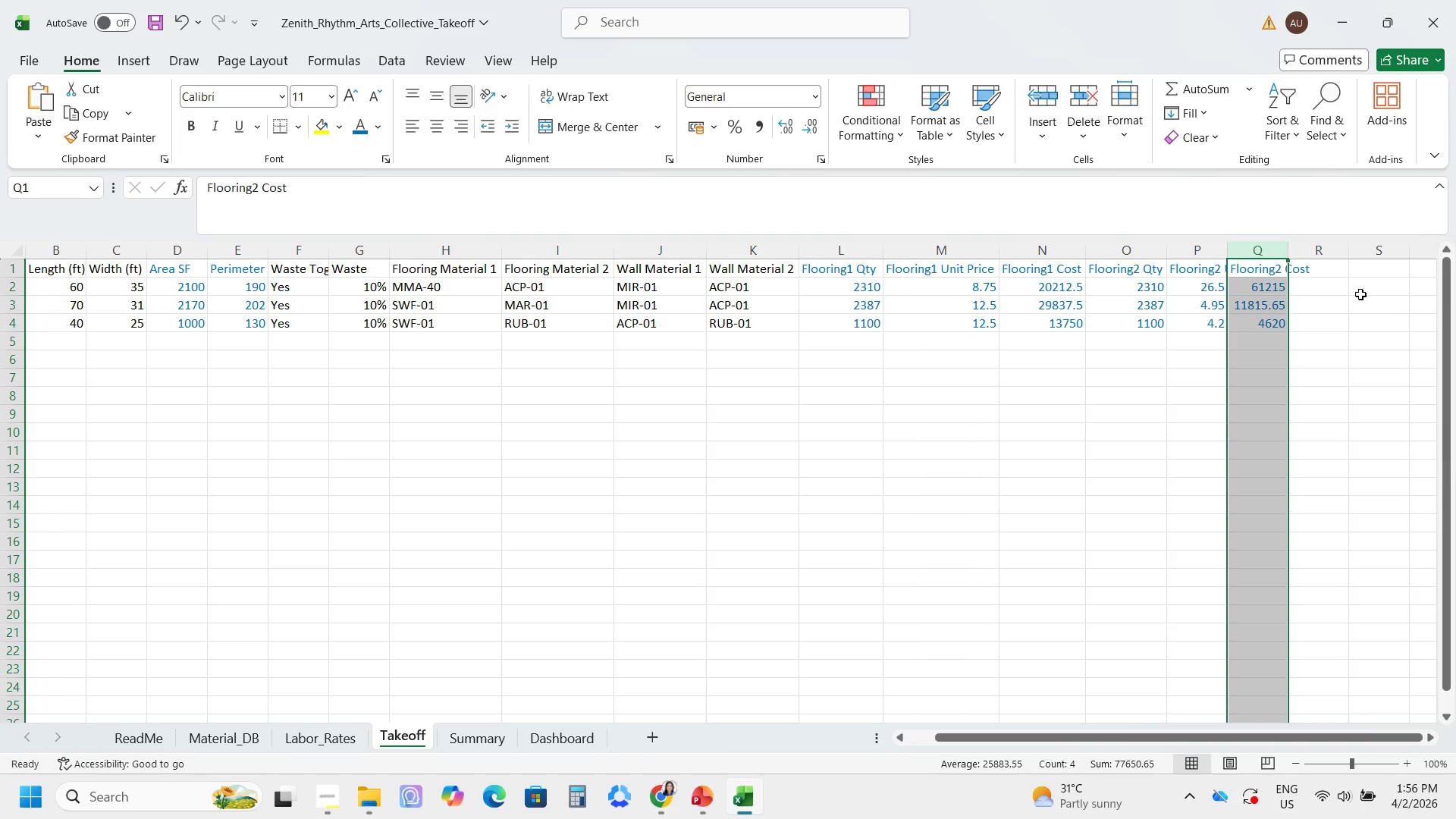 
left_click([1328, 270])
 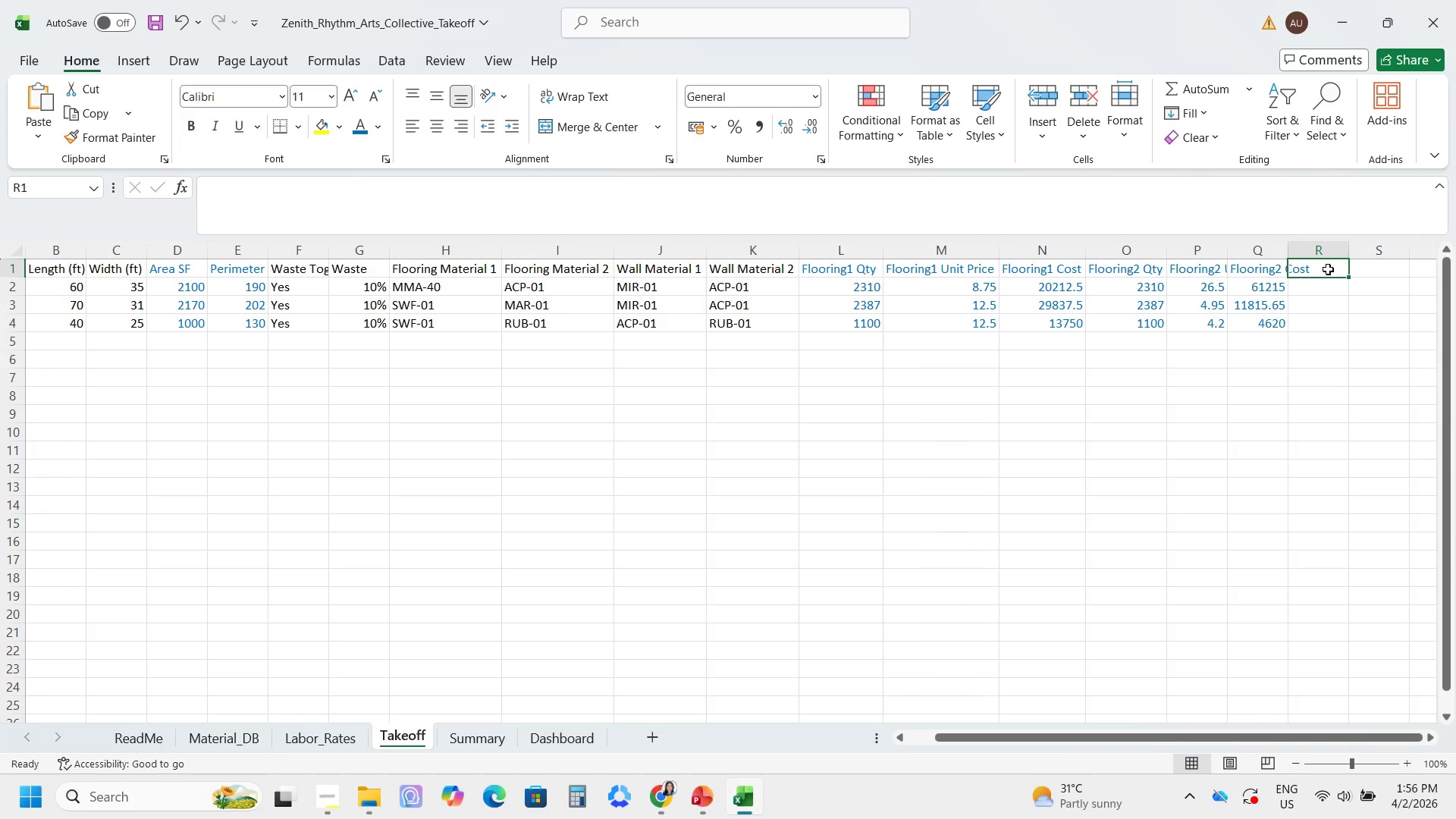 
type(Wall1 Qty)
 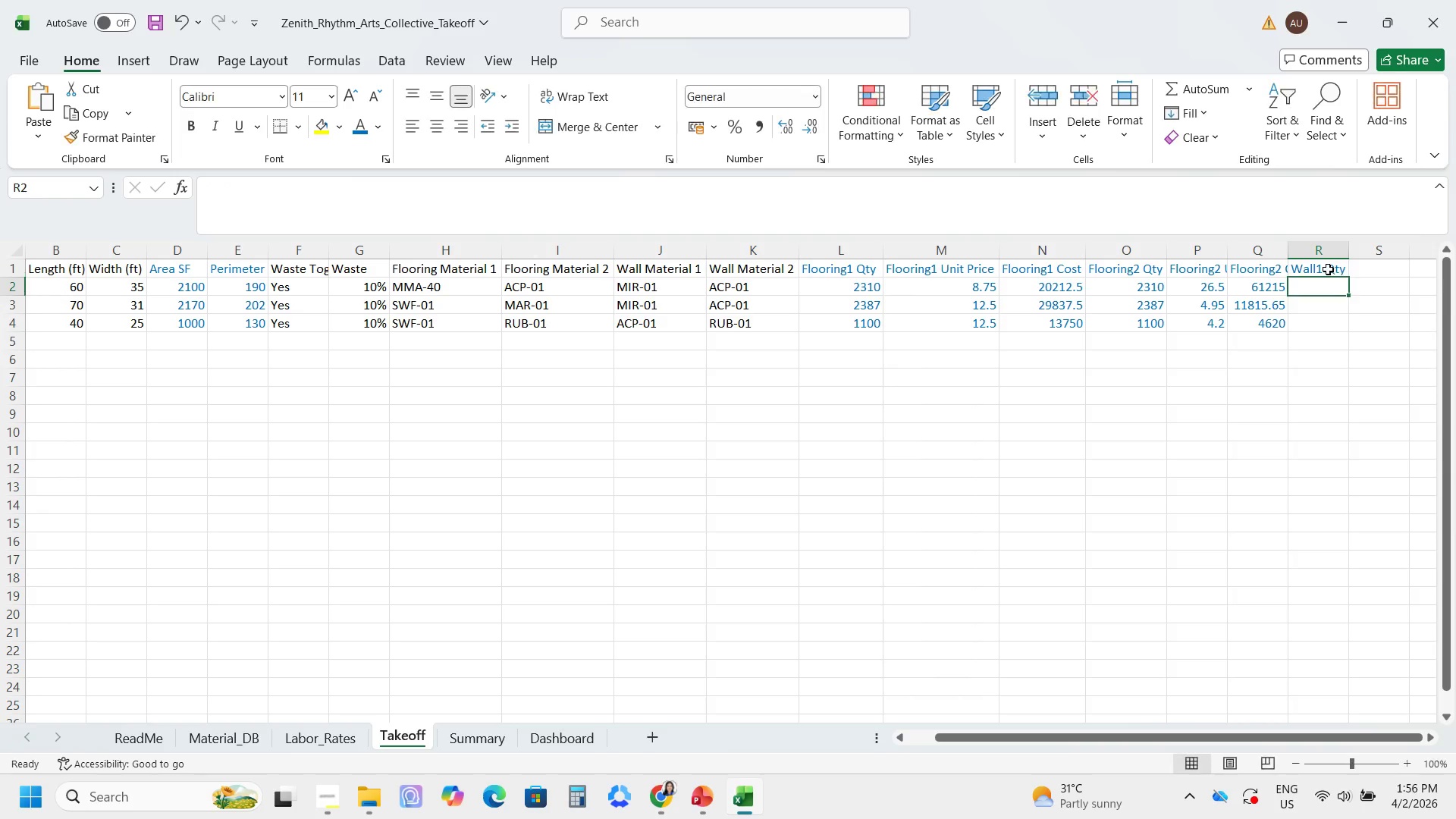 
 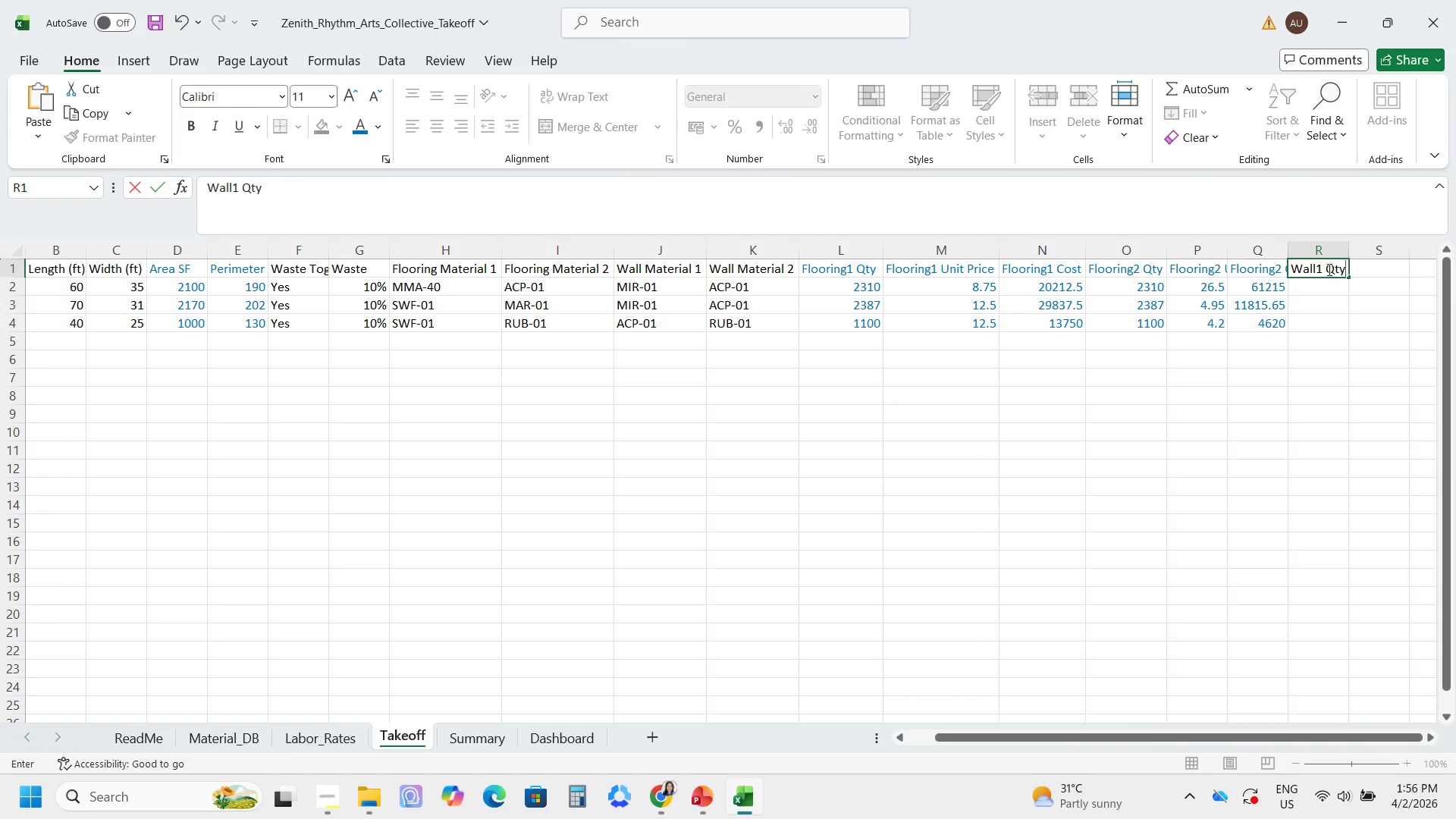 
key(Enter)
 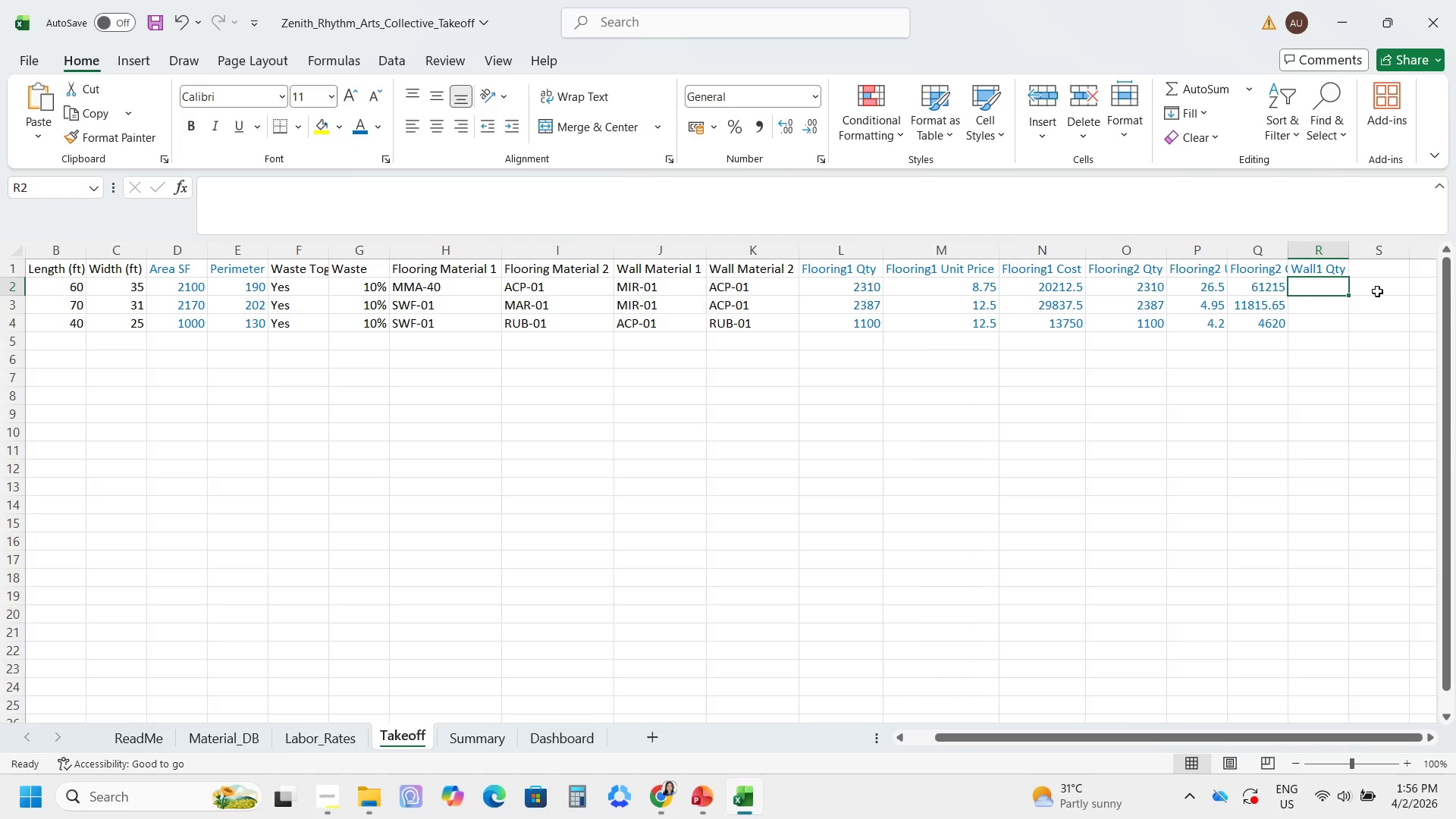 
wait(7.5)
 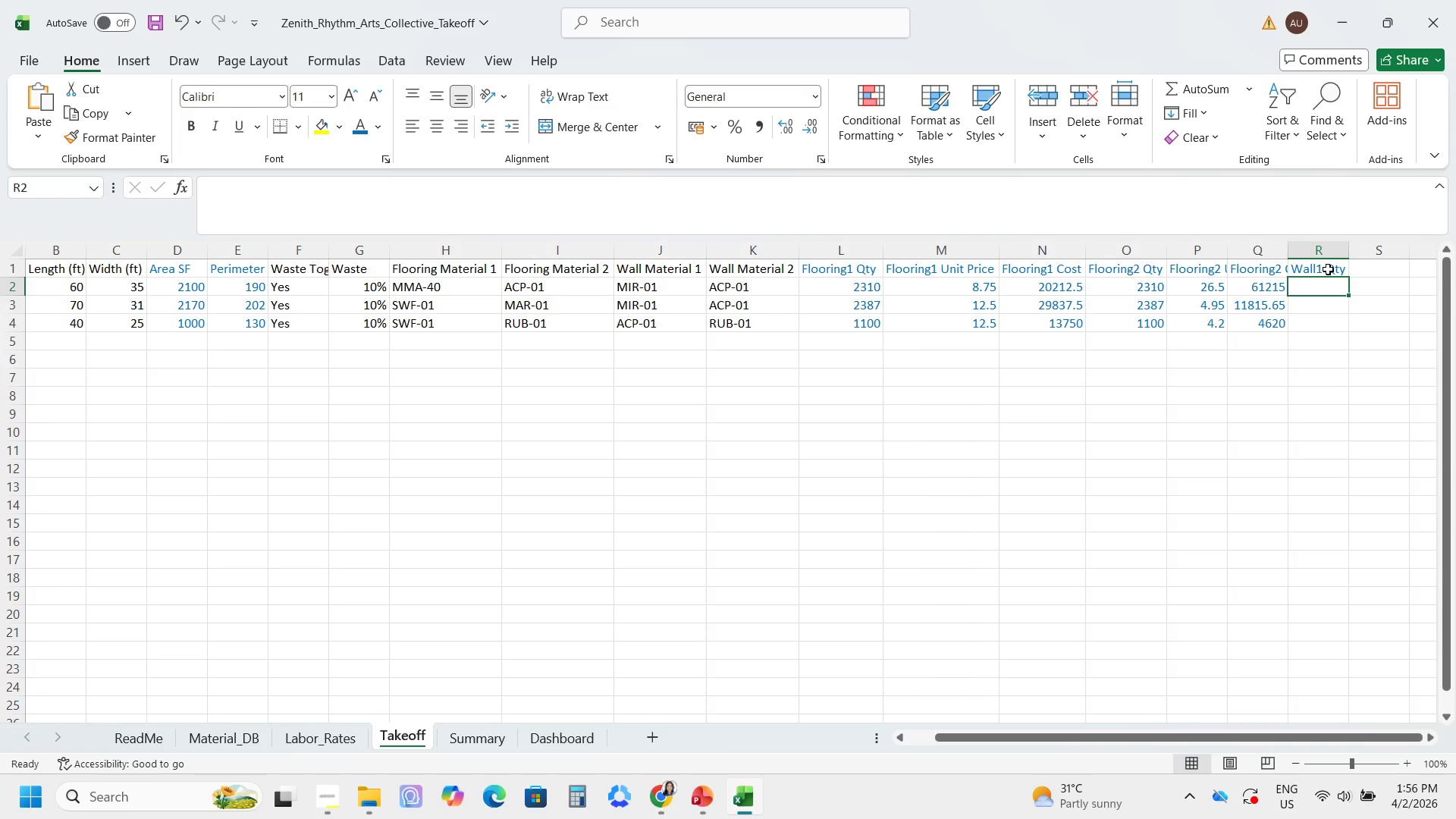 
left_click([843, 289])
 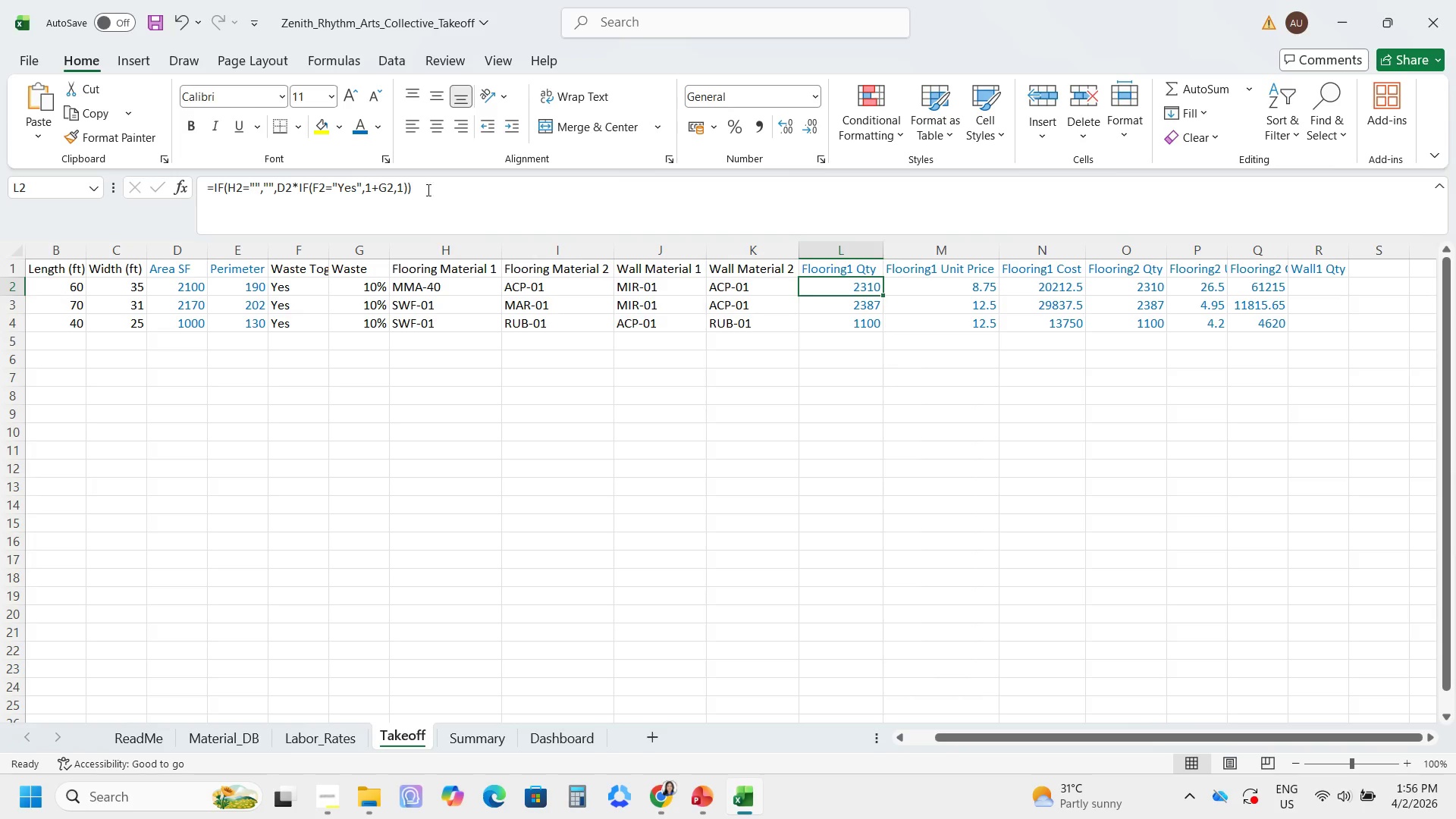 
left_click_drag(start_coordinate=[447, 190], to_coordinate=[115, 171])
 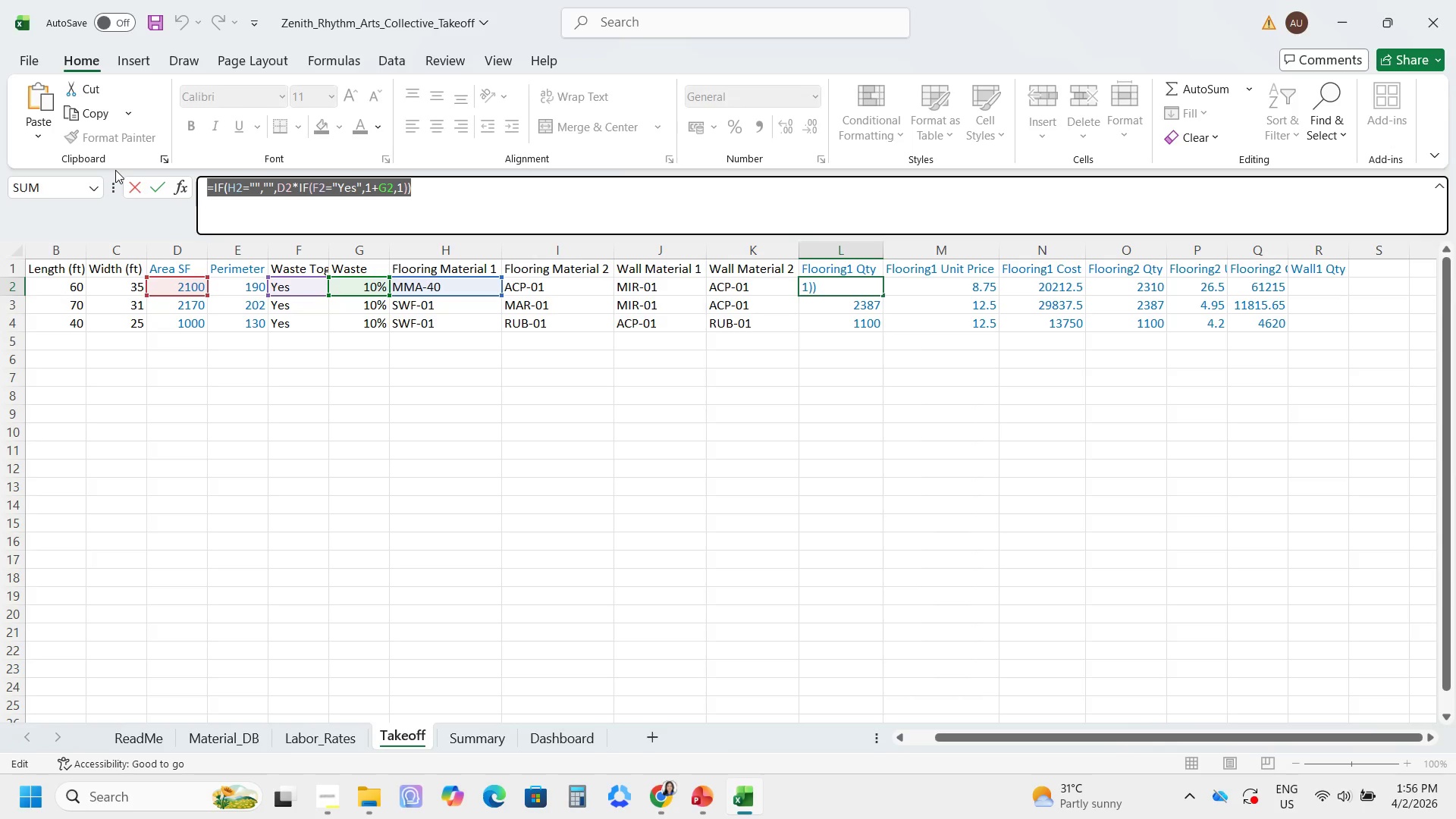 
key(Control+C)
 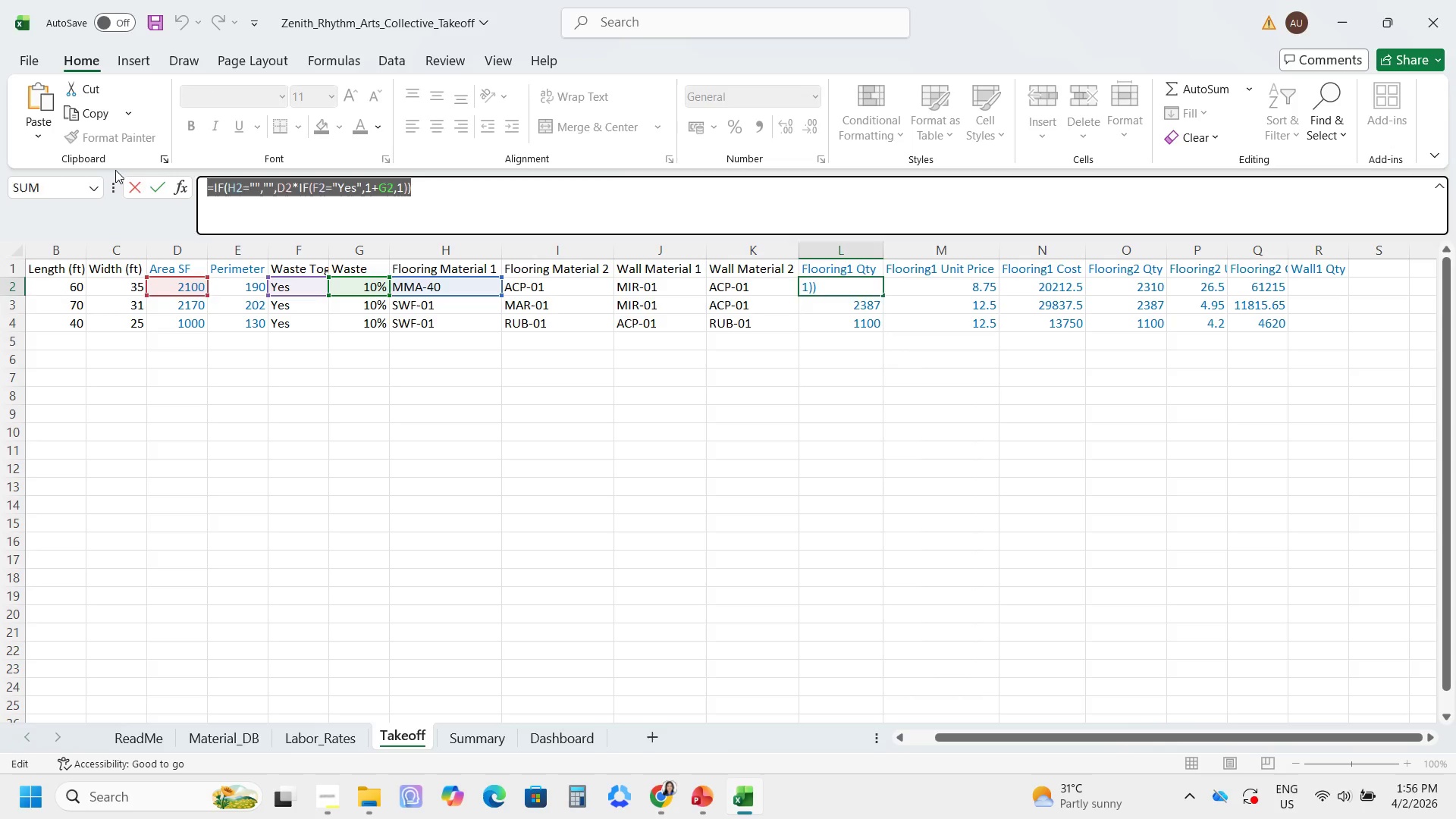 
key(Enter)
 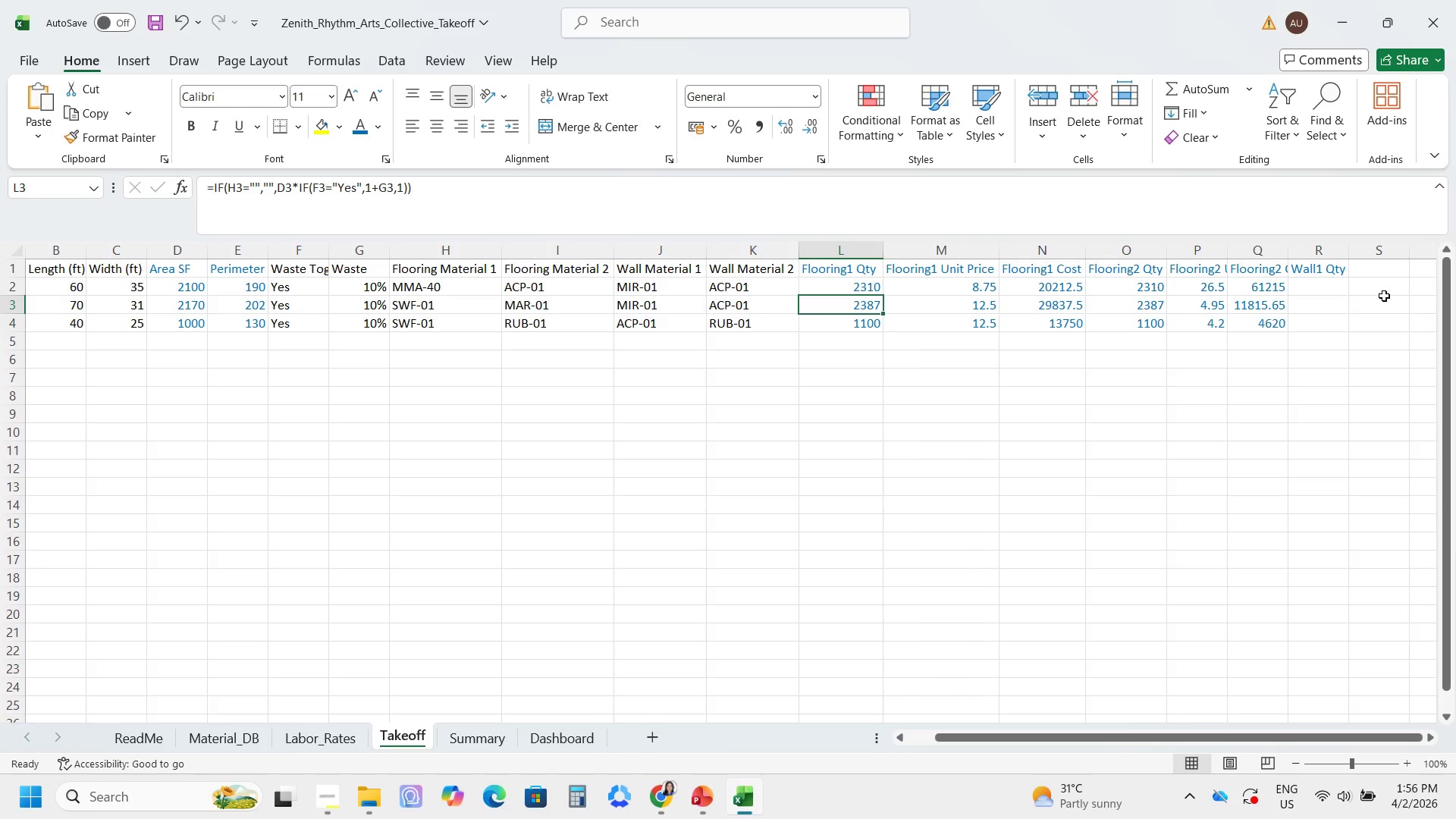 
left_click([1337, 285])
 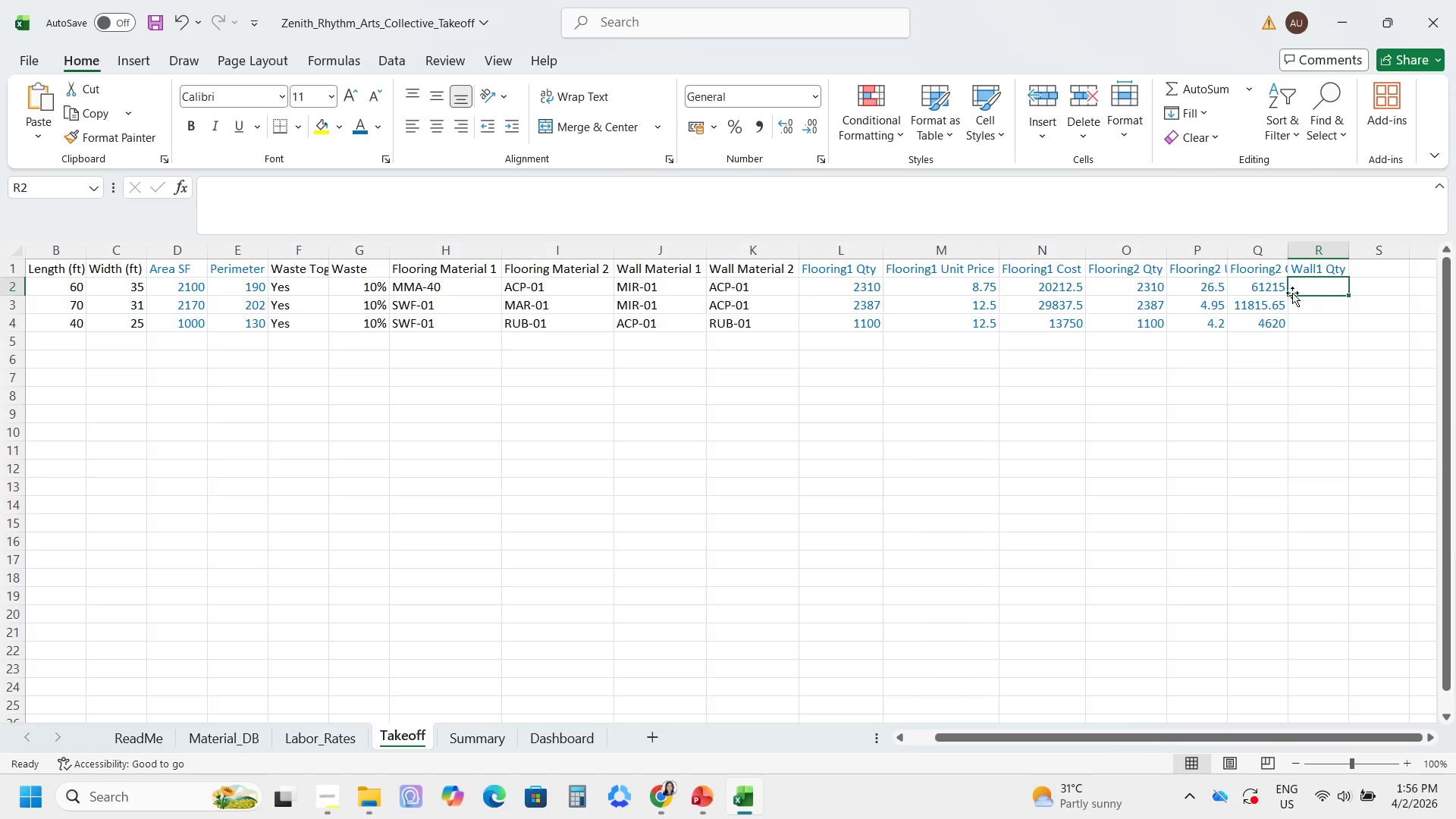 
key(Control+V)
 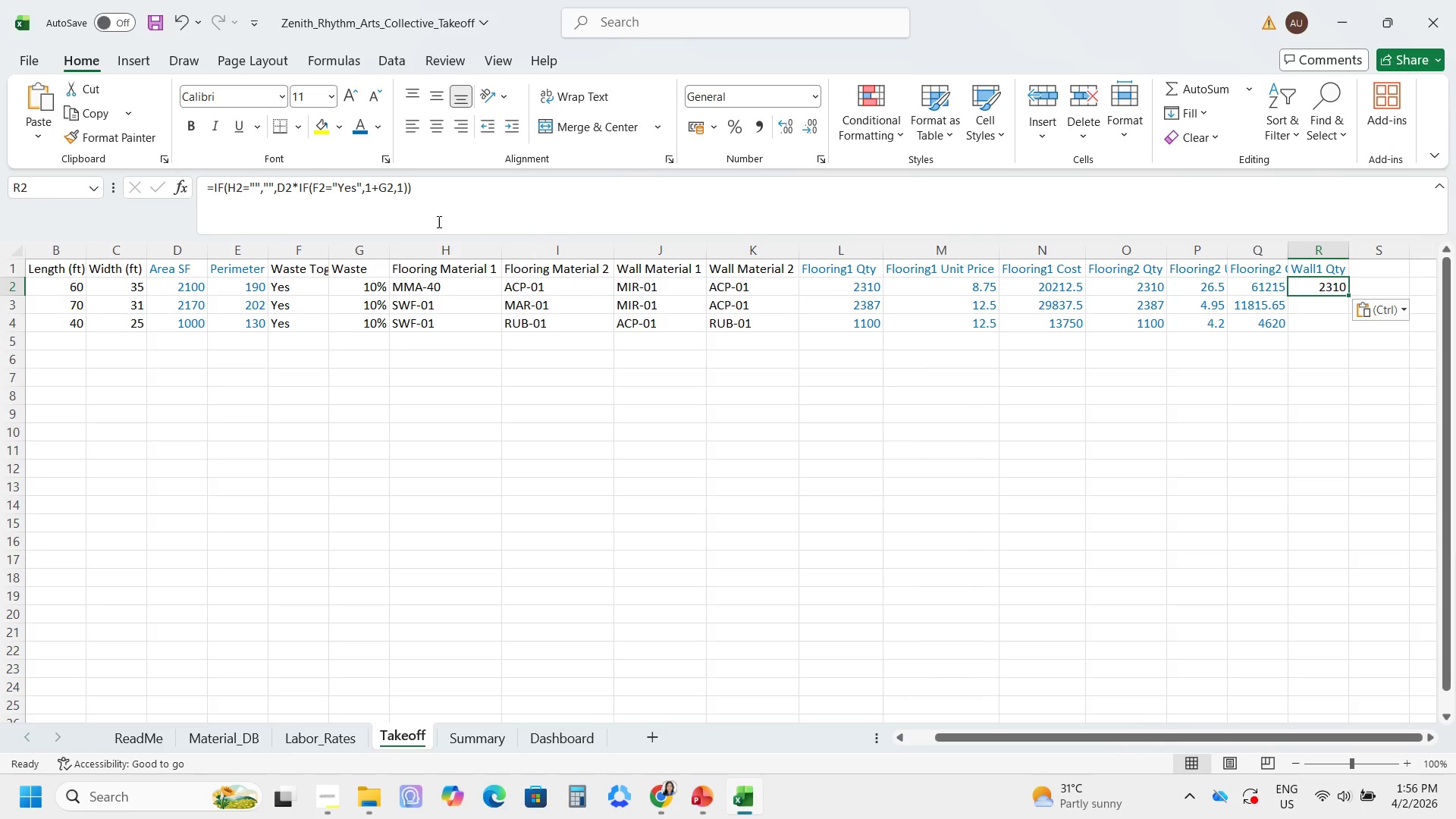 
left_click([442, 208])
 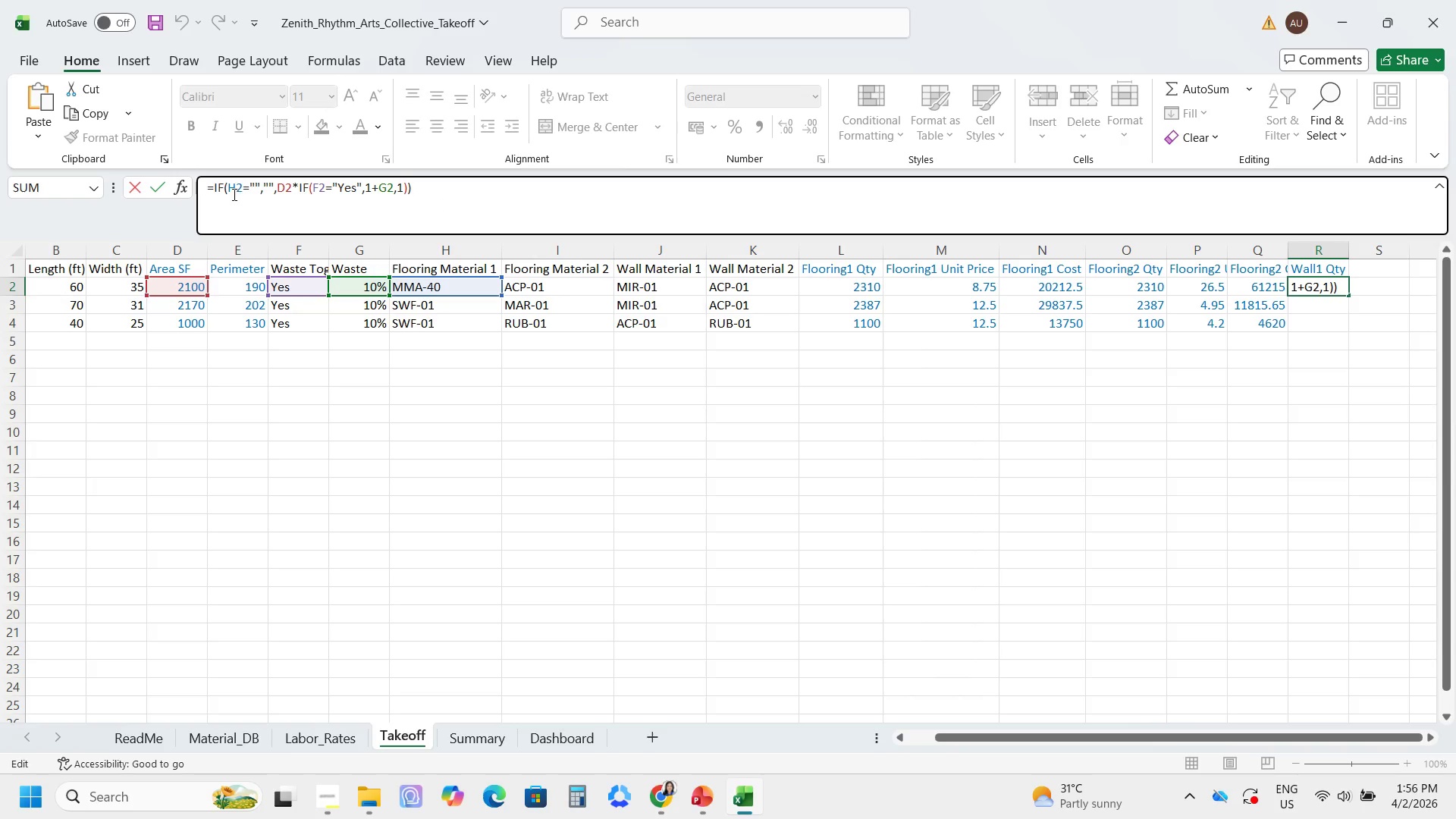 
left_click([234, 193])
 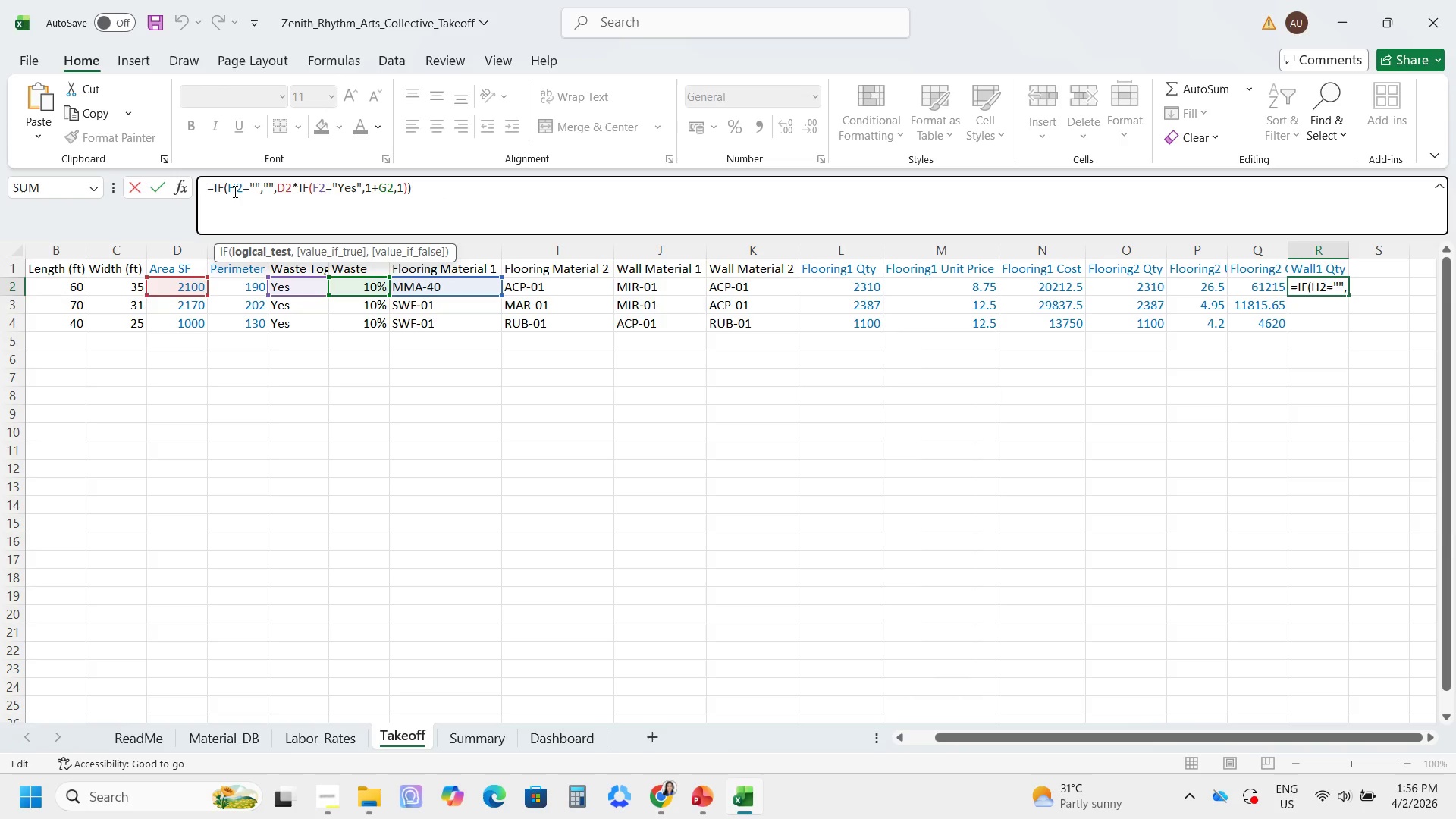 
key(Backspace)
 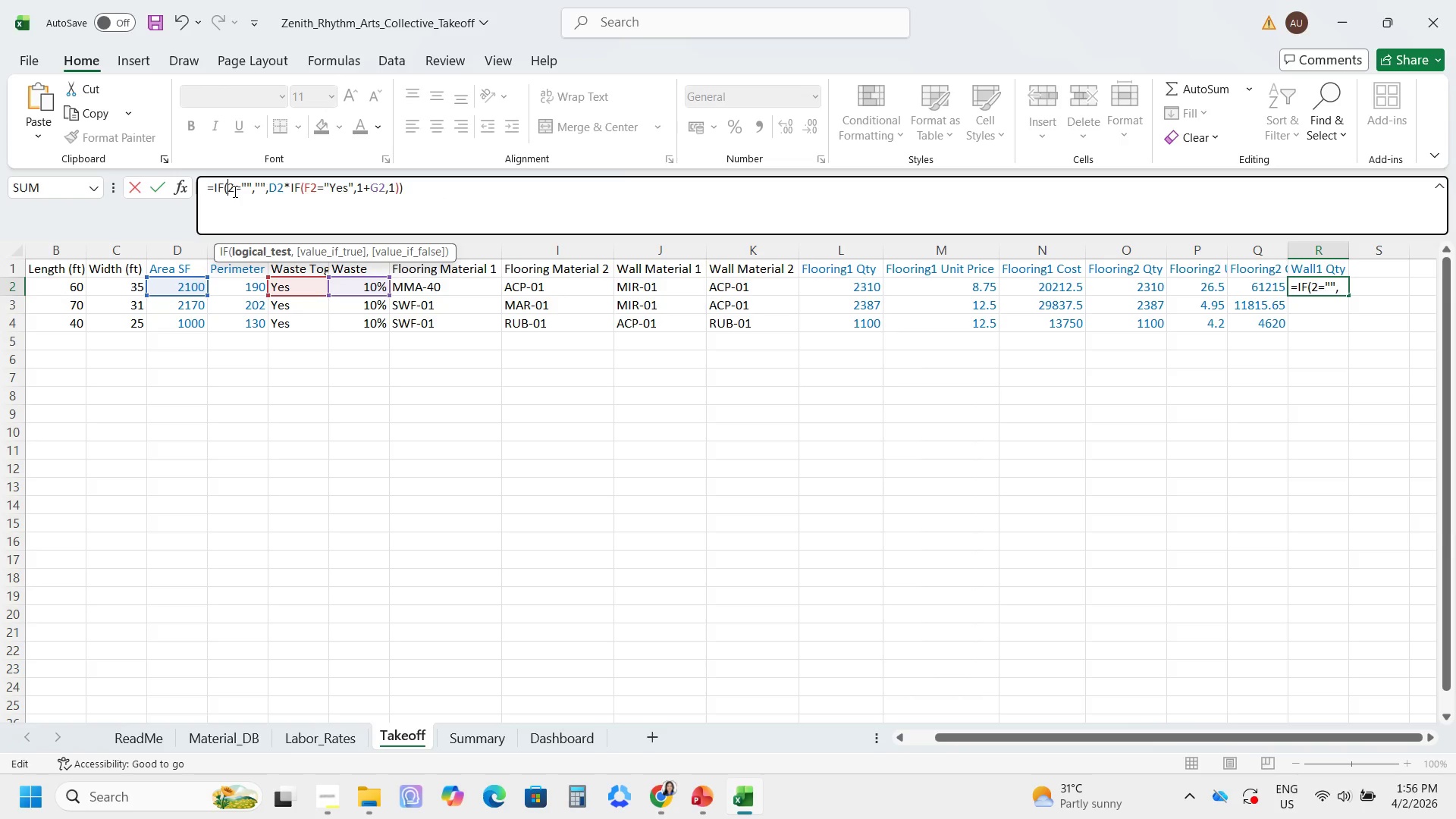 
key(Shift+ShiftRight)
 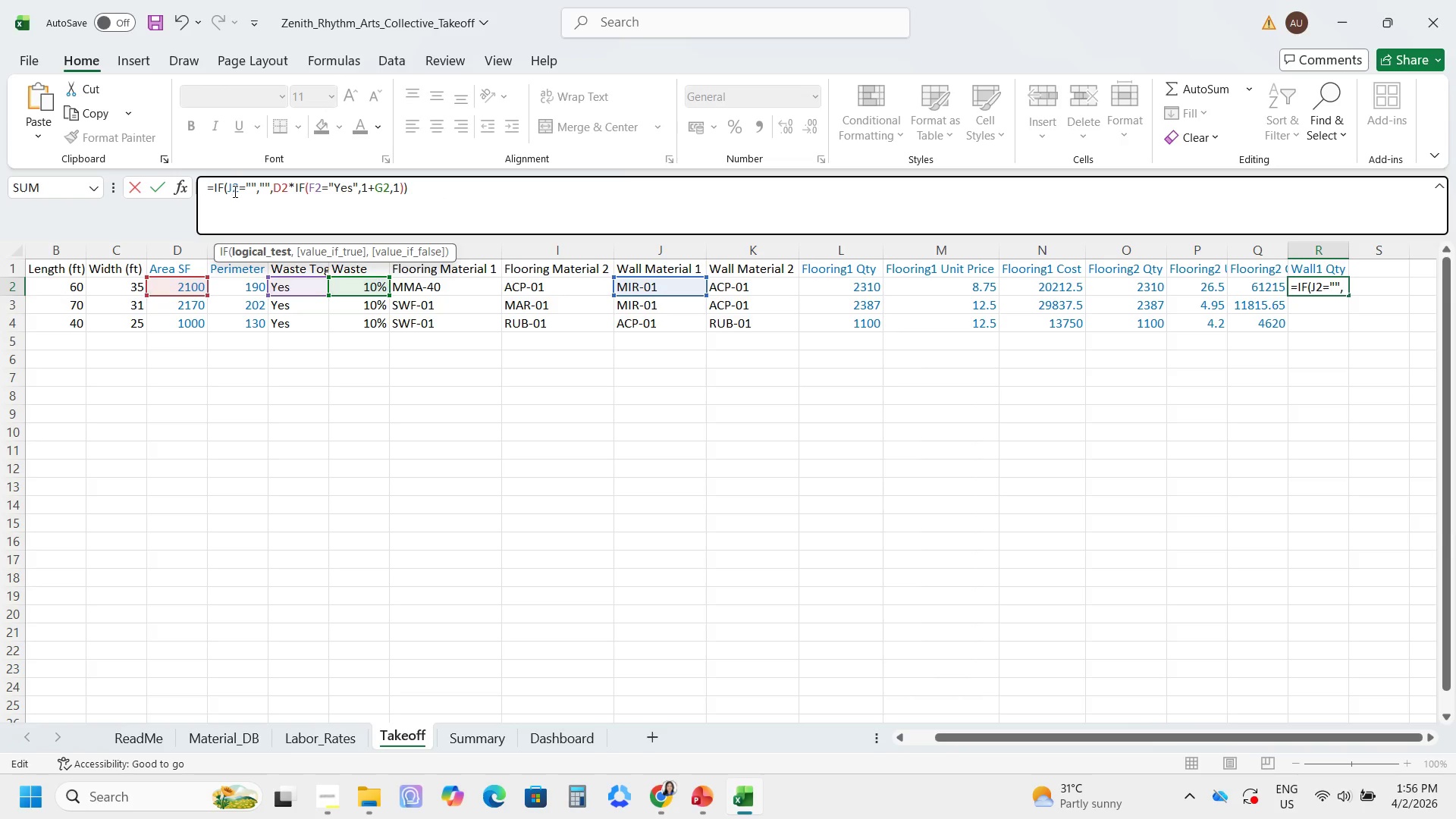 
key(Shift+J)
 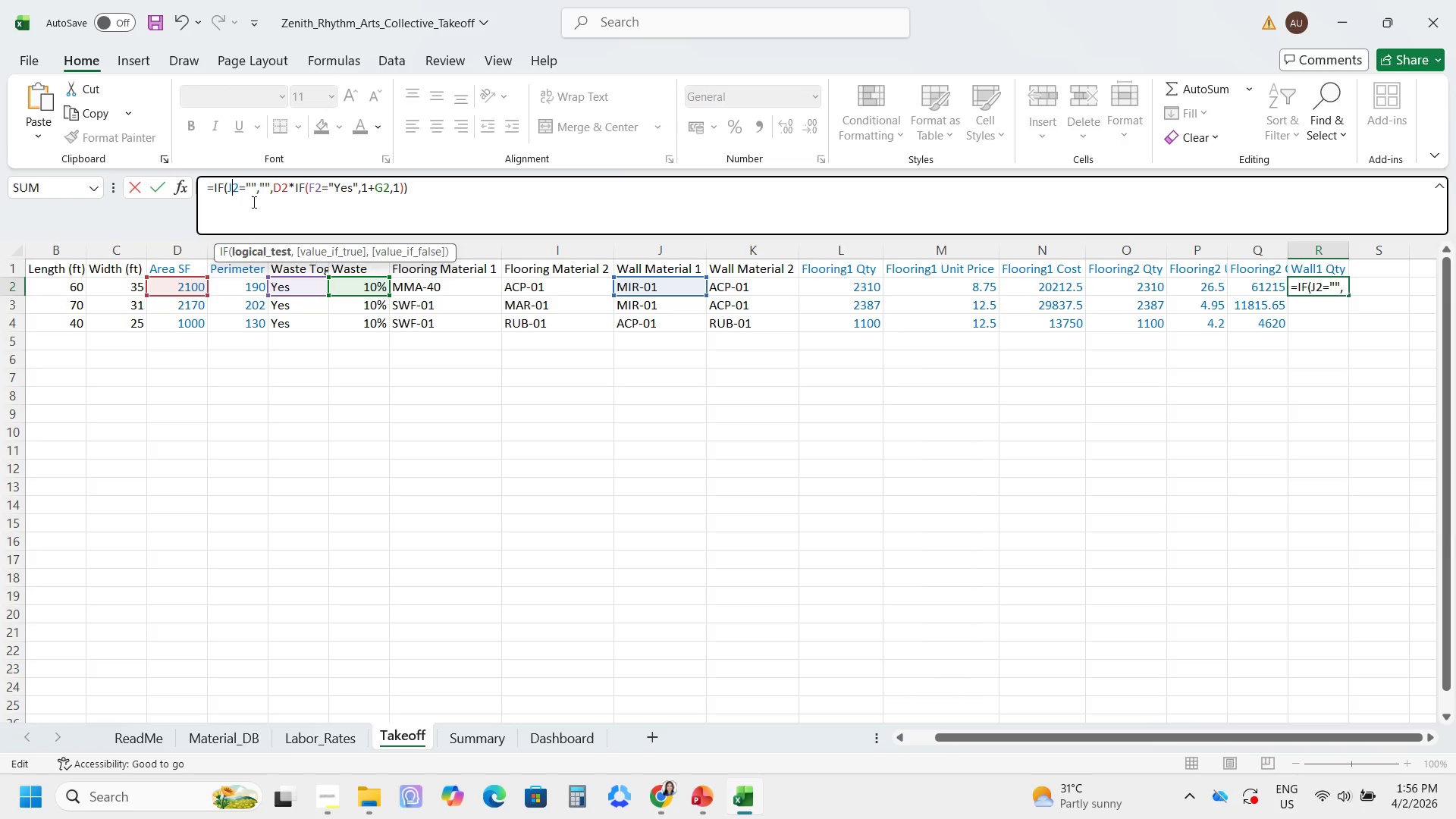 
left_click([281, 193])
 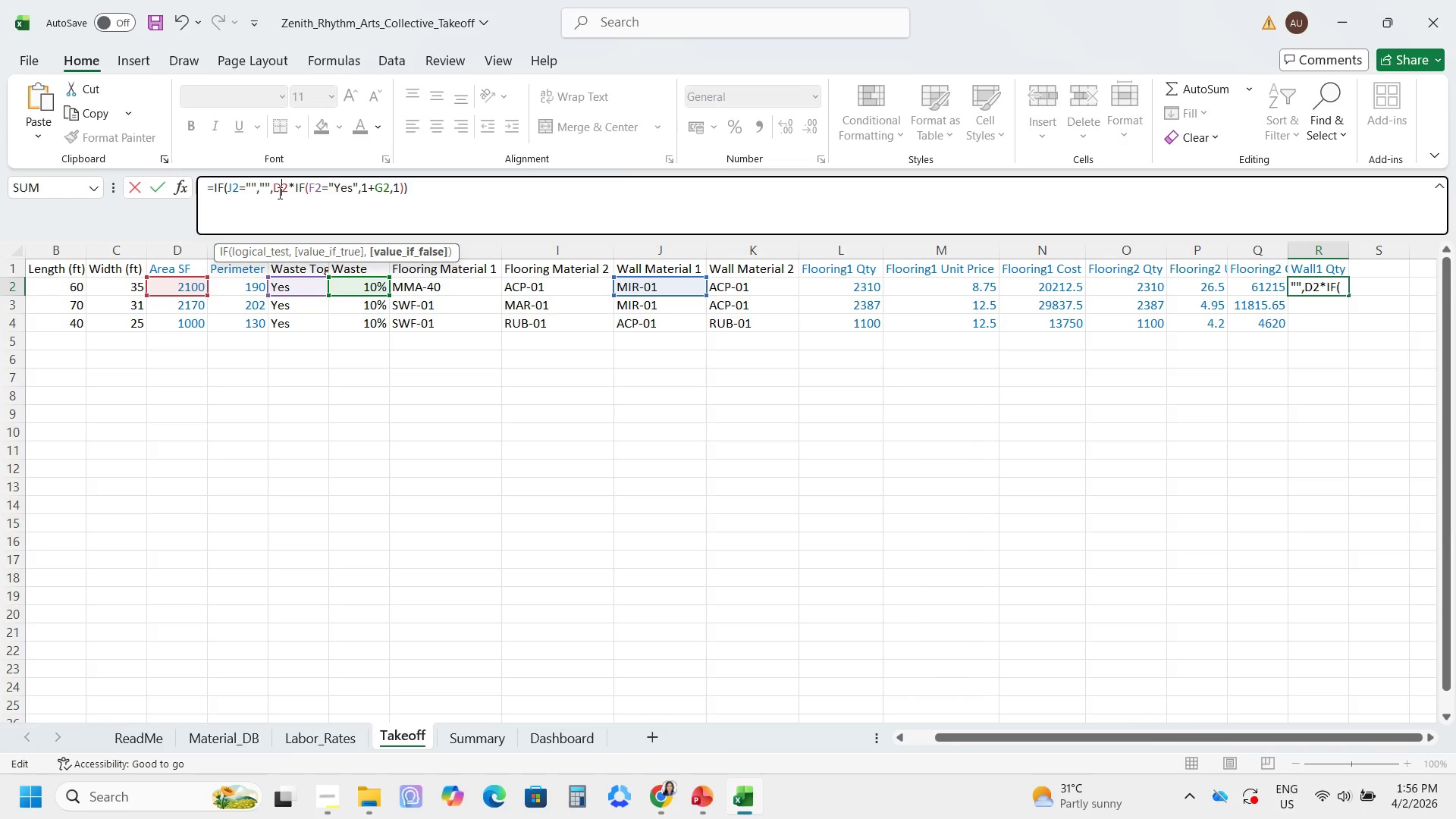 
key(Backspace)
 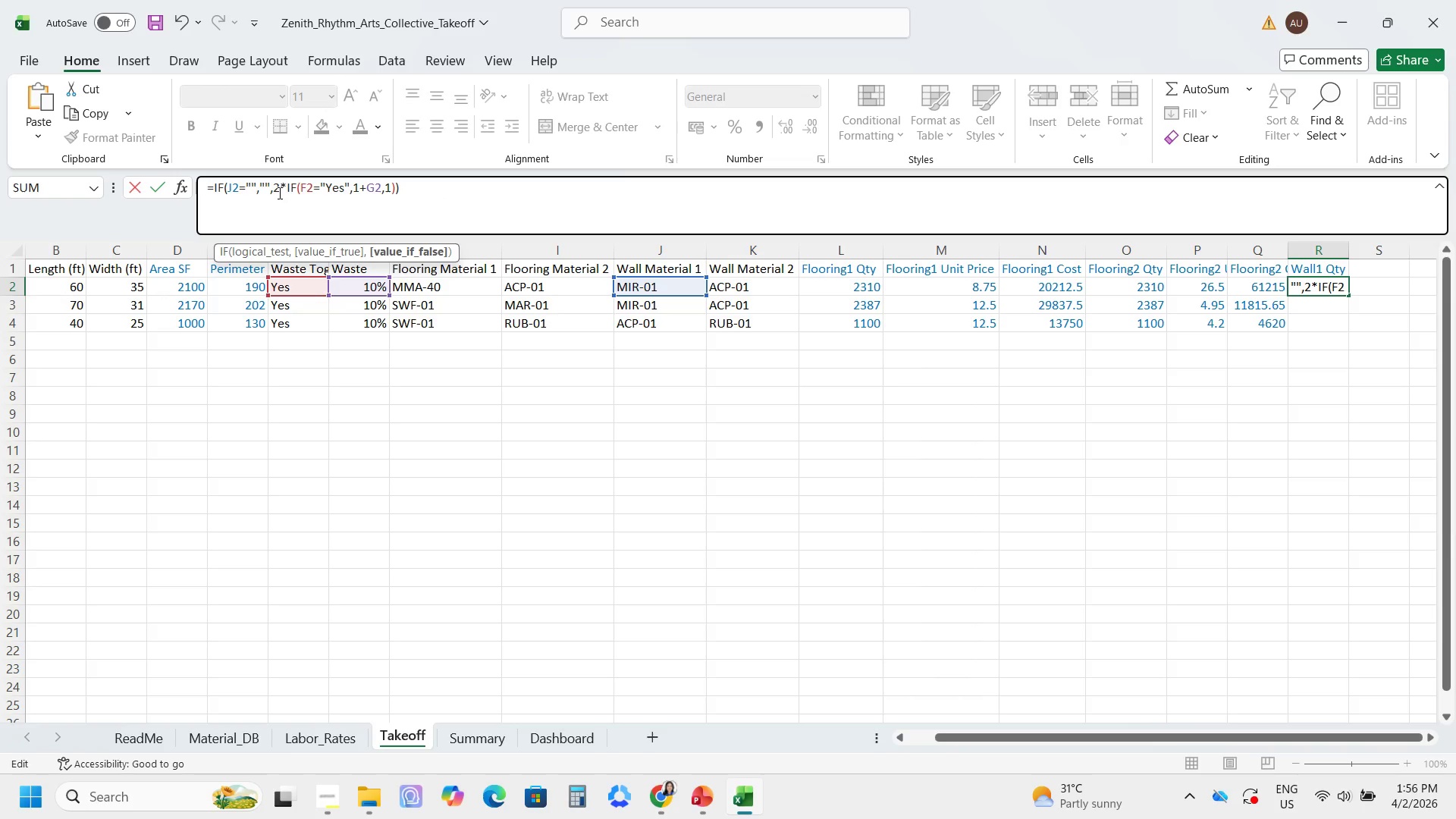 
key(Shift+E)
 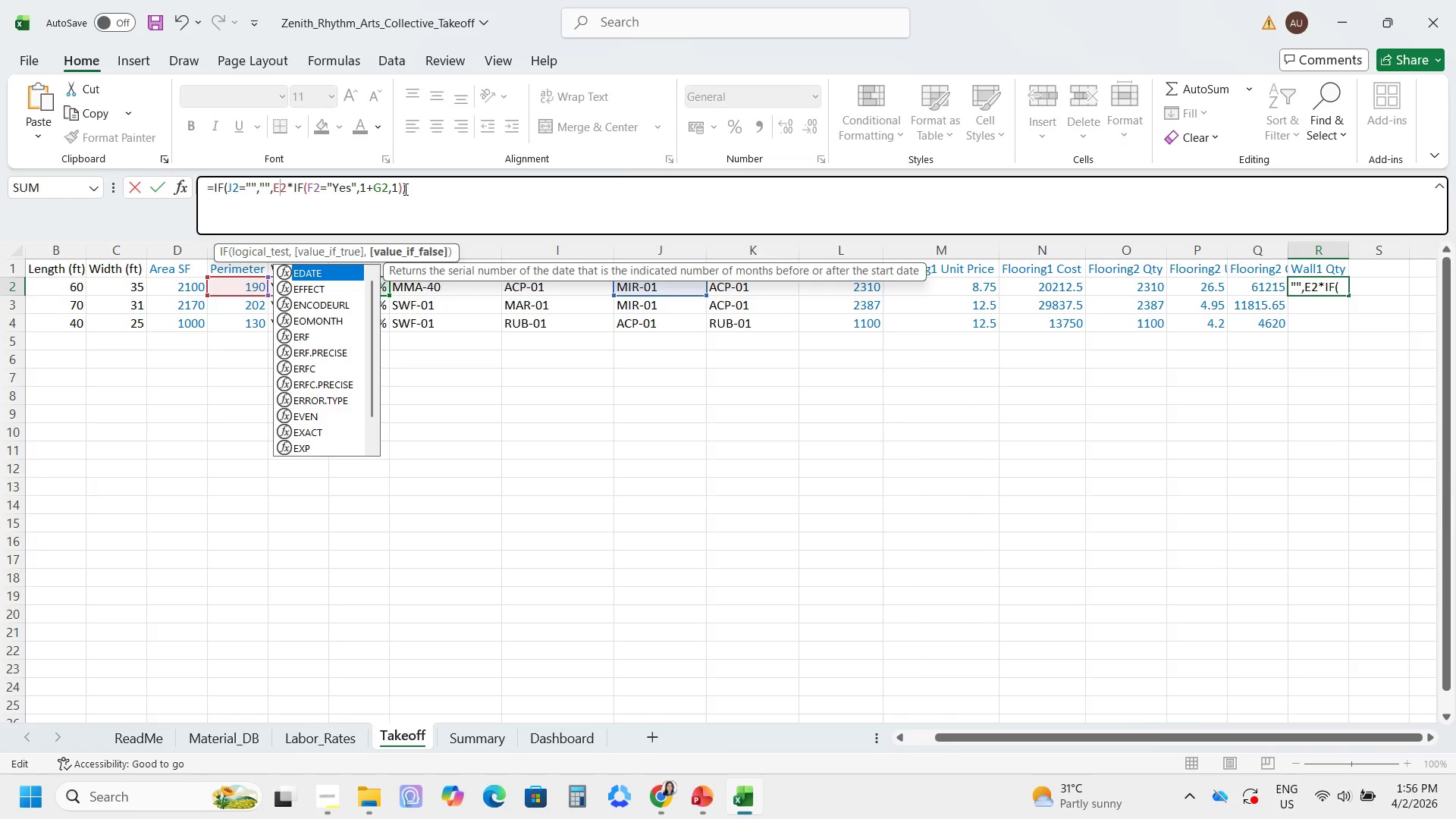 
key(Enter)
 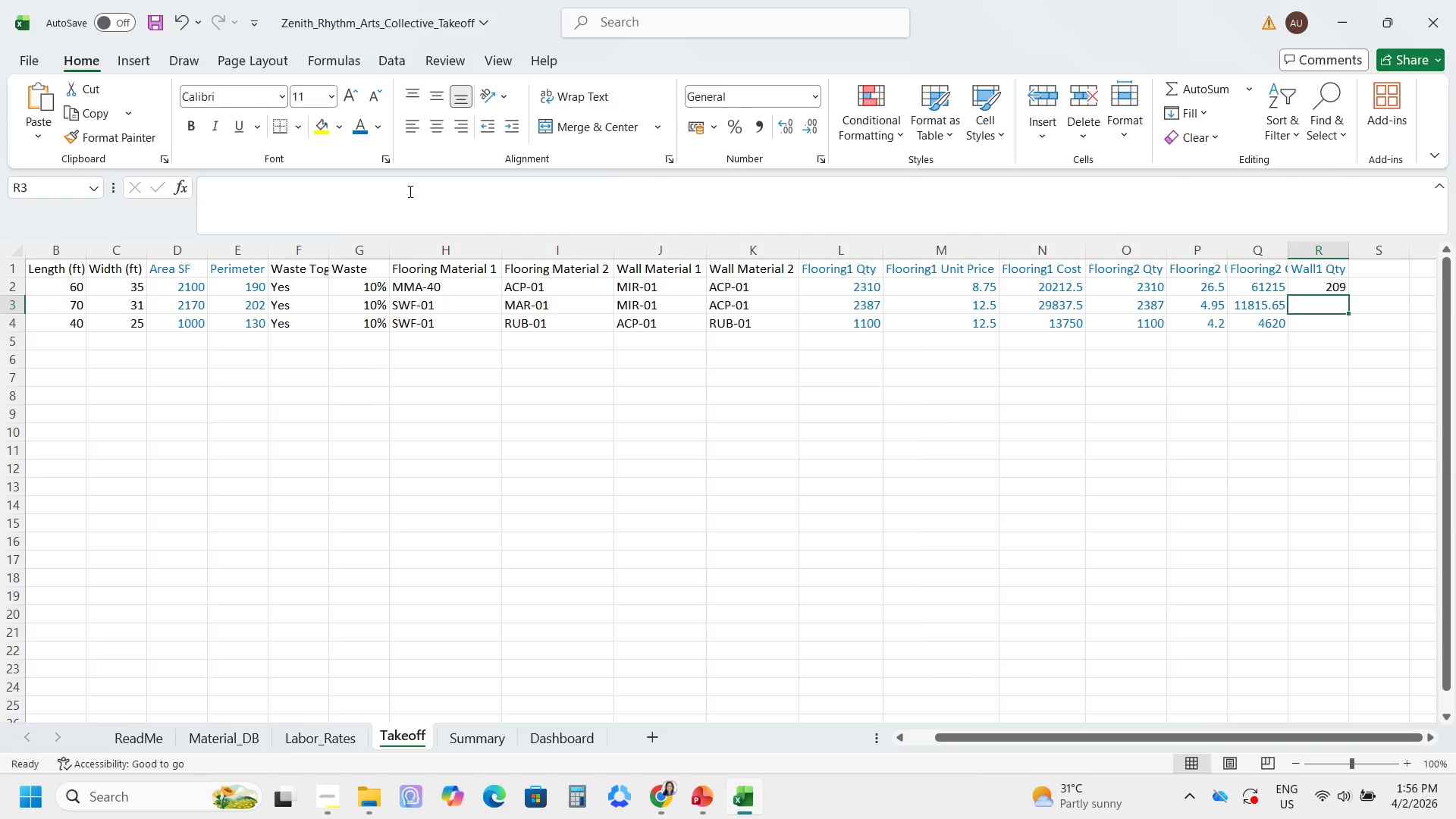 
mouse_move([425, 193])
 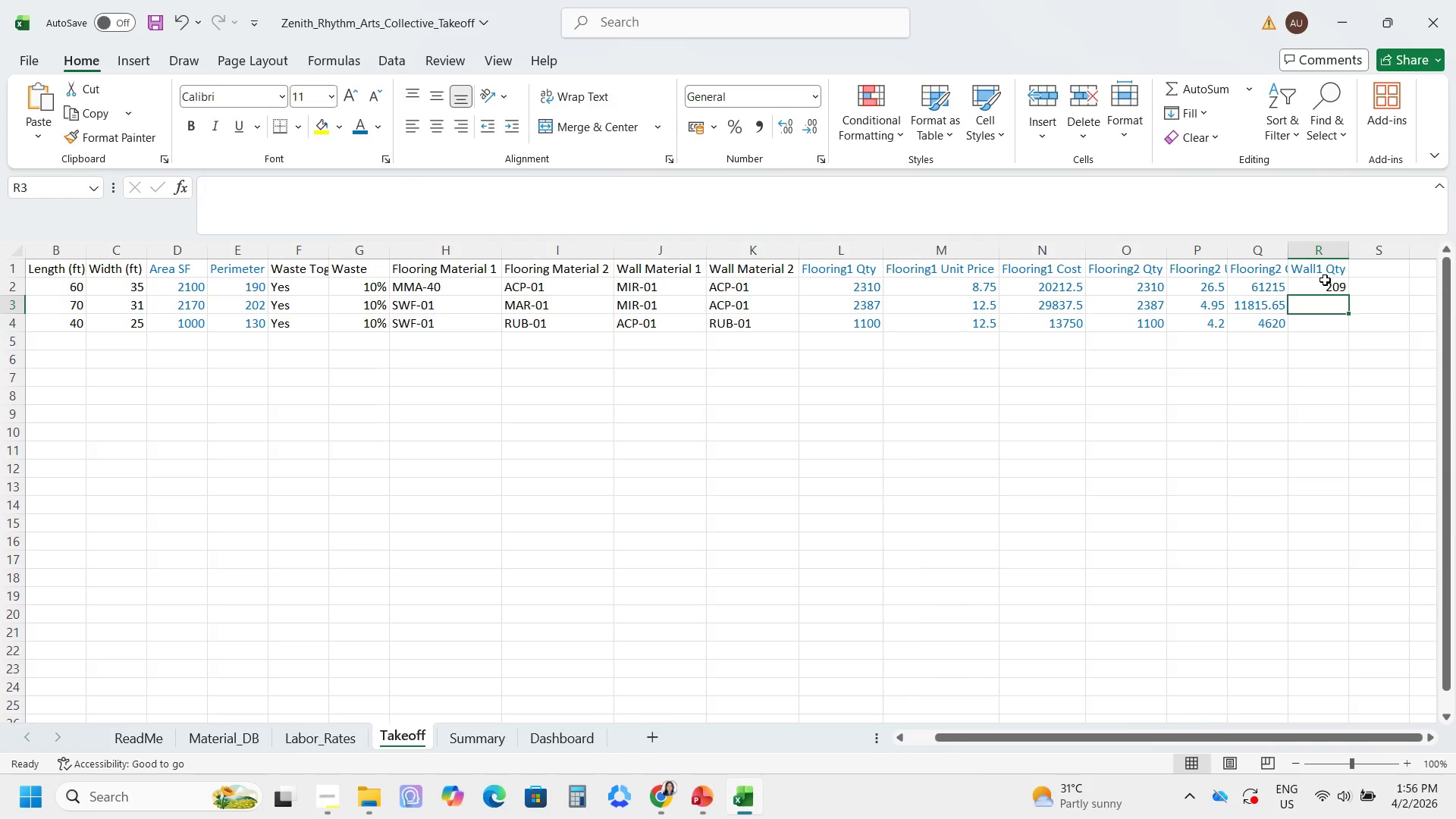 
left_click([1325, 280])
 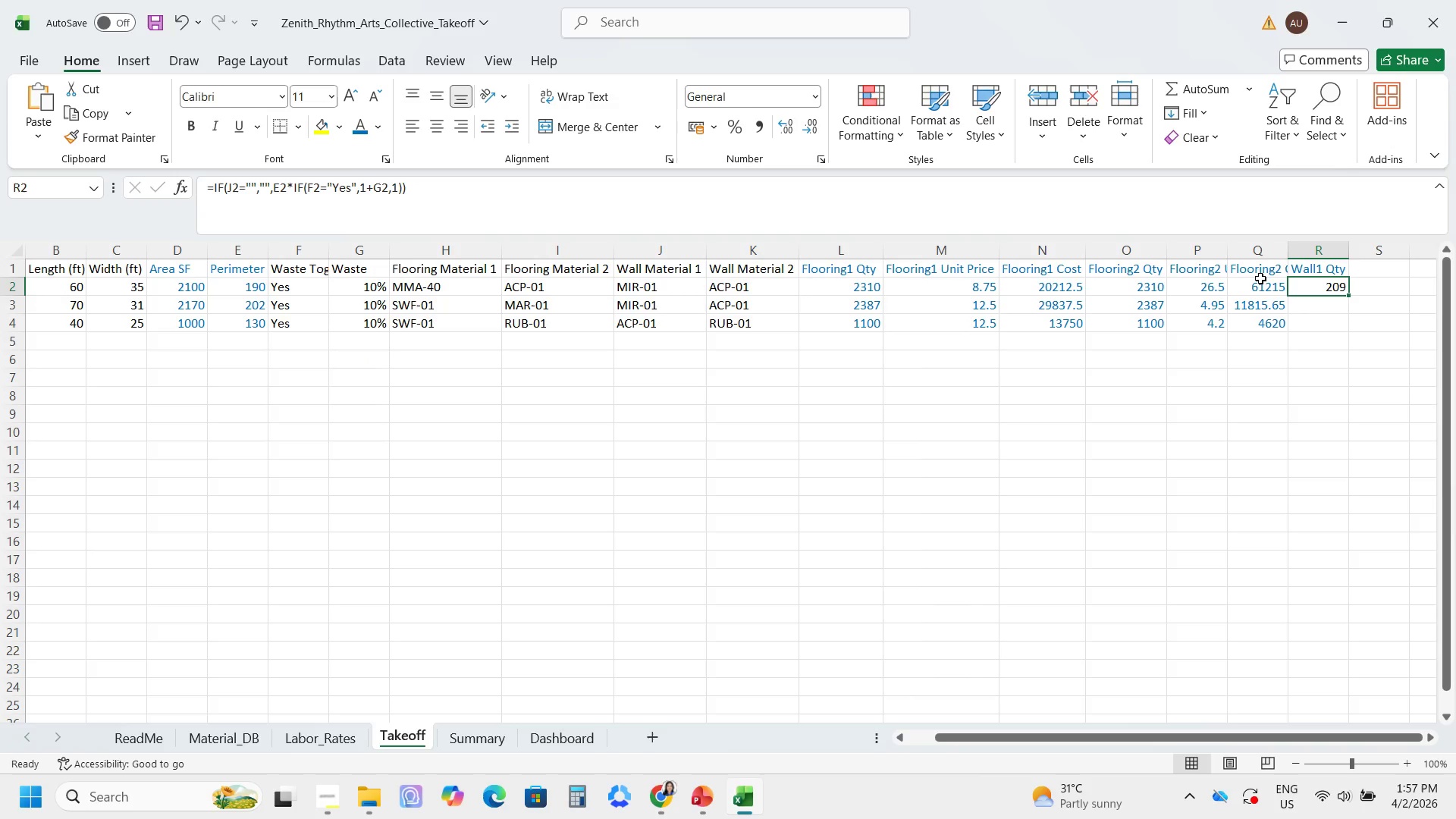 
left_click([1382, 267])
 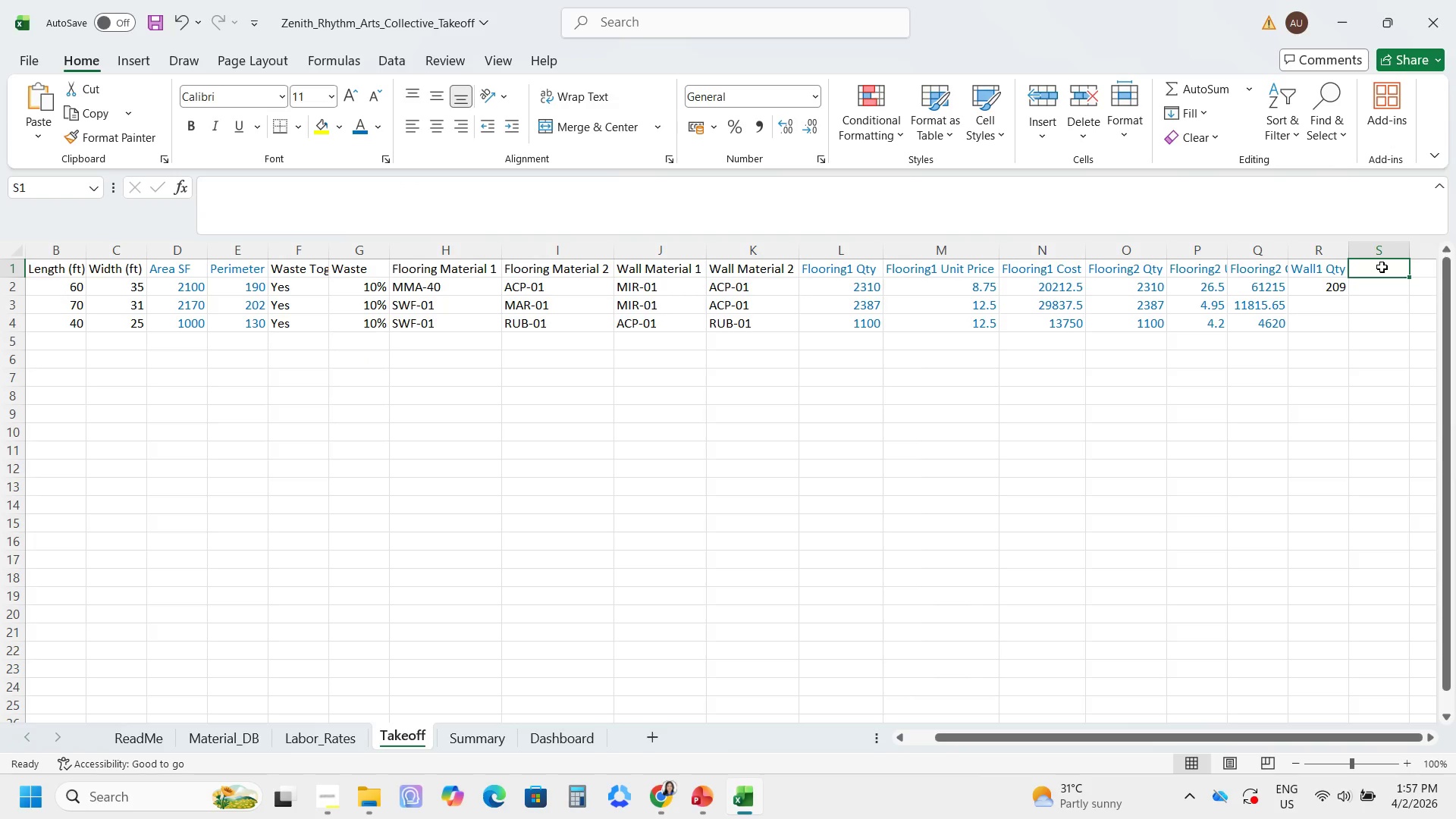 
type(Waa)
key(Backspace)
type(ll1 Unit Prv)
key(Backspace)
type(ice)
 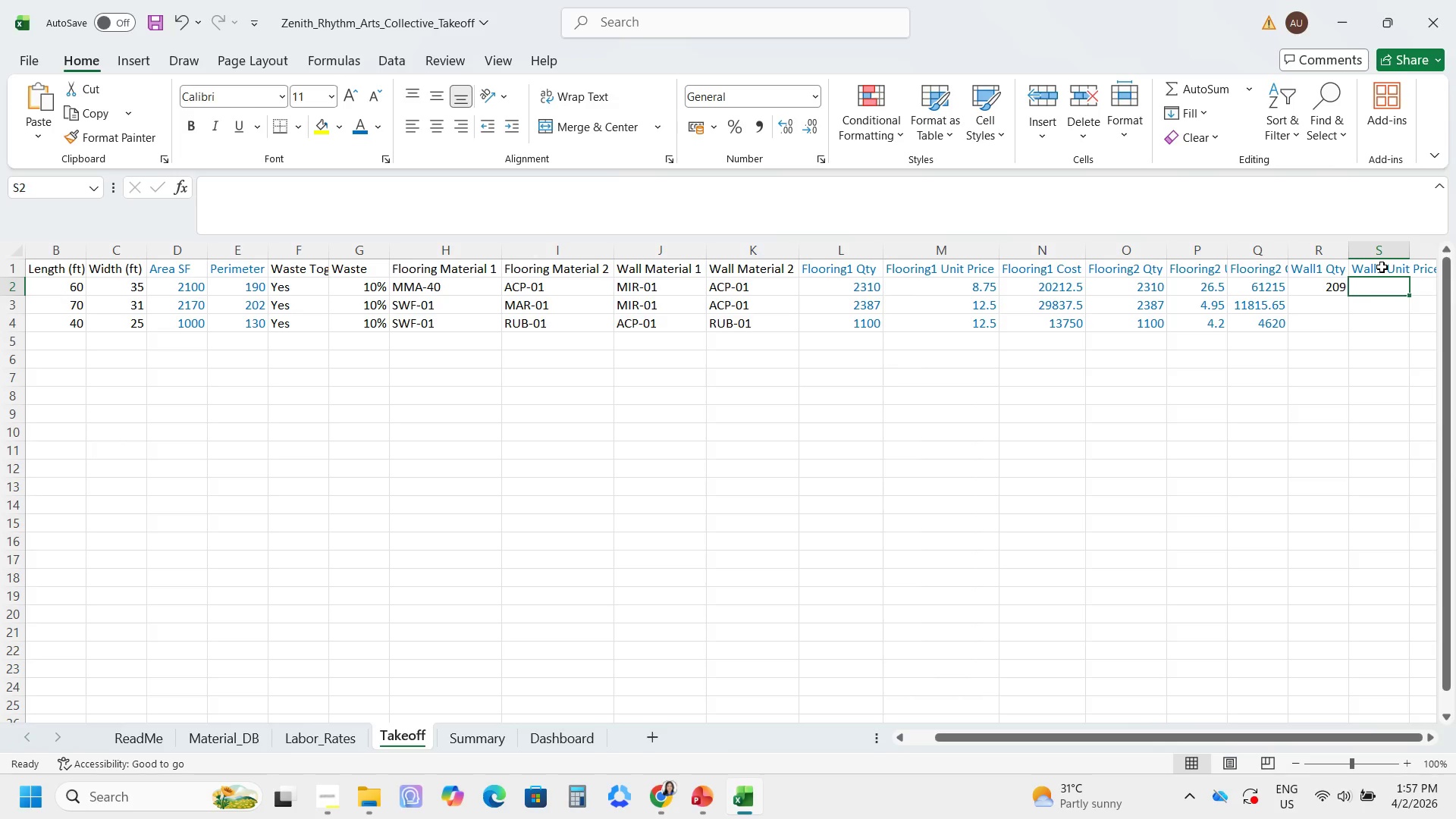 
 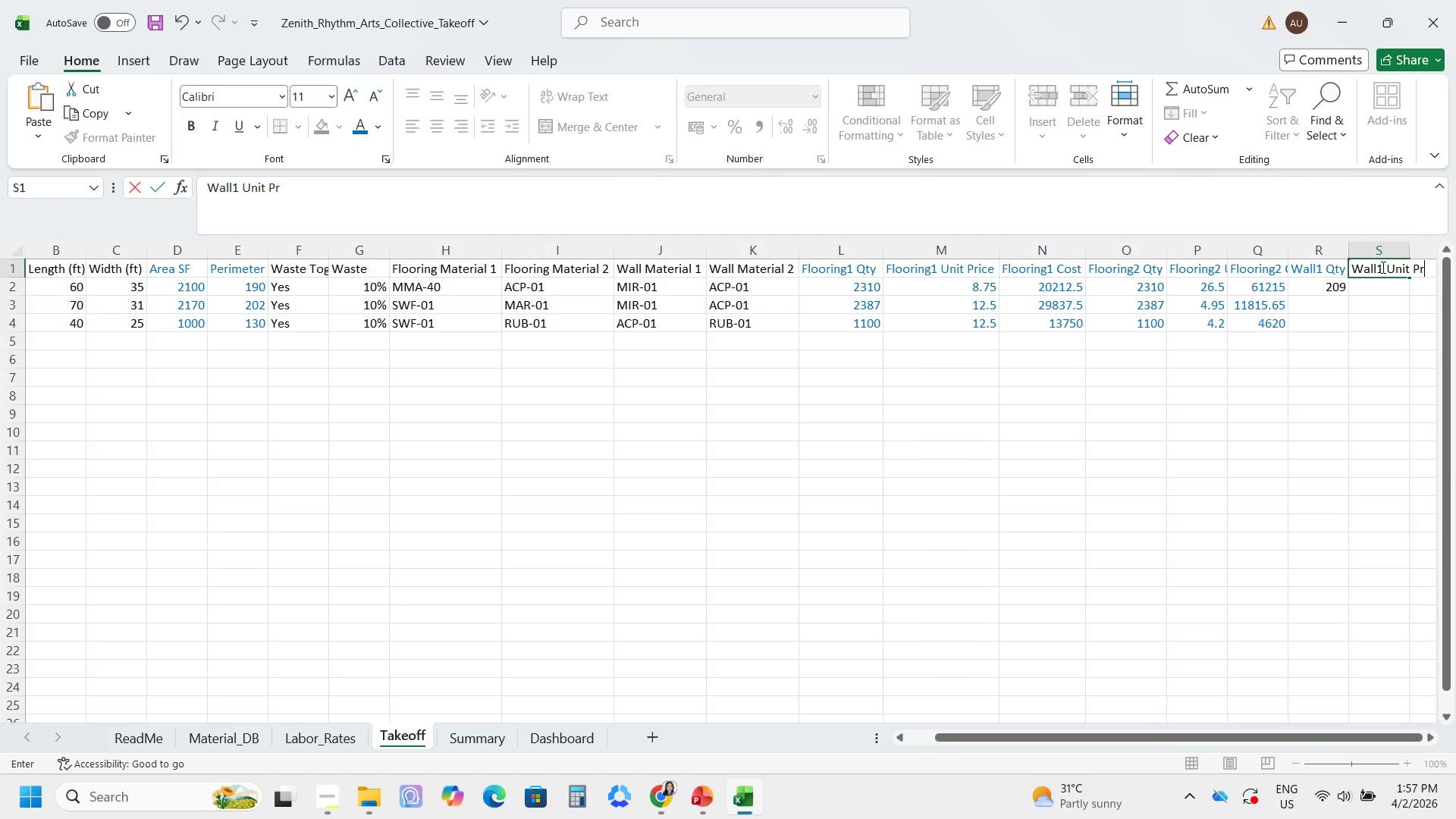 
key(Enter)
 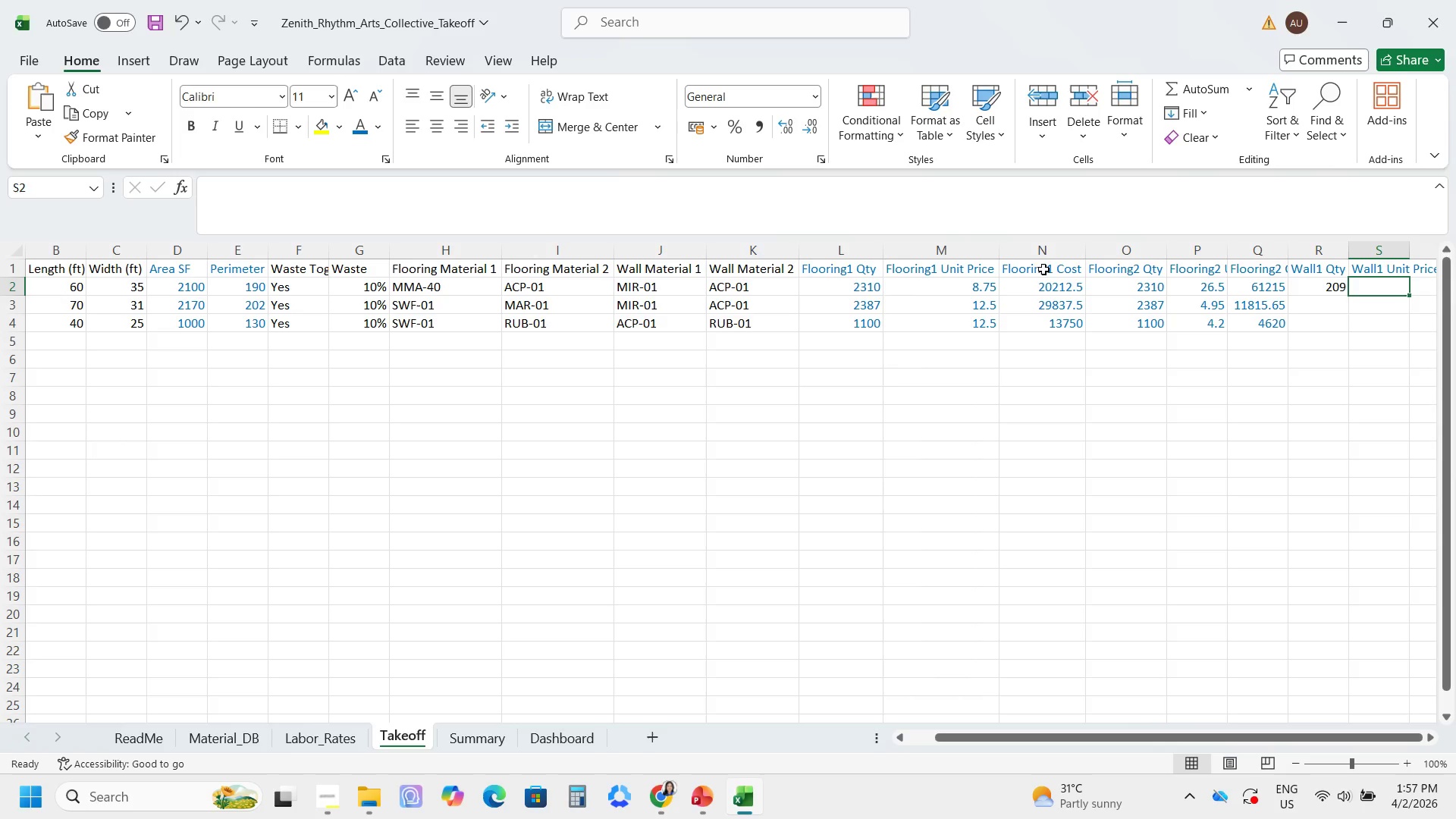 
left_click([985, 280])
 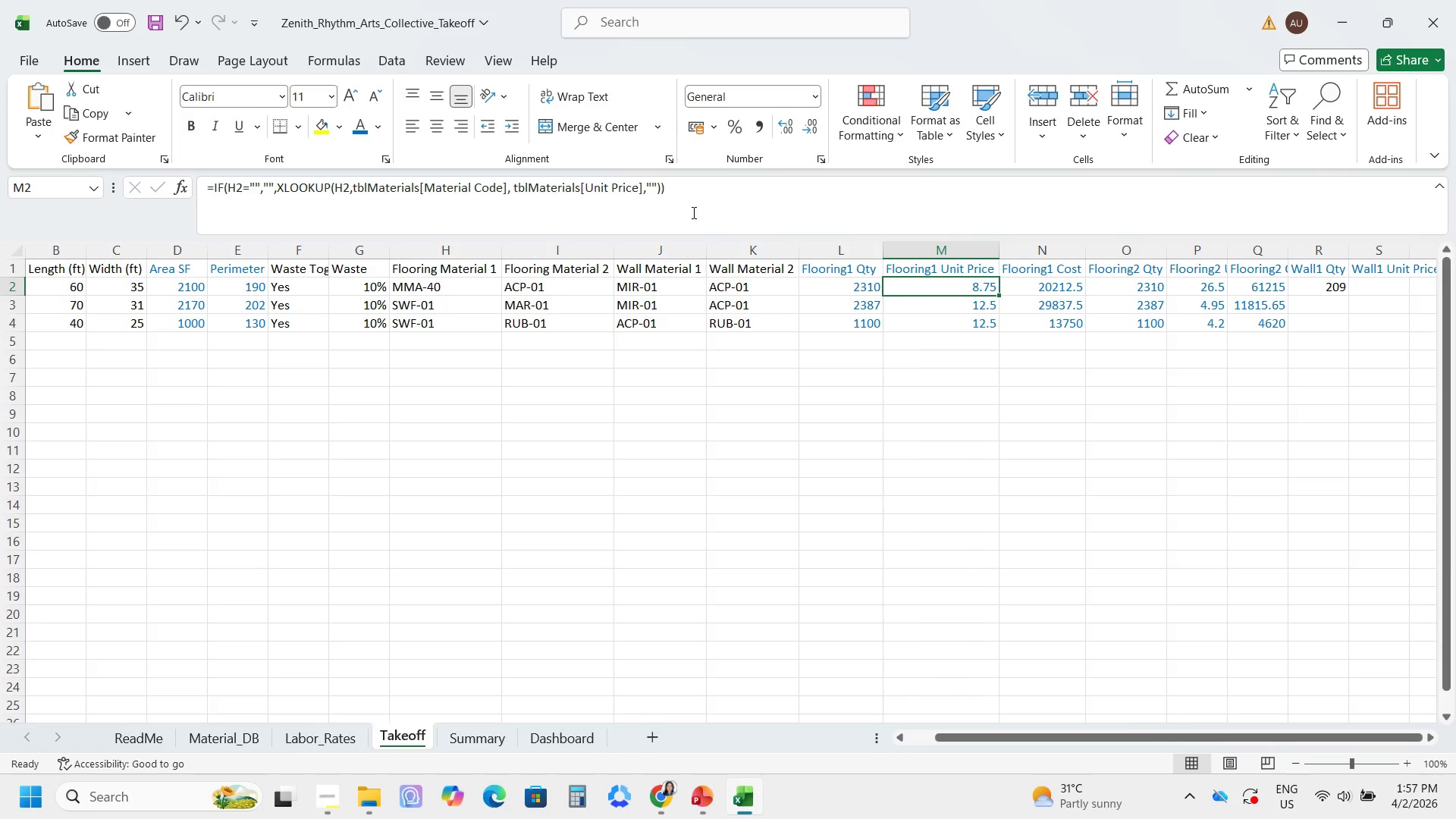 
left_click_drag(start_coordinate=[701, 204], to_coordinate=[127, 192])
 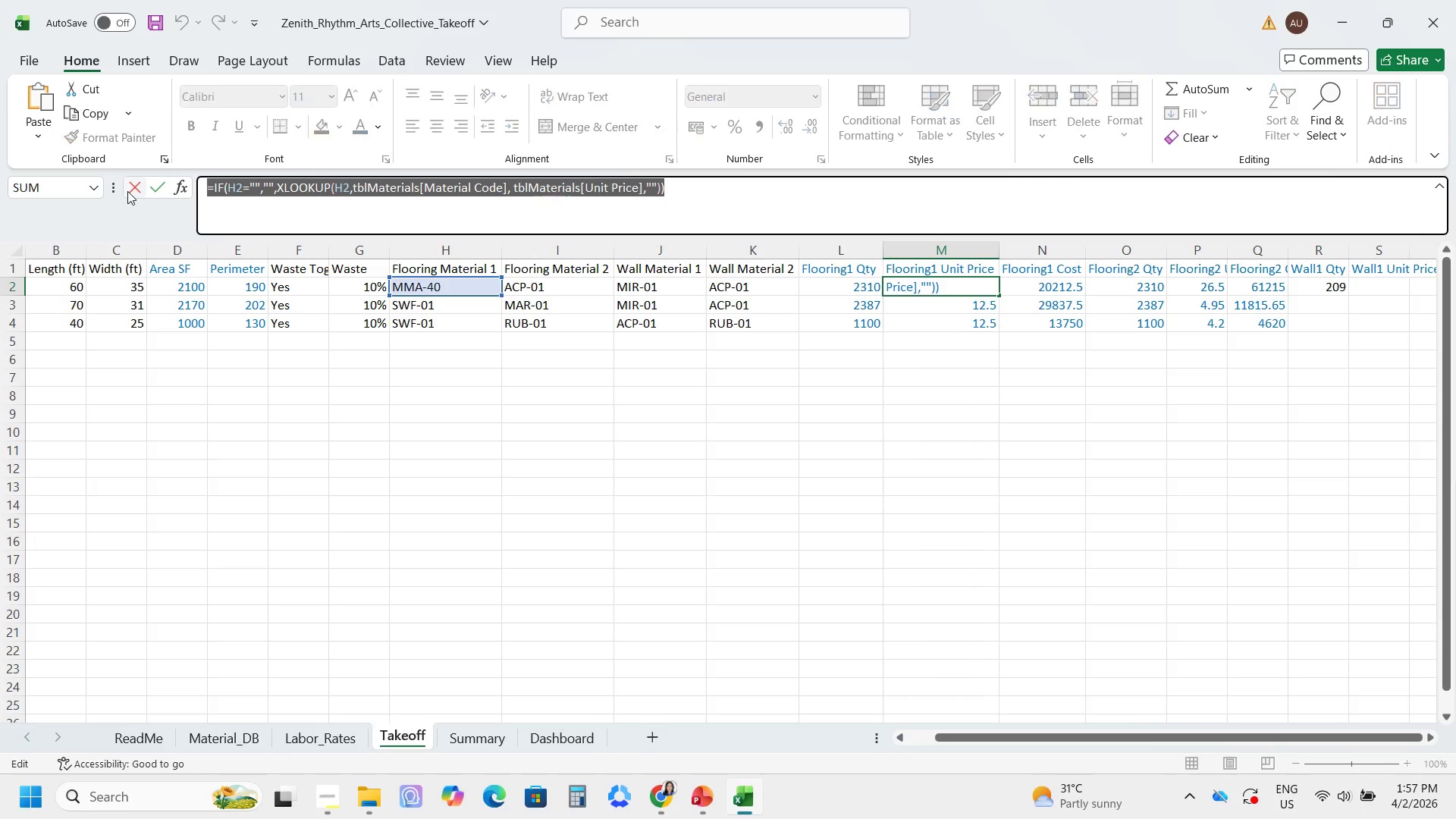 
key(Control+C)
 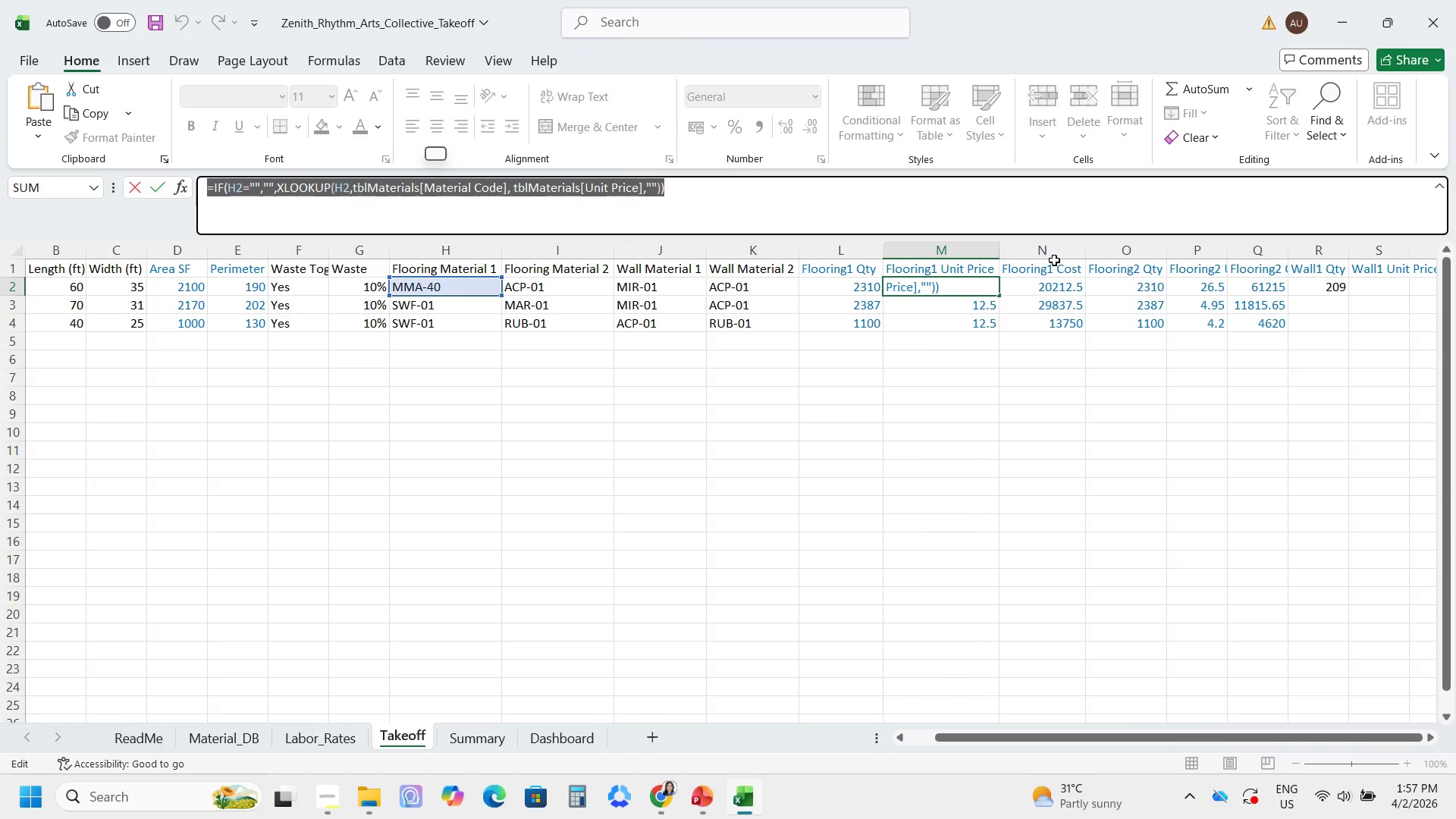 
key(Enter)
 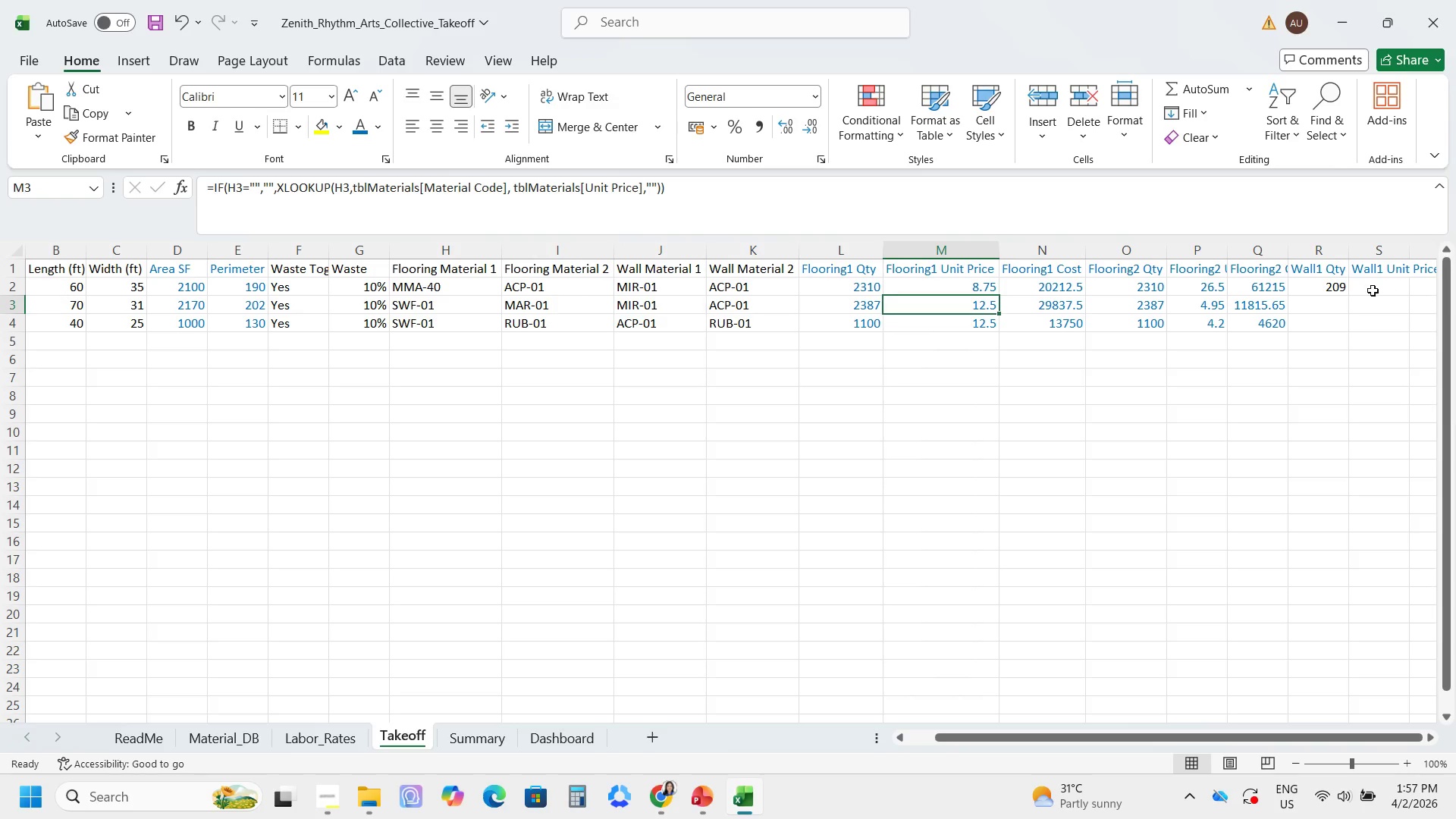 
key(Control+V)
 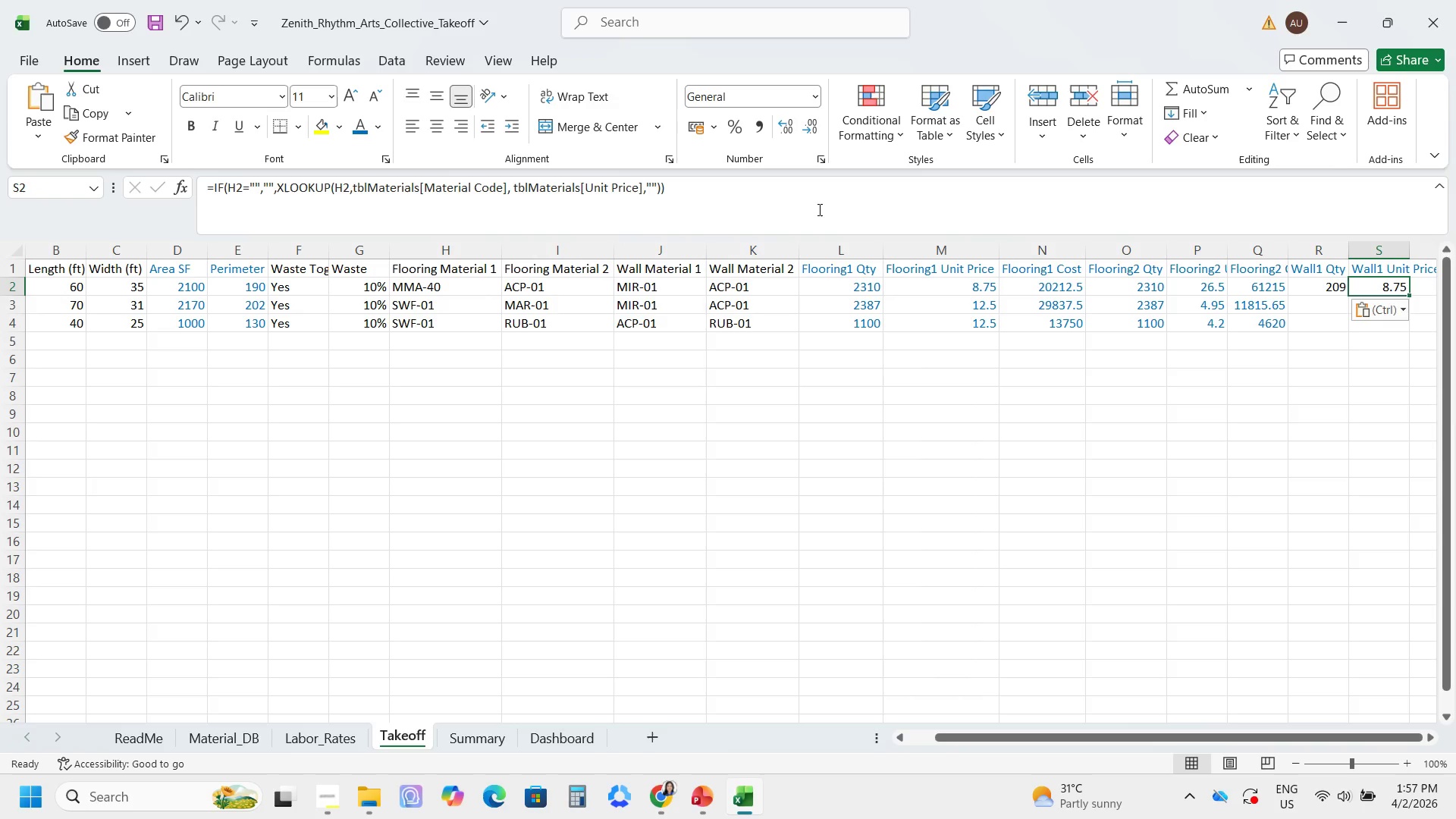 
left_click([818, 209])
 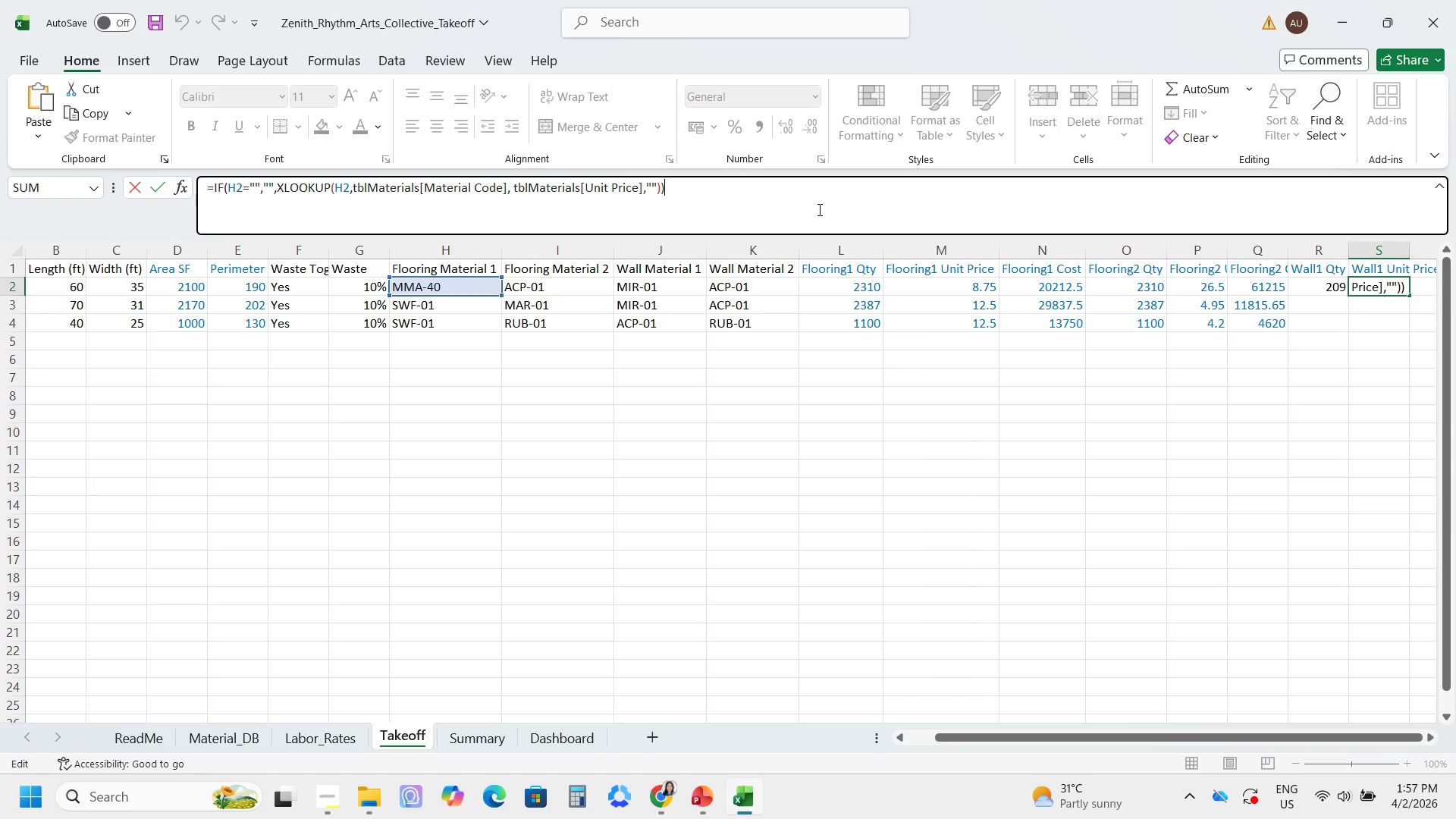 
wait(8.3)
 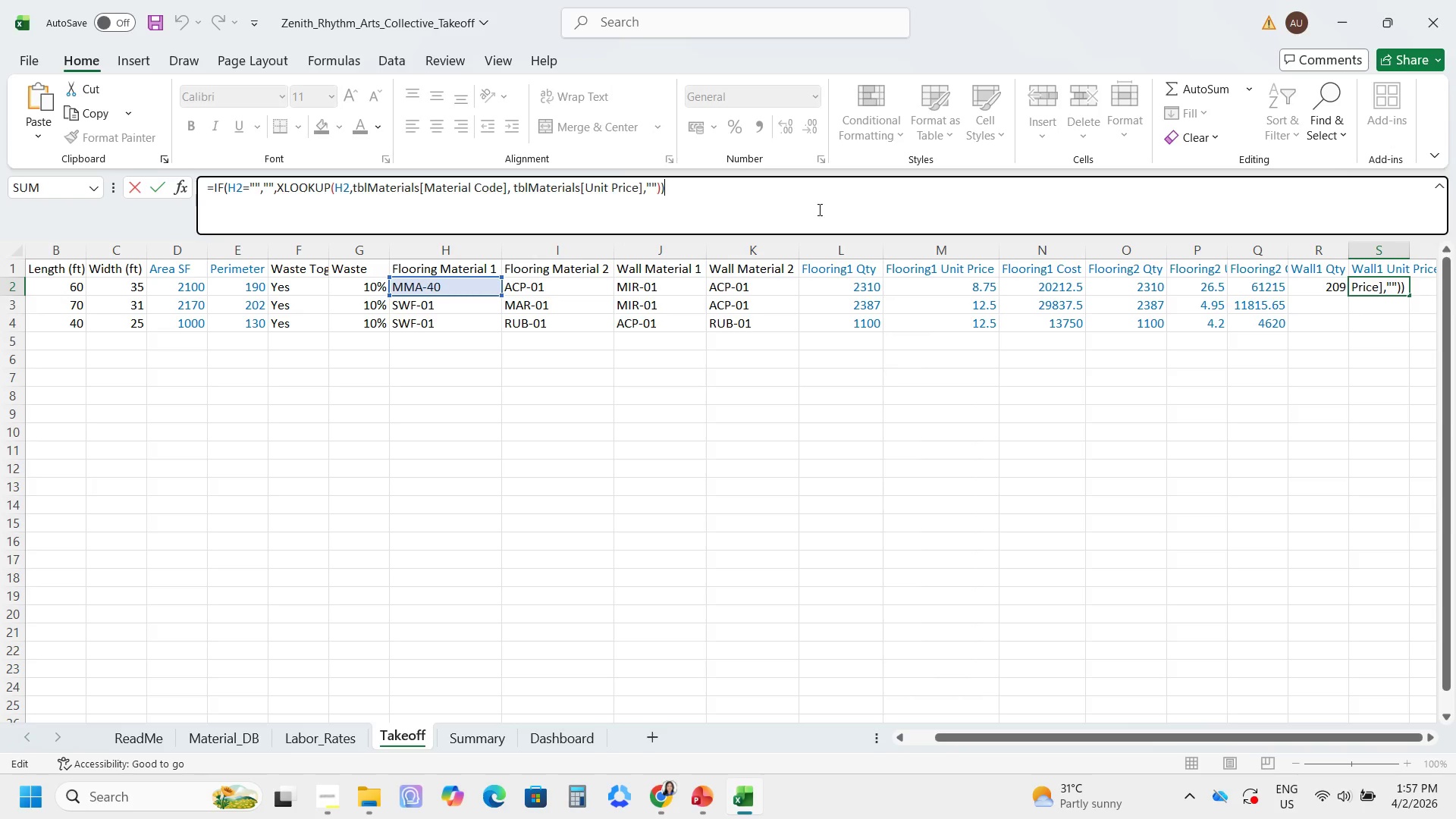 
left_click([237, 184])
 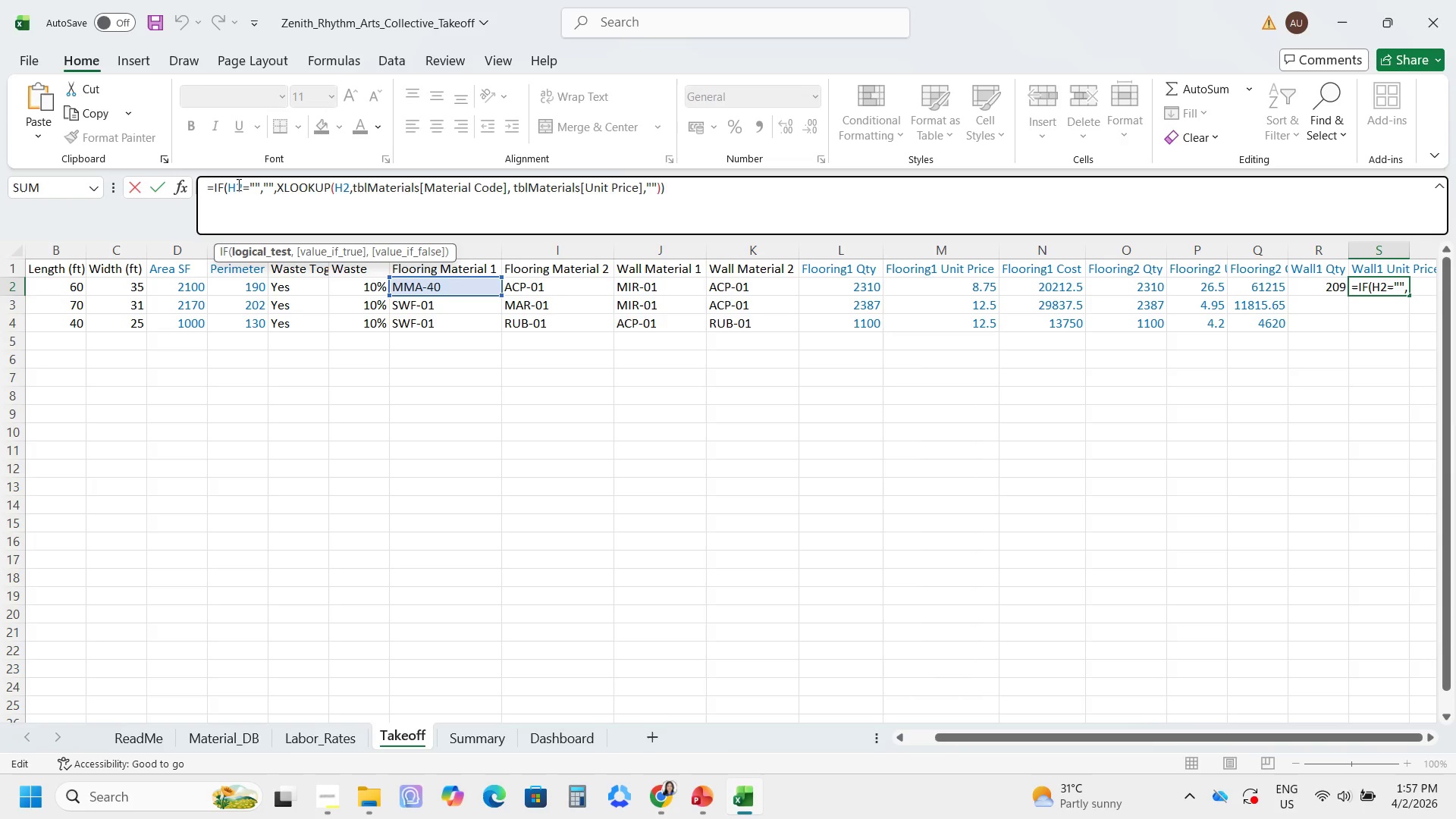 
key(Backspace)
 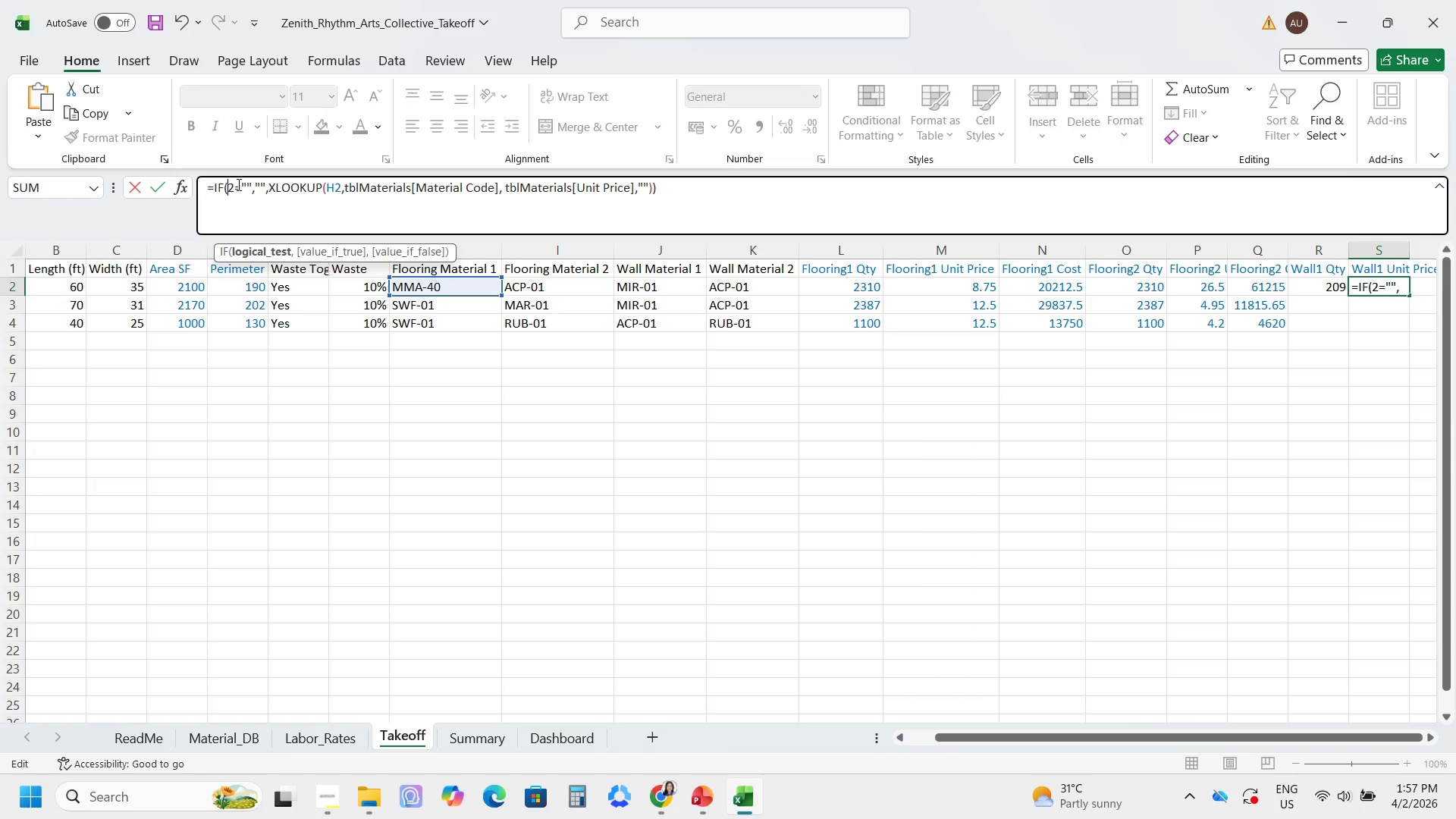 
key(Shift+J)
 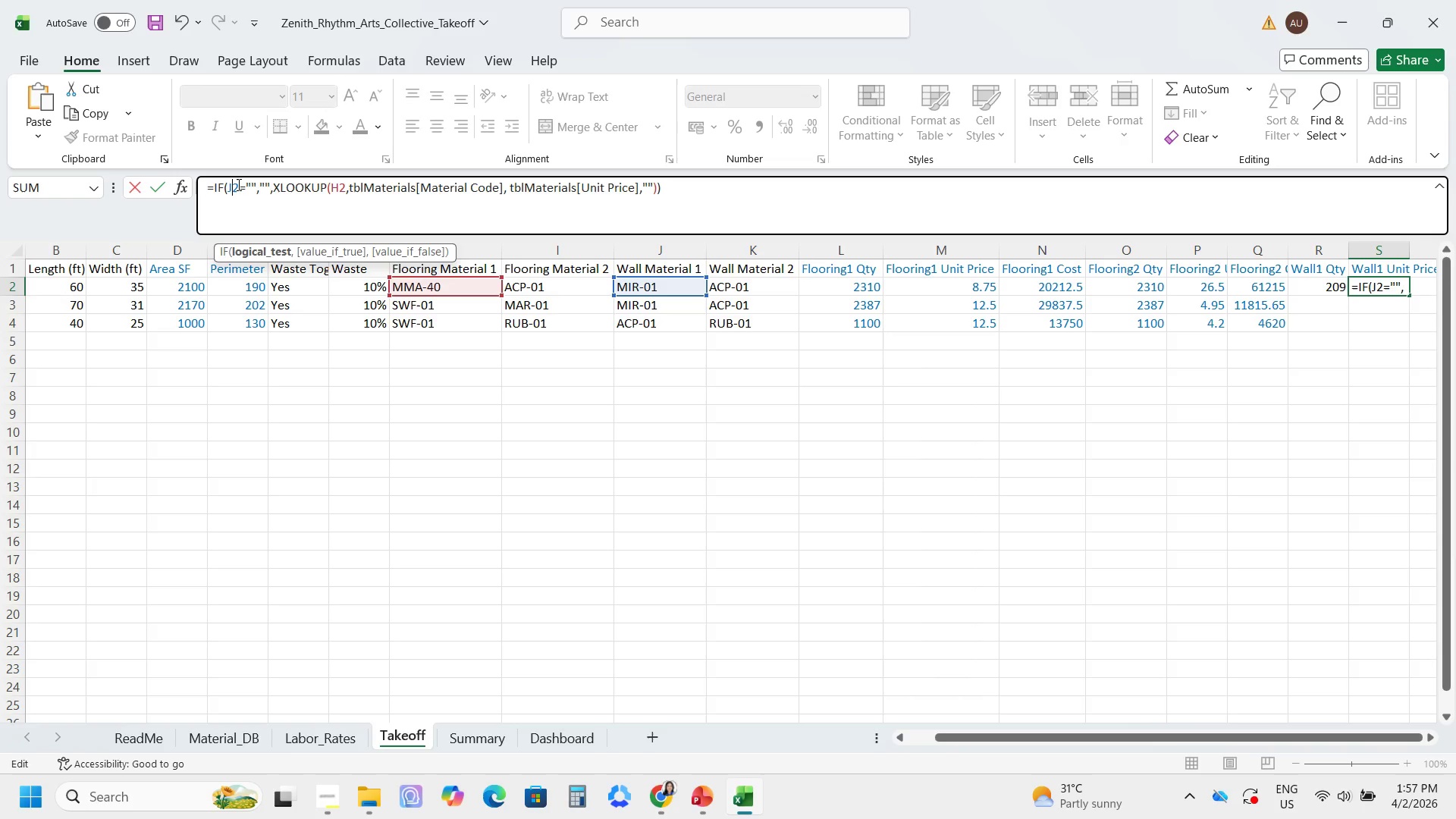 
wait(6.42)
 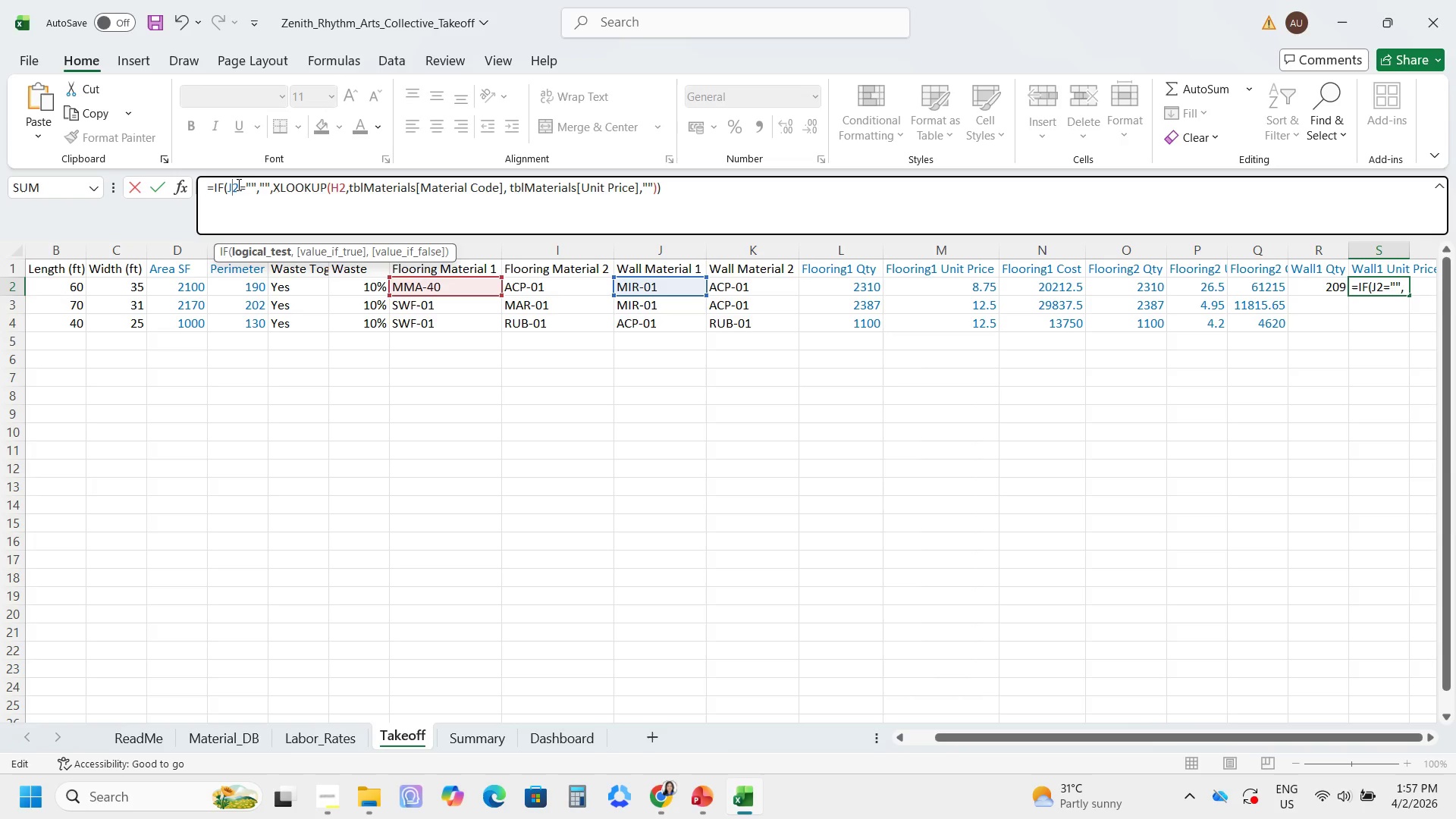 
left_click([338, 187])
 